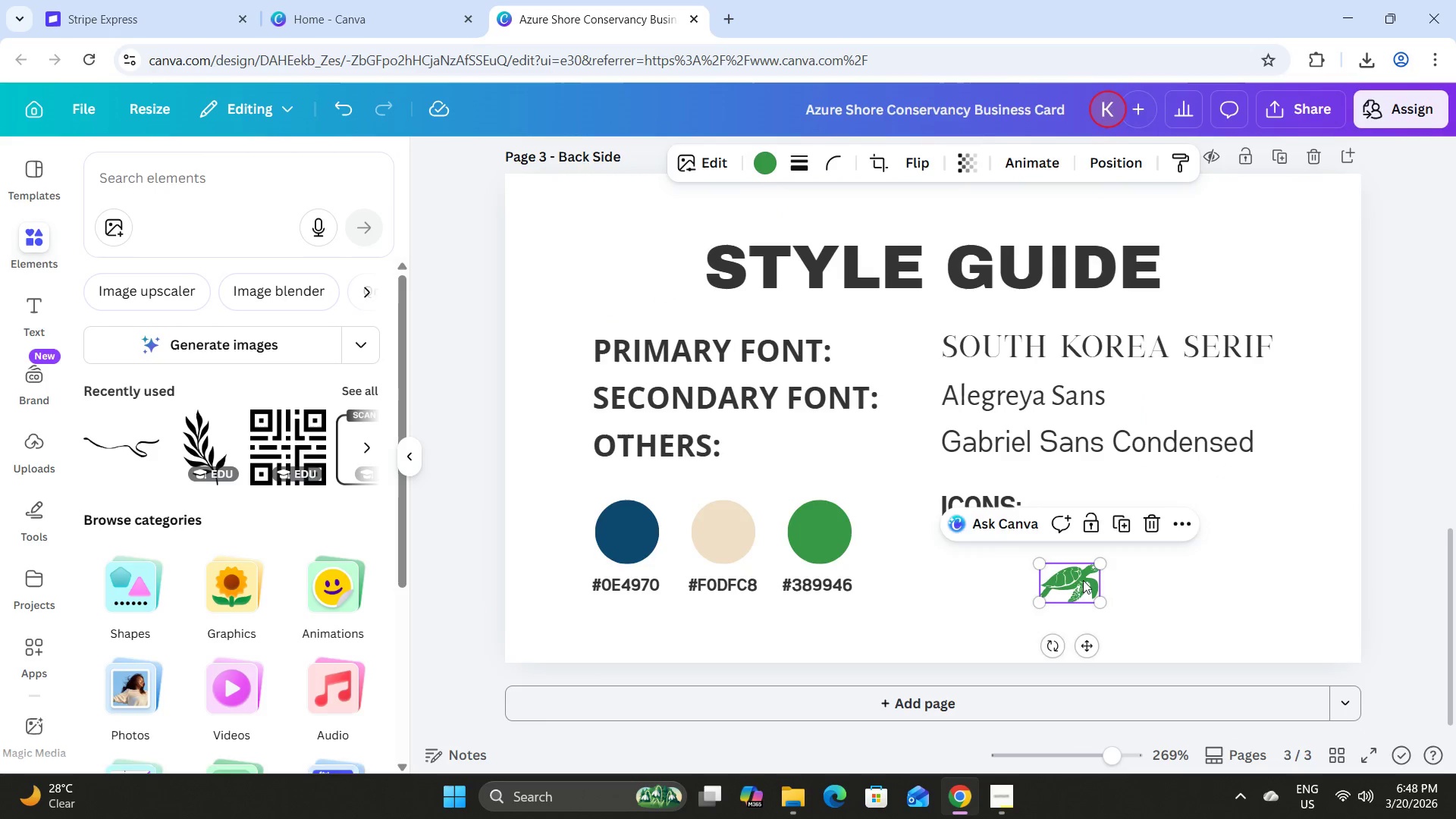 
left_click_drag(start_coordinate=[1083, 580], to_coordinate=[983, 560])
 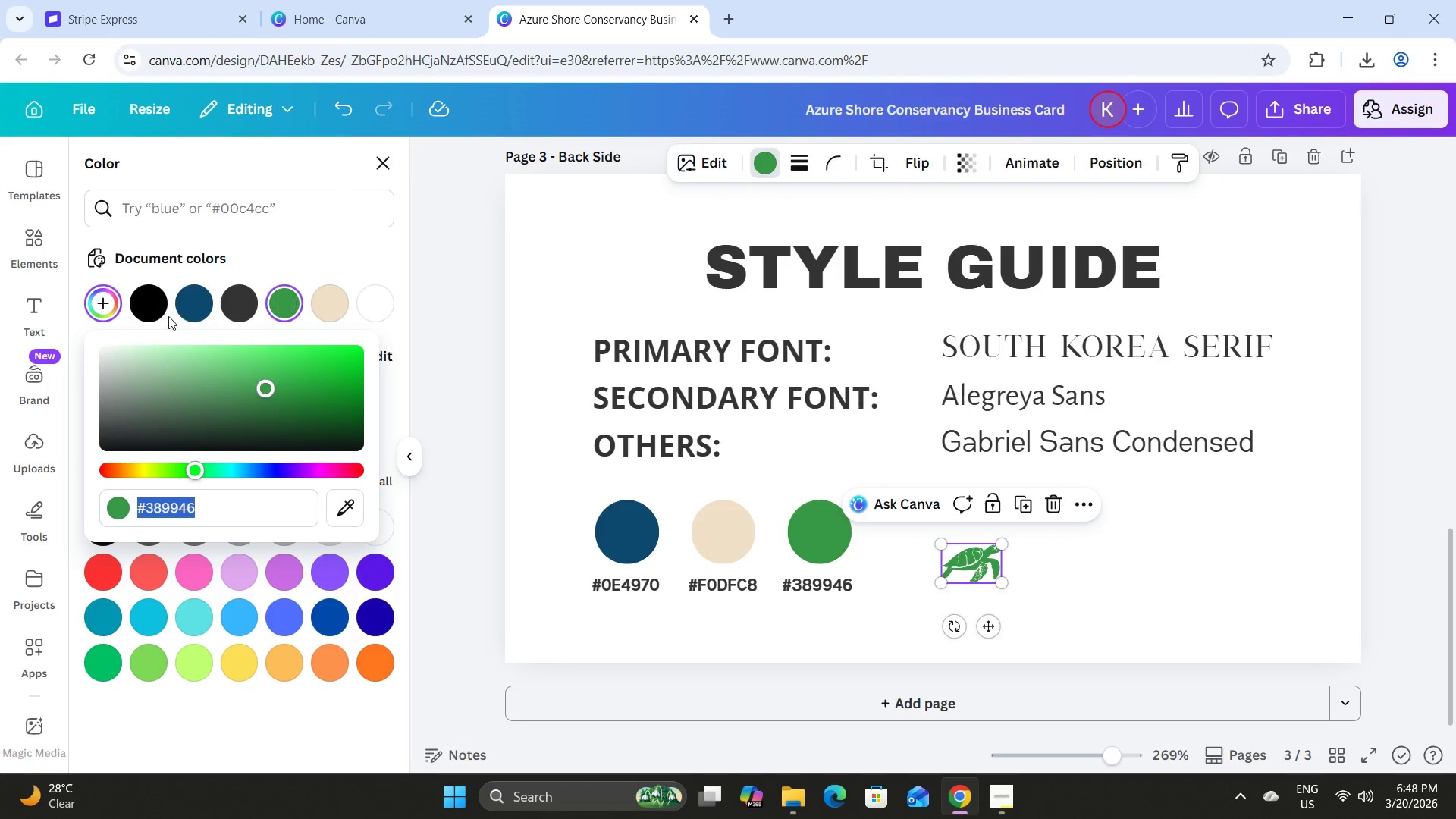 
left_click([253, 306])
 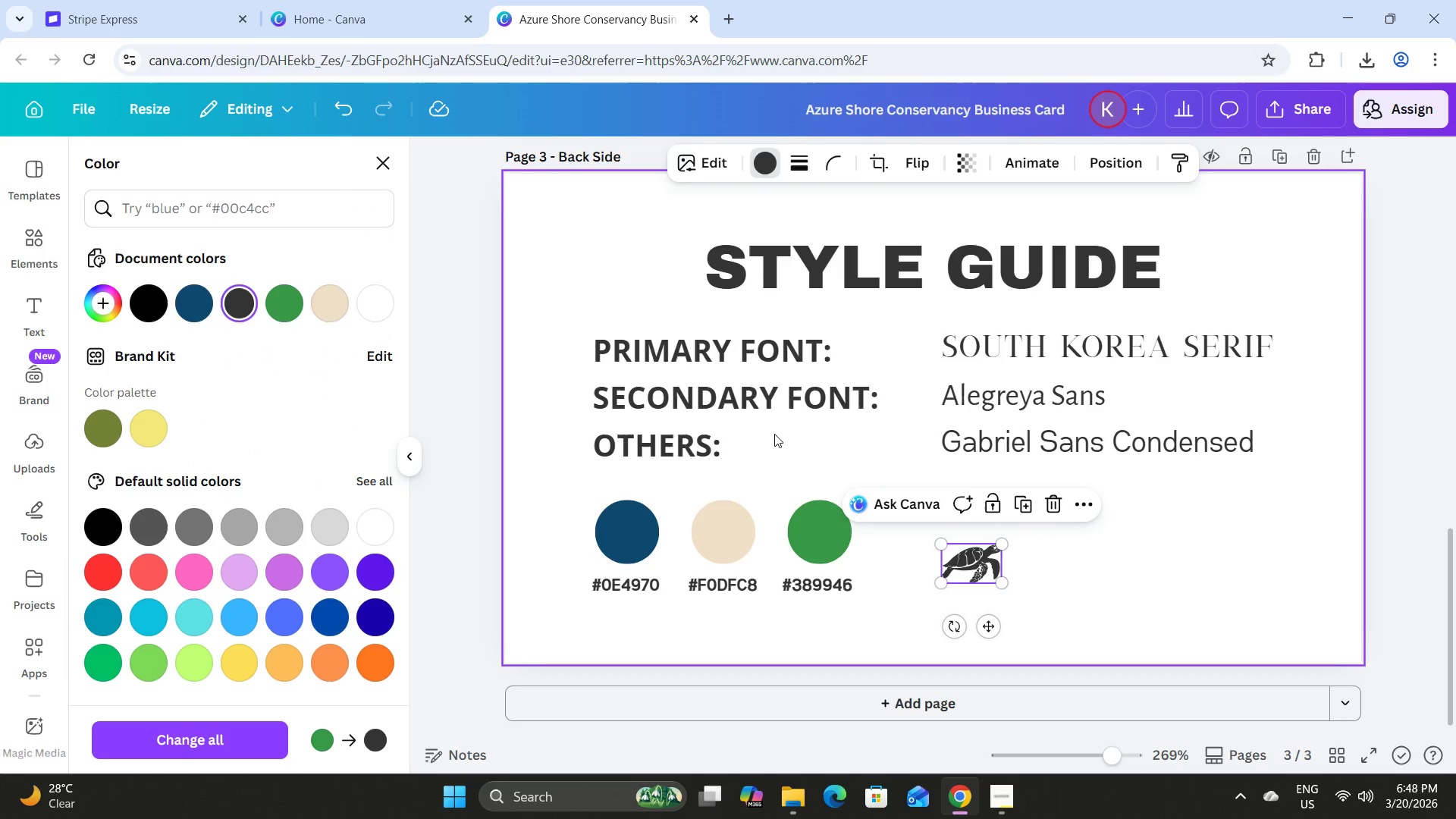 
left_click([959, 268])
 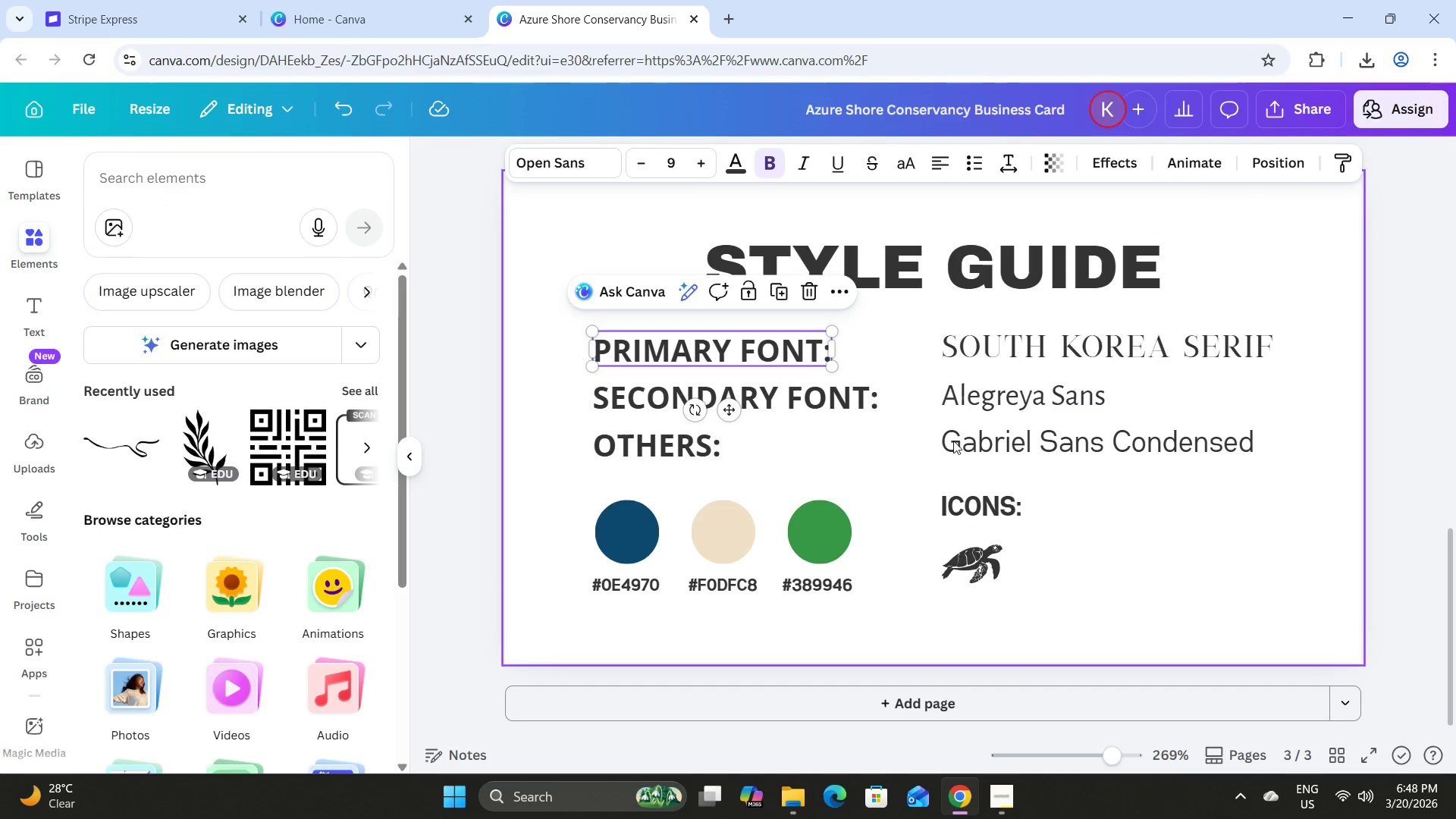 
left_click([958, 439])
 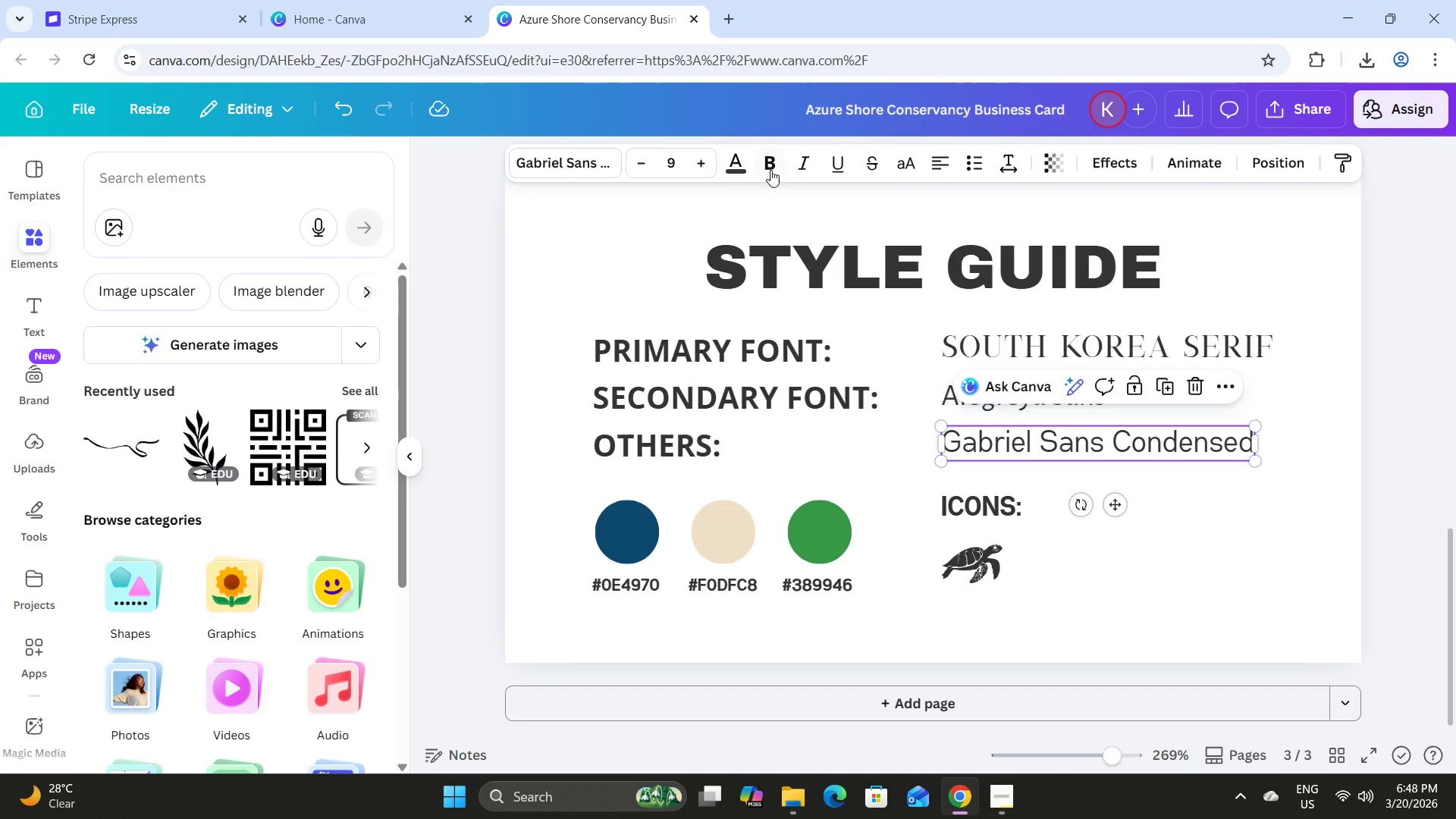 
left_click([717, 168])
 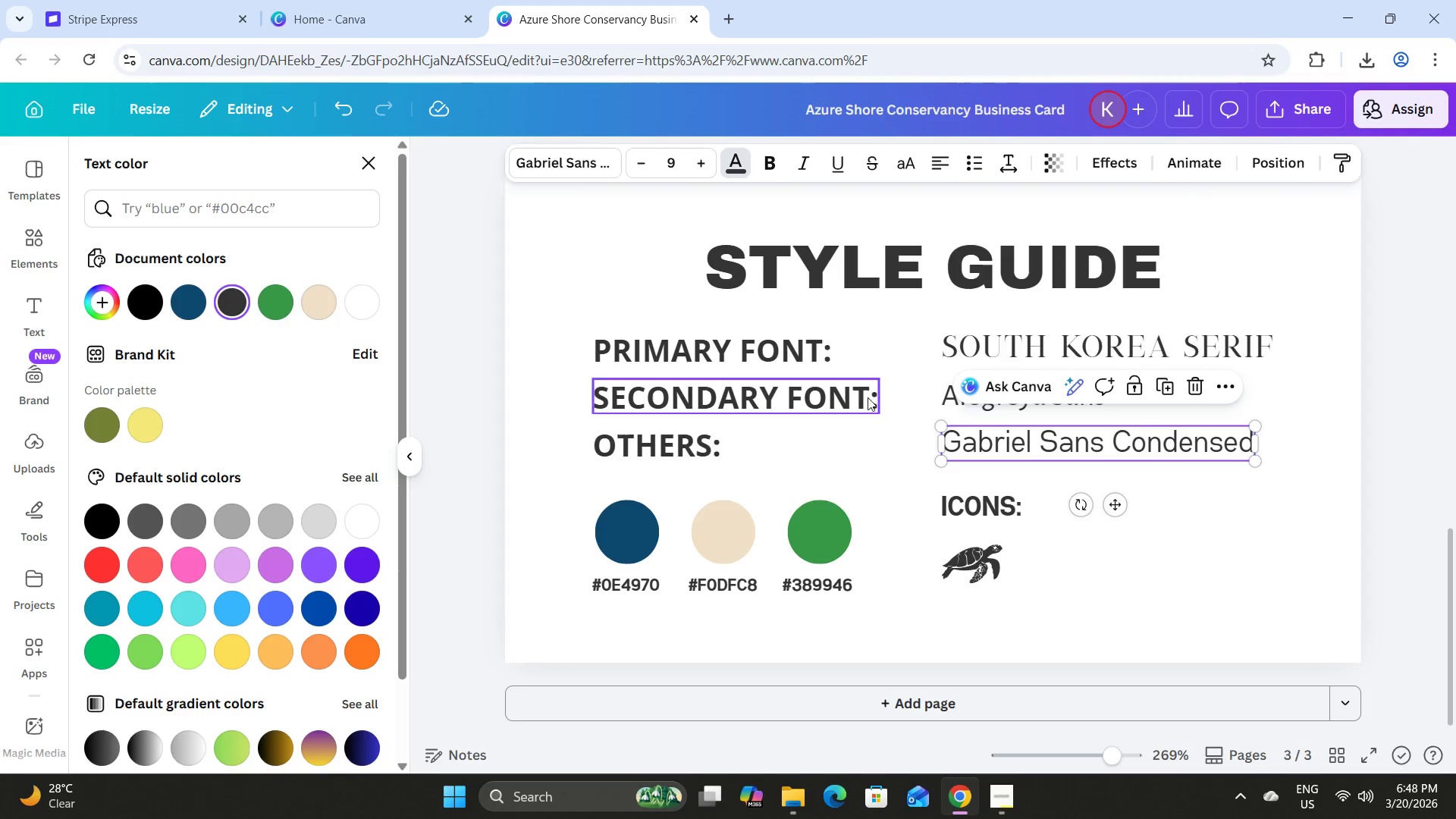 
left_click([1119, 595])
 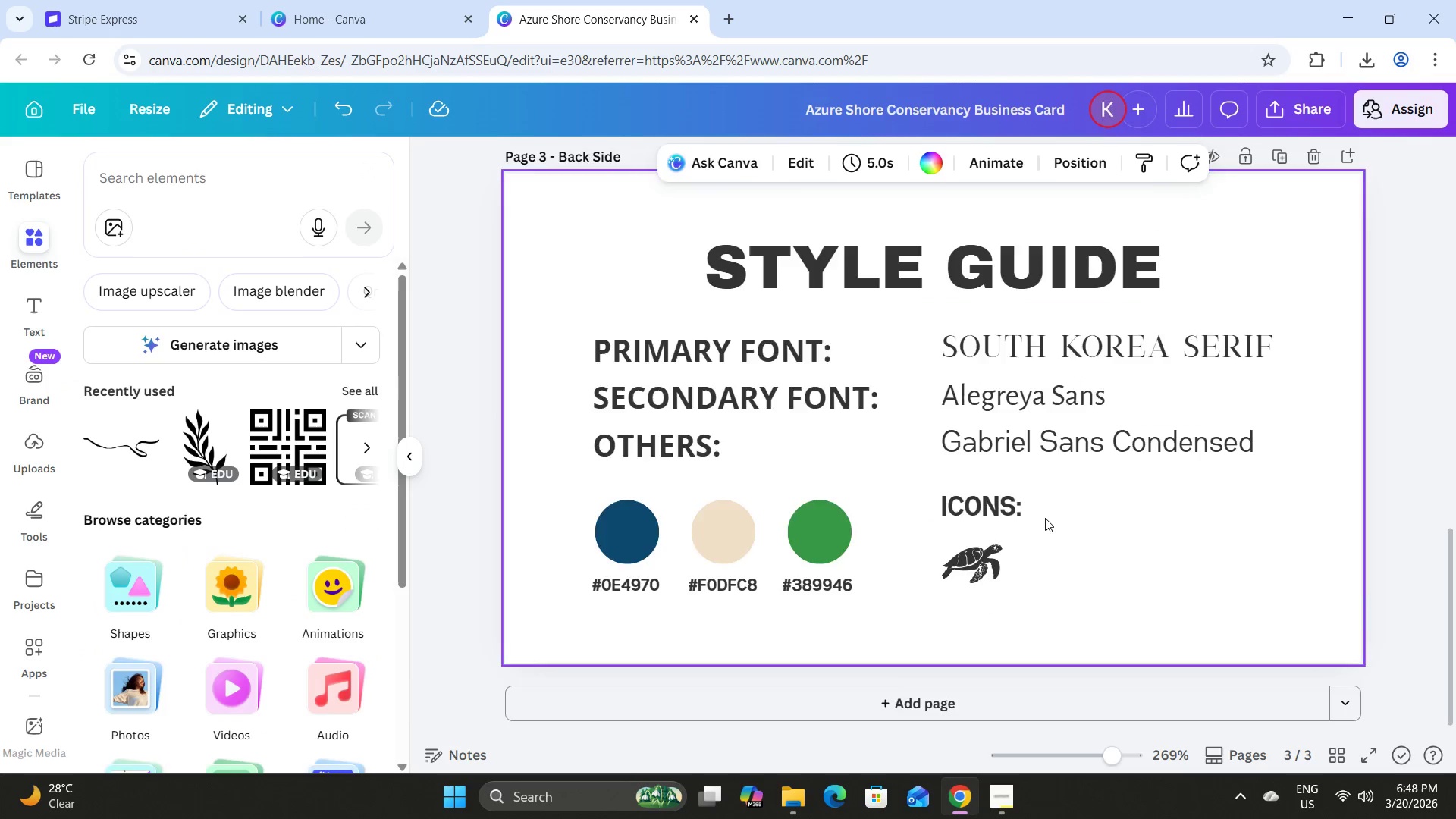 
scroll: coordinate [1045, 517], scroll_direction: up, amount: 12.0
 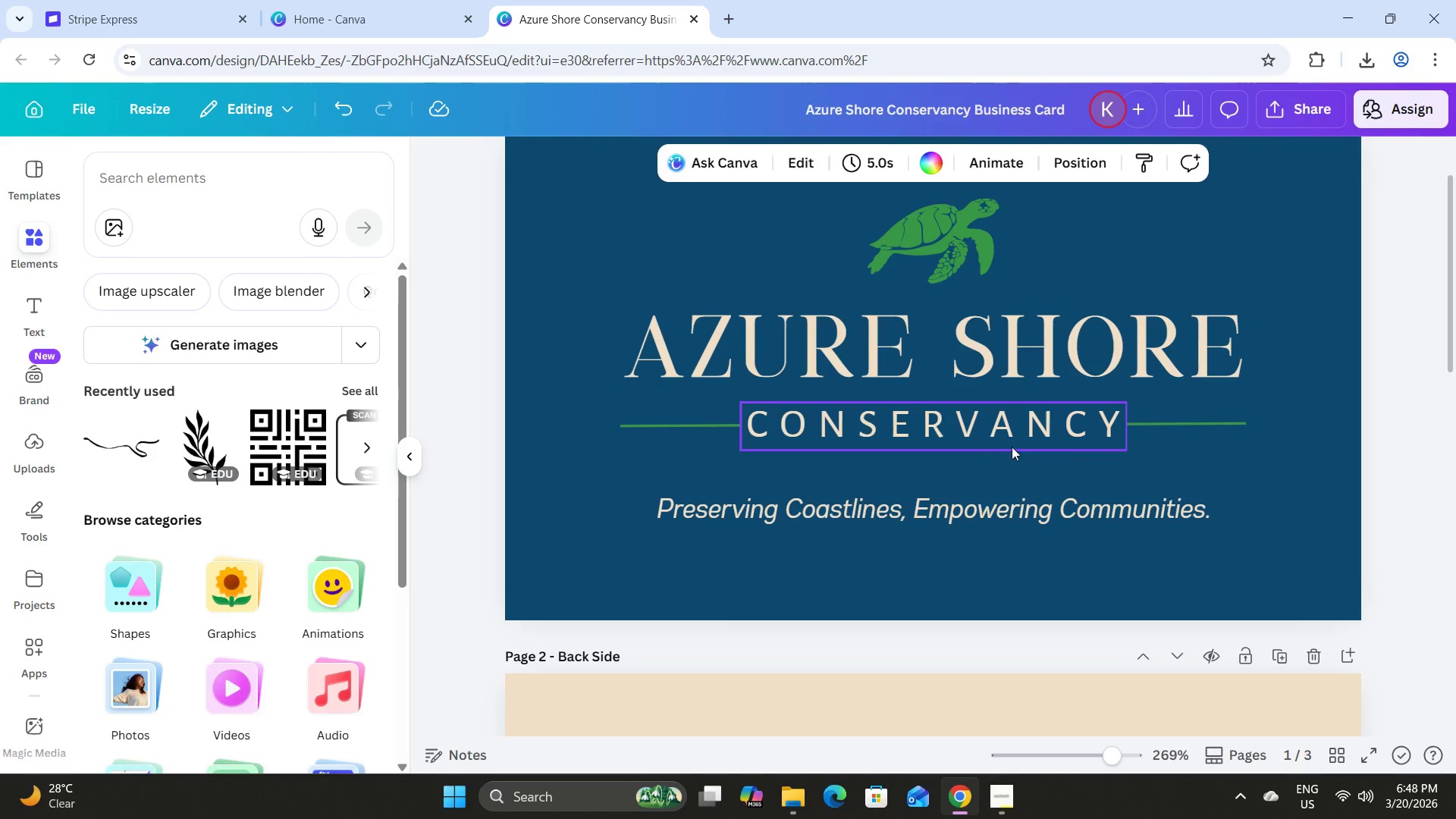 
scroll: coordinate [1012, 432], scroll_direction: down, amount: 1.0
 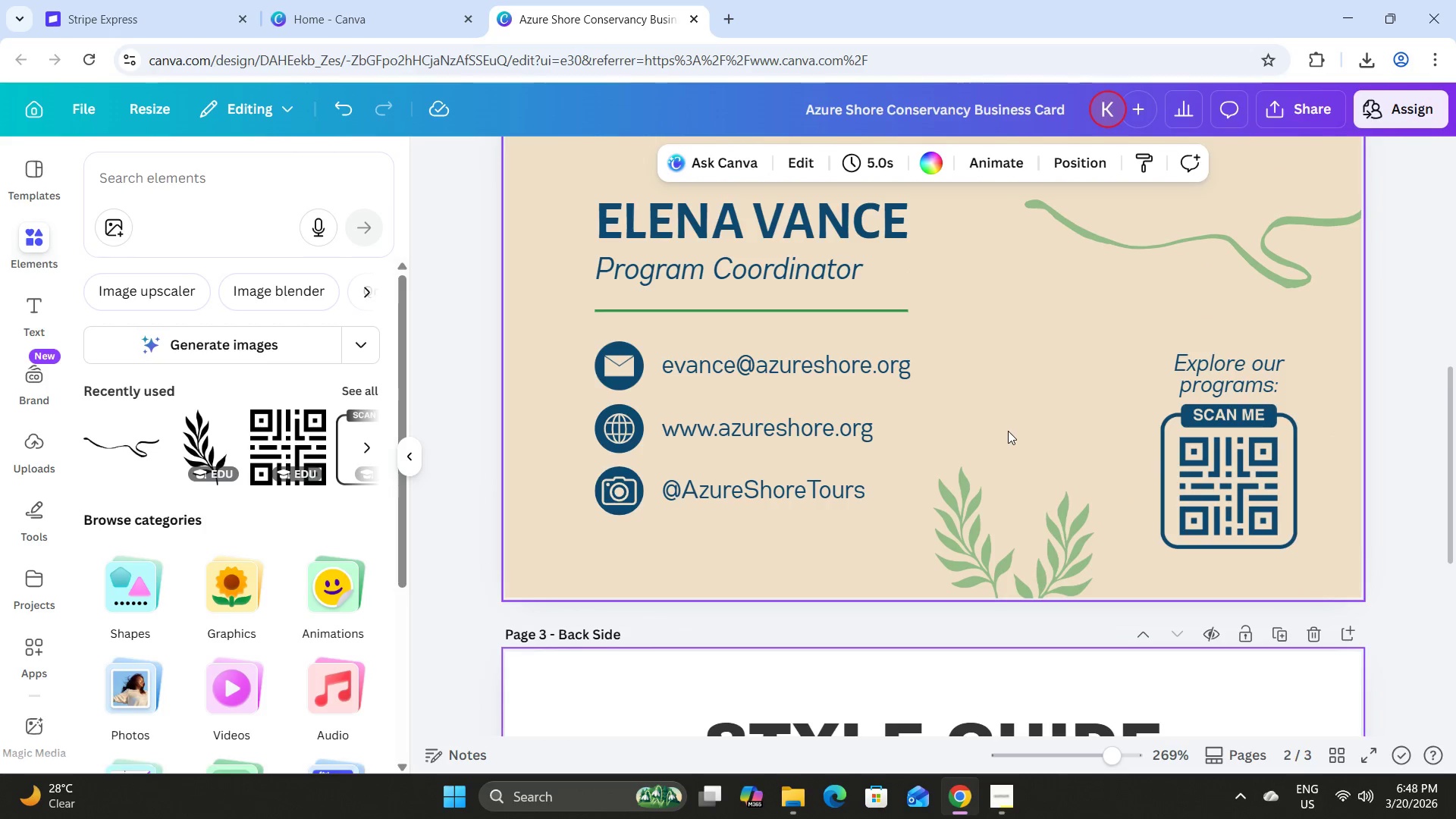 
scroll: coordinate [1008, 431], scroll_direction: up, amount: 1.0
 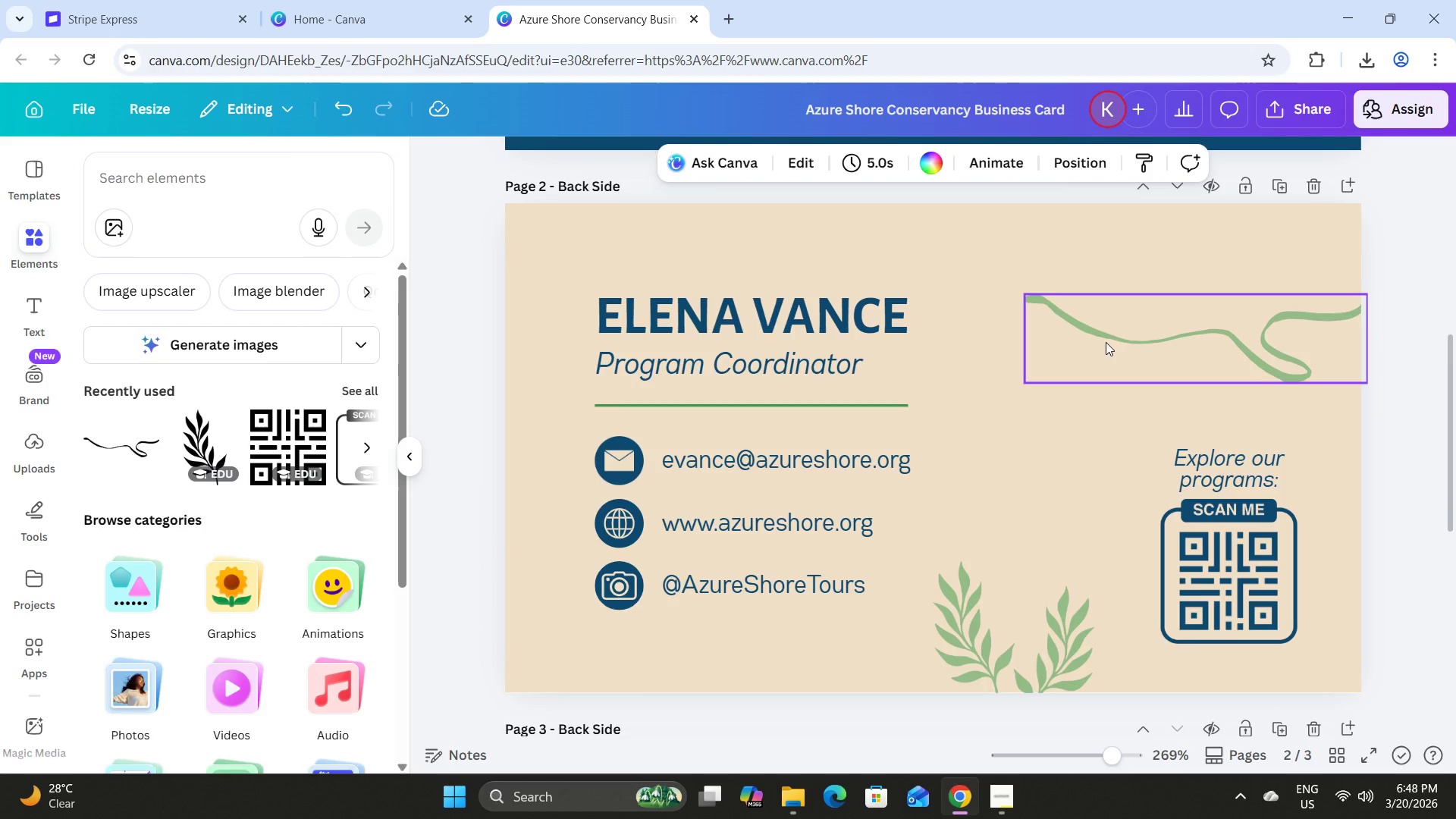 
scroll: coordinate [1106, 342], scroll_direction: down, amount: 2.0
 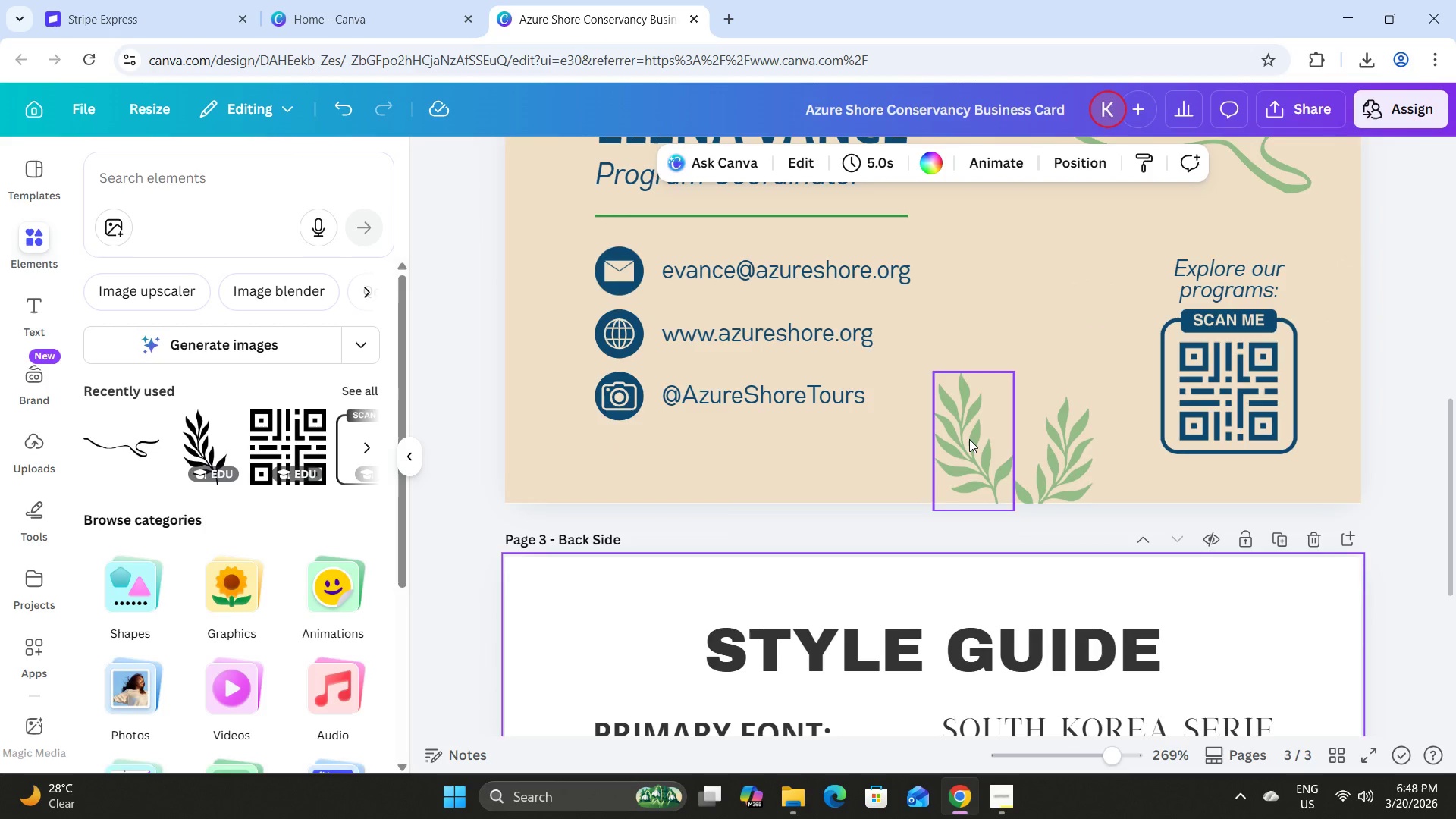 
left_click([969, 439])
 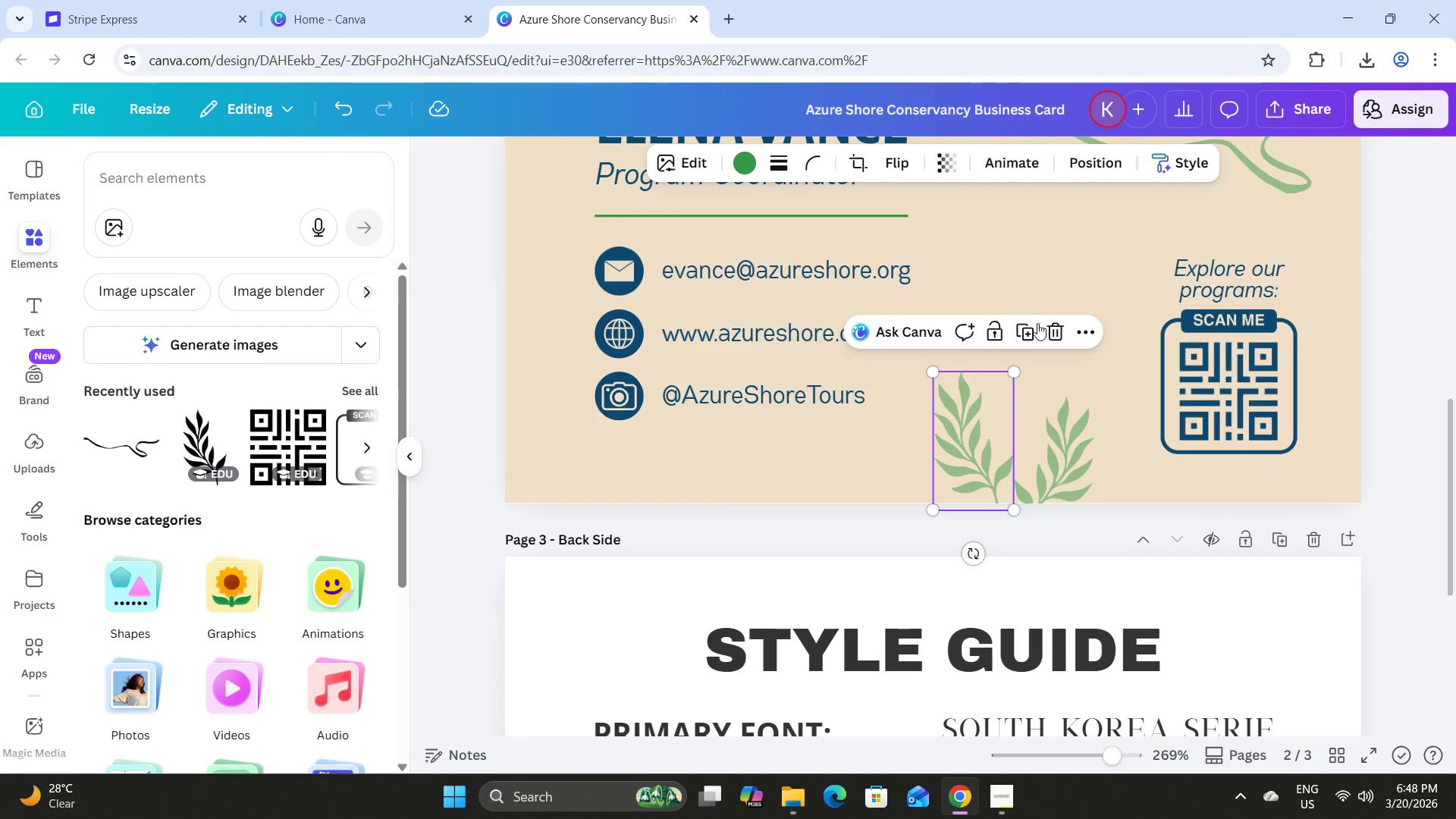 
left_click([1028, 325])
 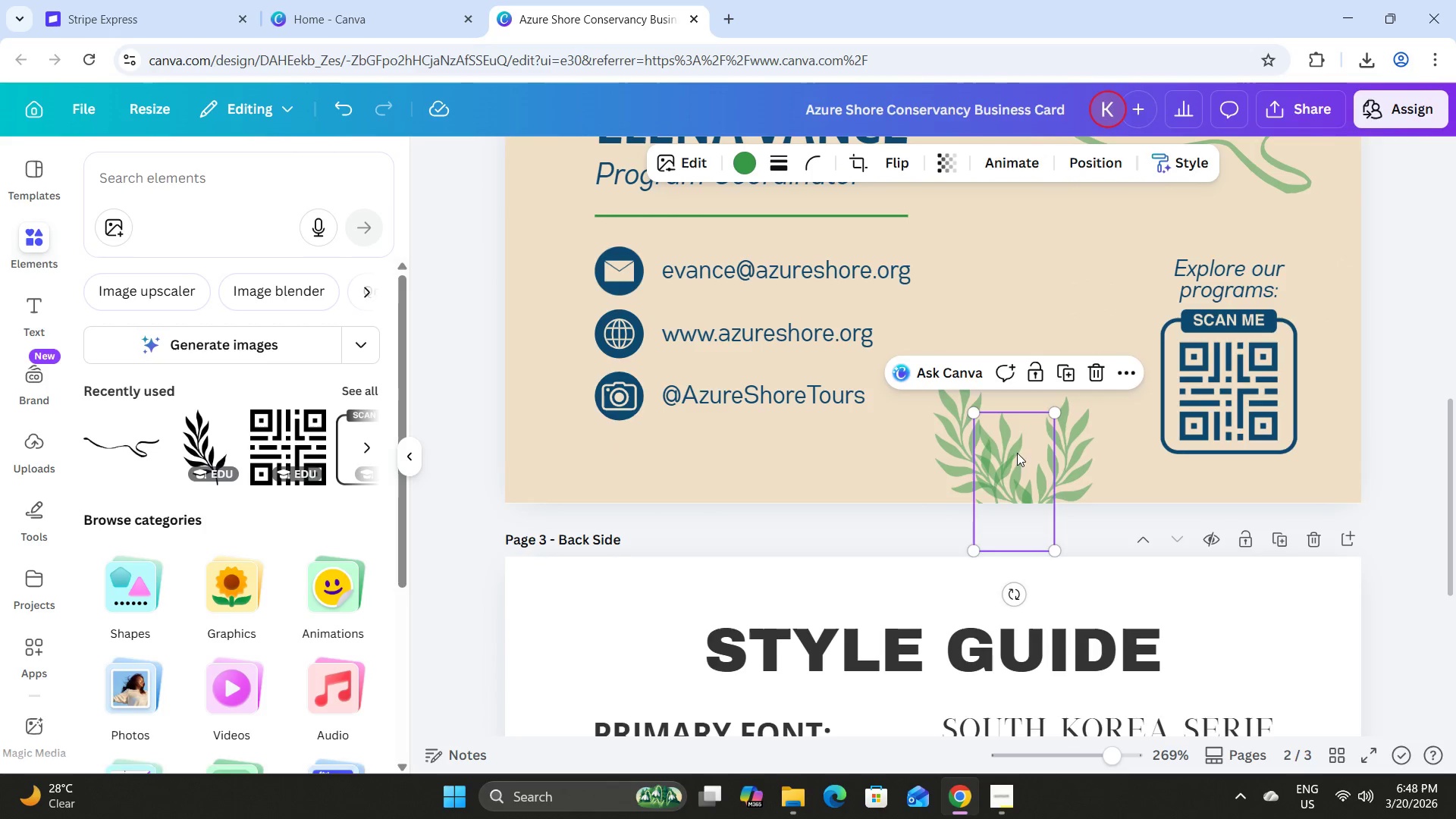 
left_click_drag(start_coordinate=[1015, 452], to_coordinate=[1081, 552])
 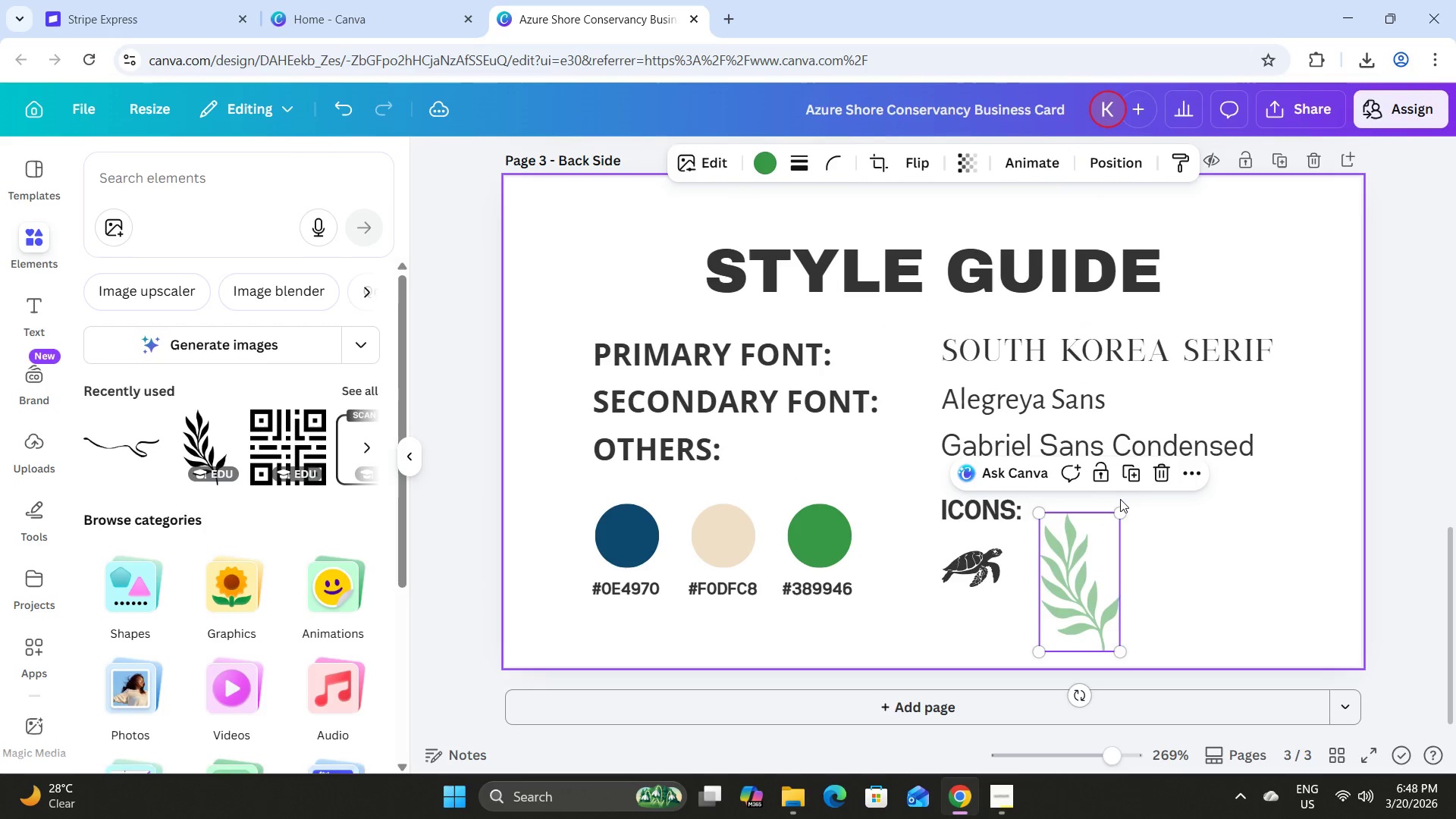 
scroll: coordinate [1097, 370], scroll_direction: down, amount: 4.0
 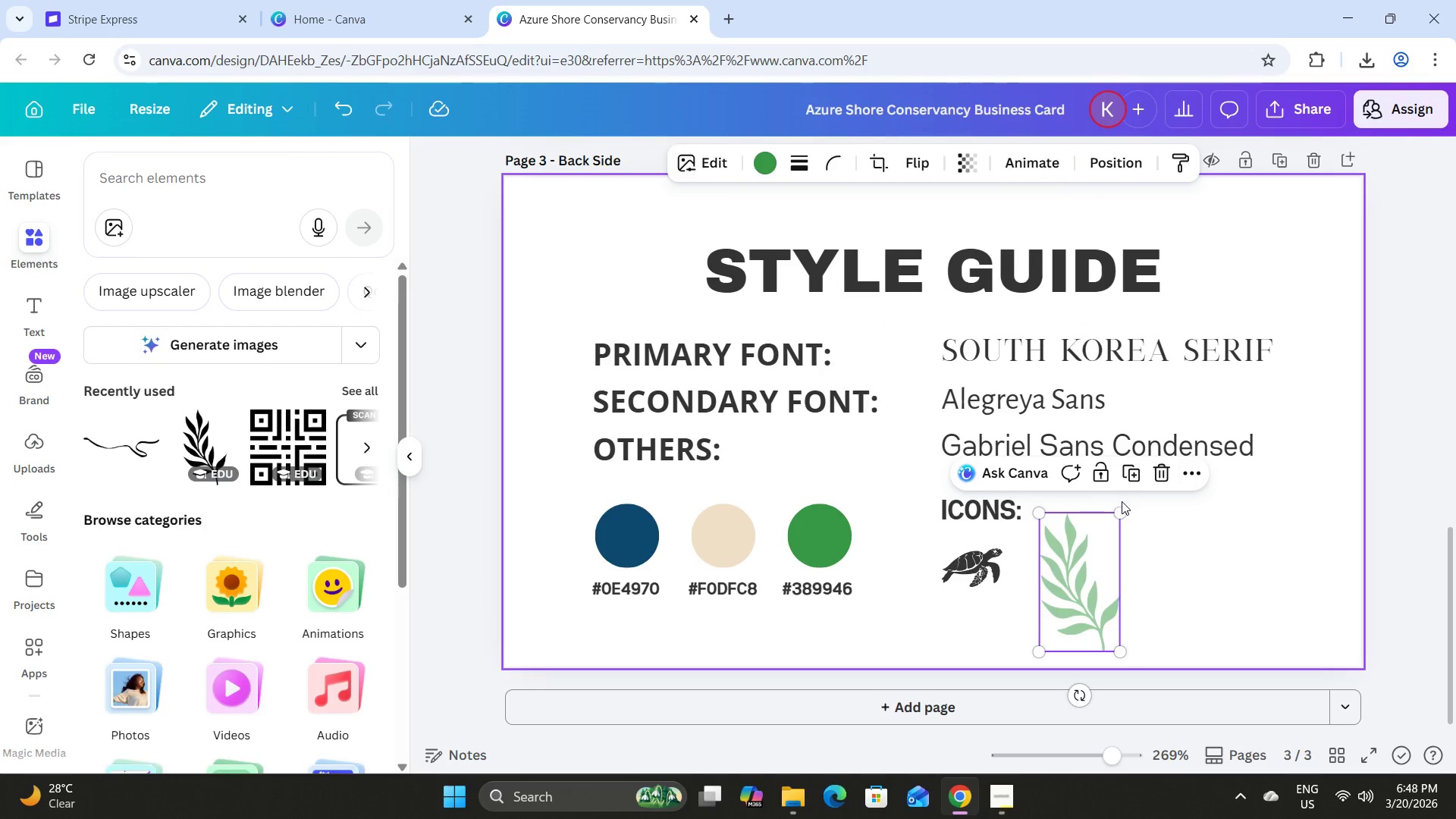 
left_click_drag(start_coordinate=[1121, 513], to_coordinate=[1081, 577])
 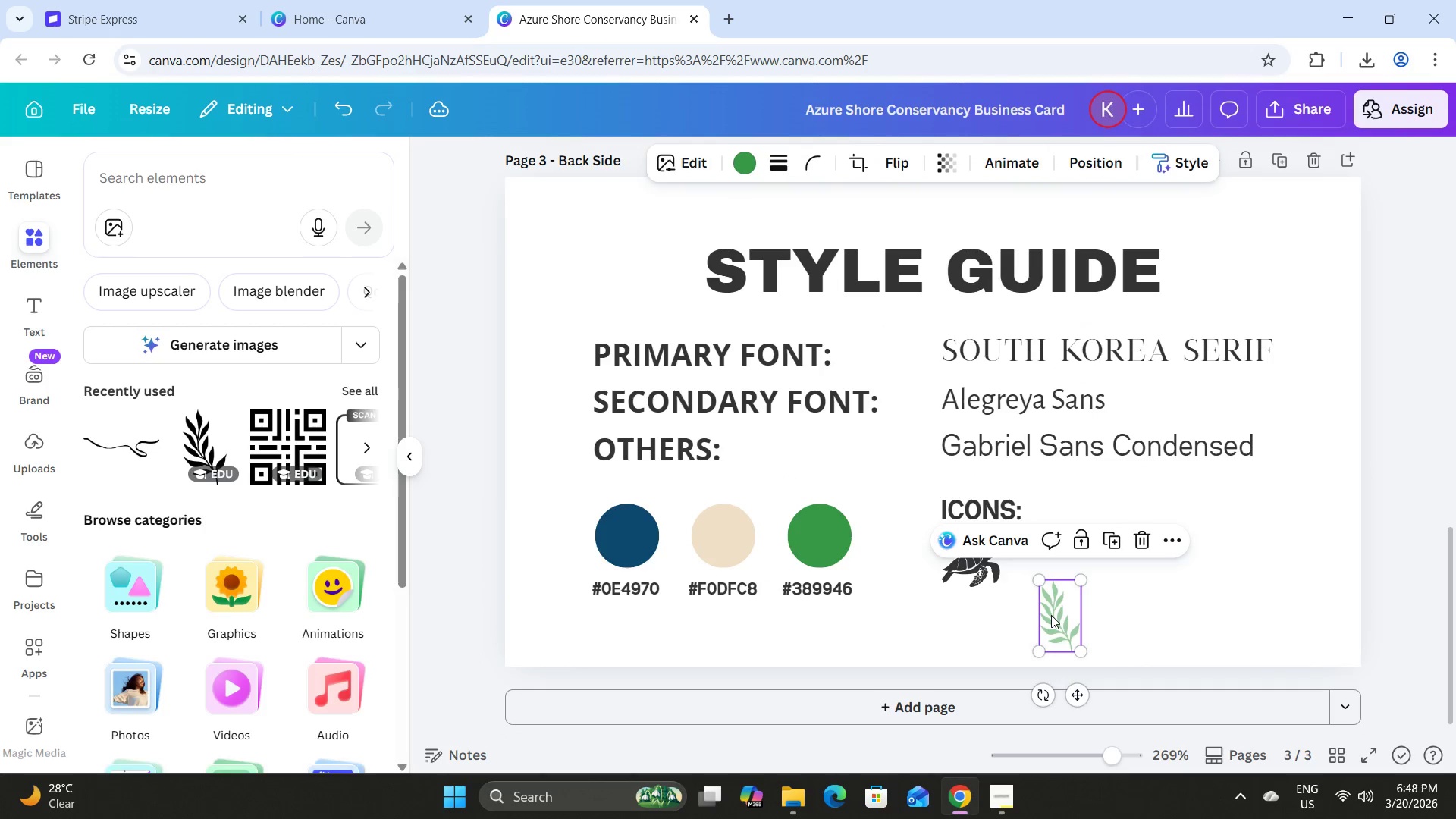 
left_click_drag(start_coordinate=[1051, 615], to_coordinate=[968, 622])
 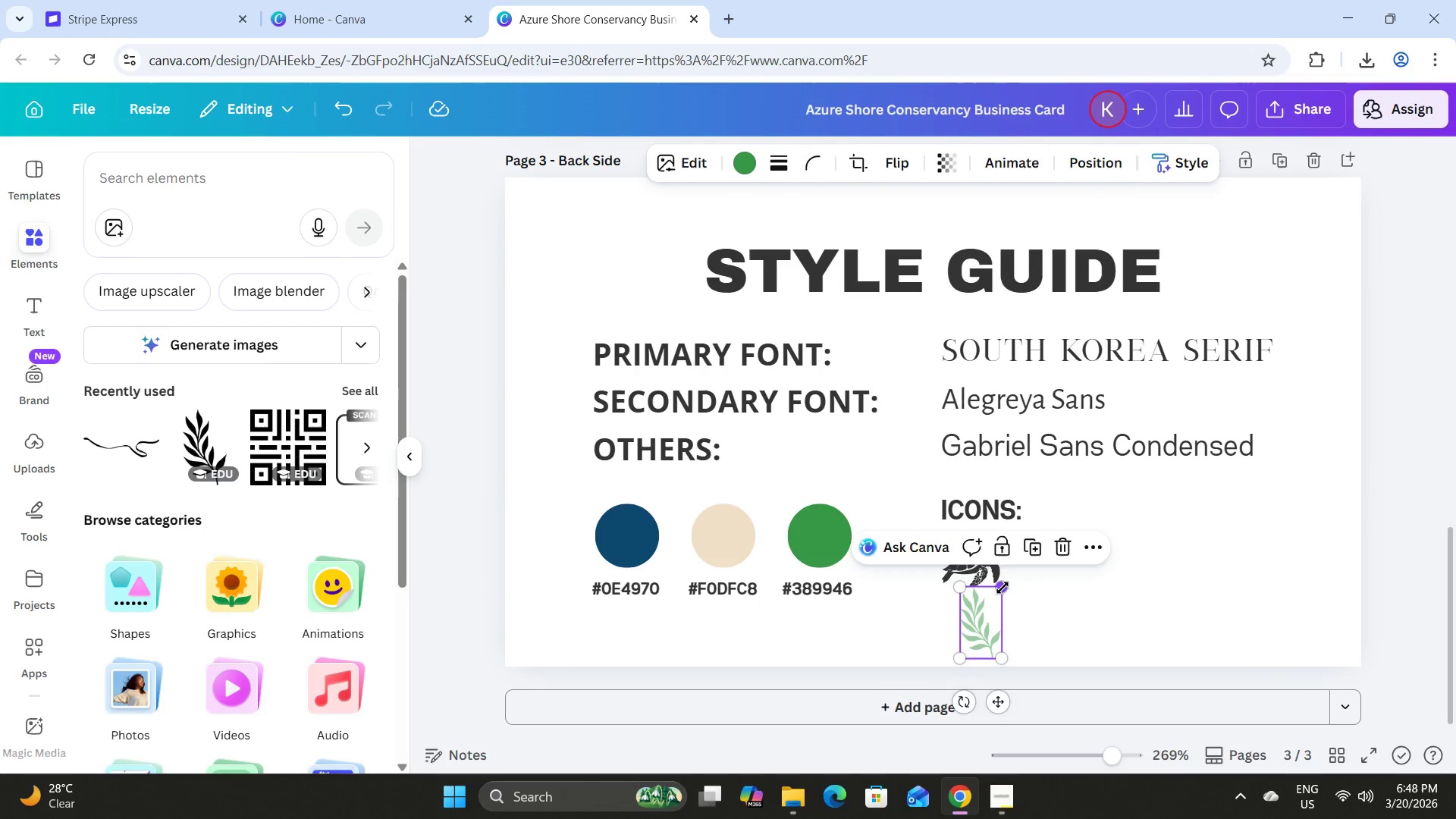 
left_click_drag(start_coordinate=[1003, 588], to_coordinate=[1005, 595])
 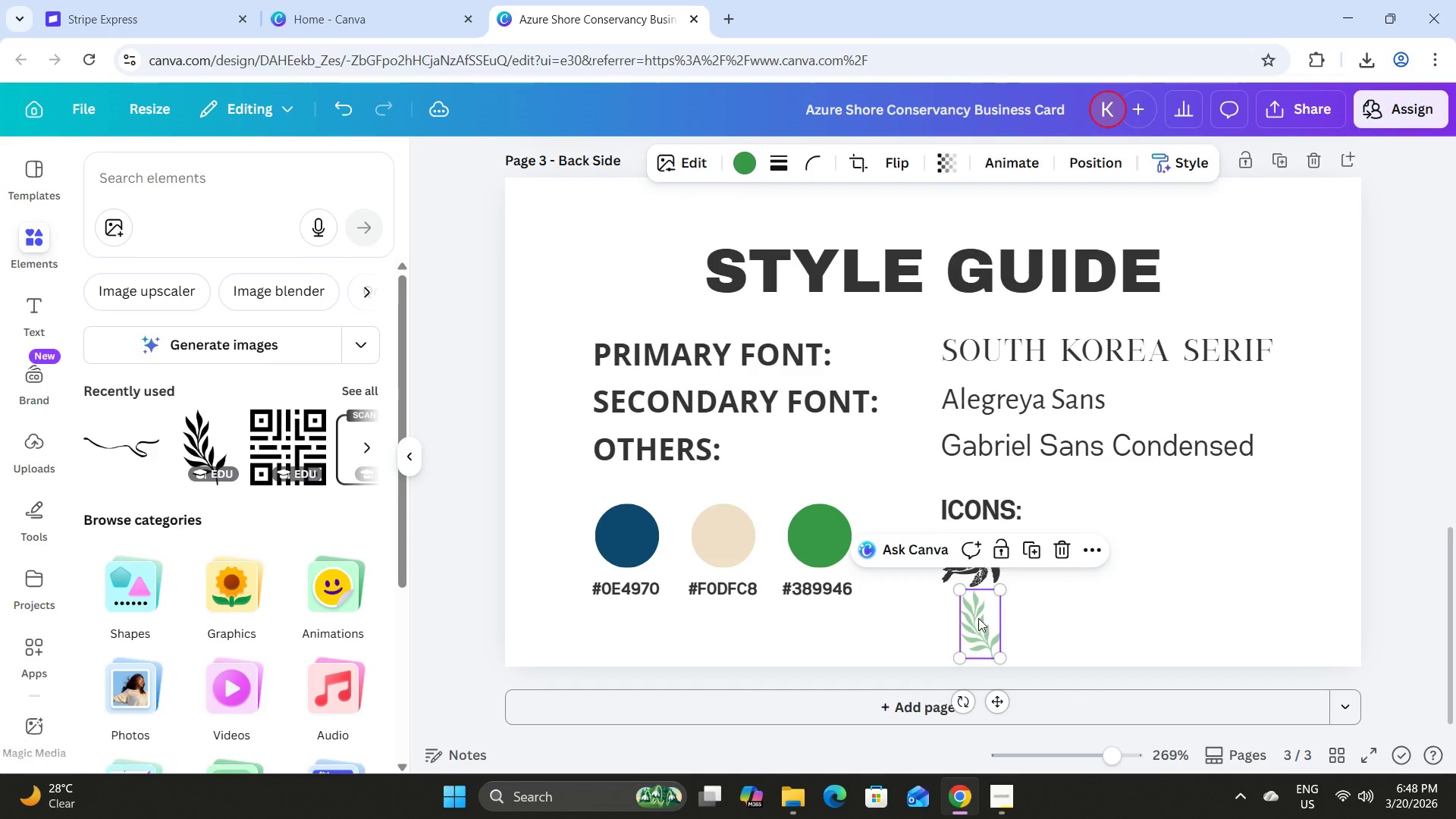 
left_click_drag(start_coordinate=[978, 618], to_coordinate=[1041, 573])
 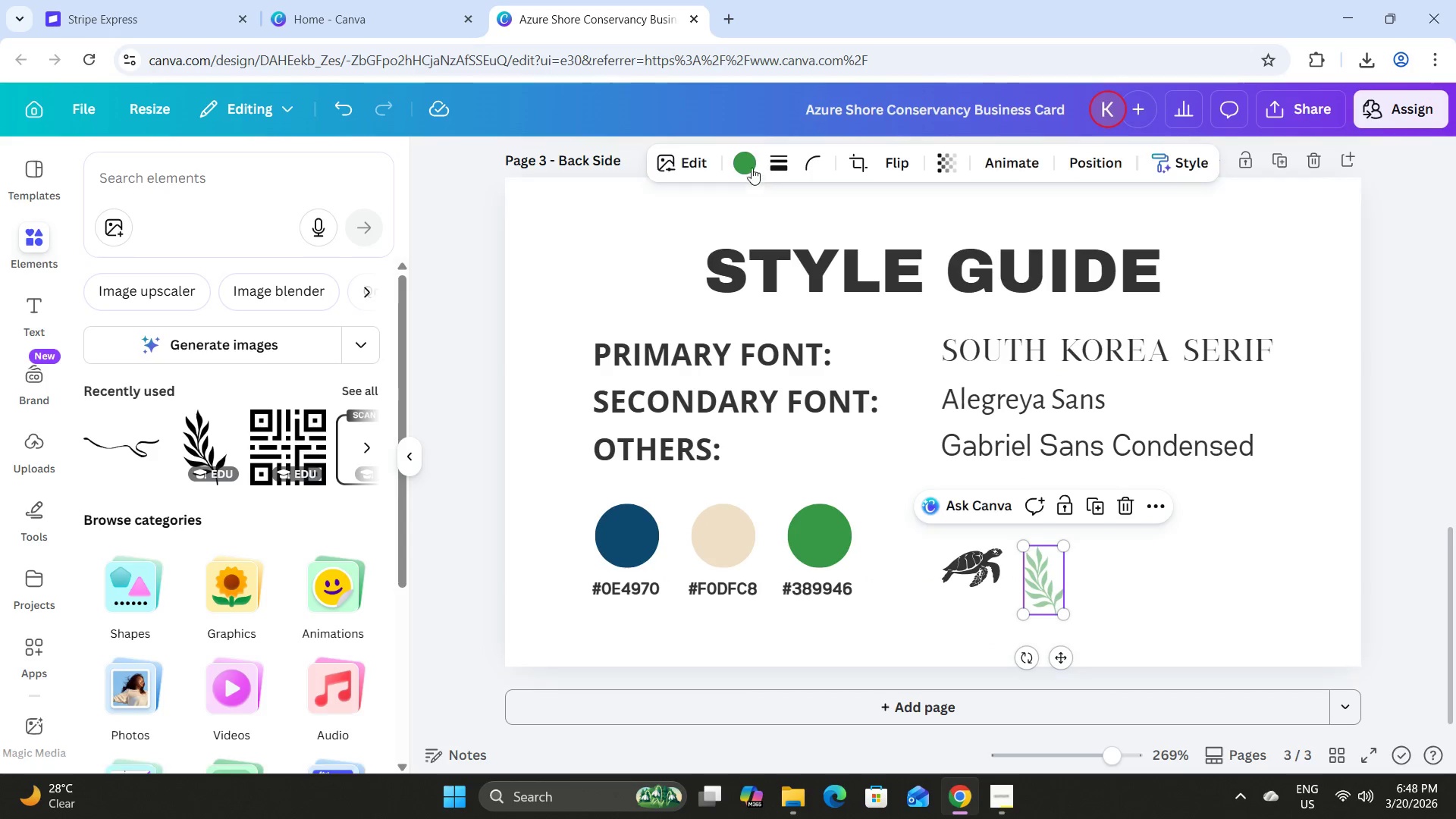 
left_click([748, 163])
 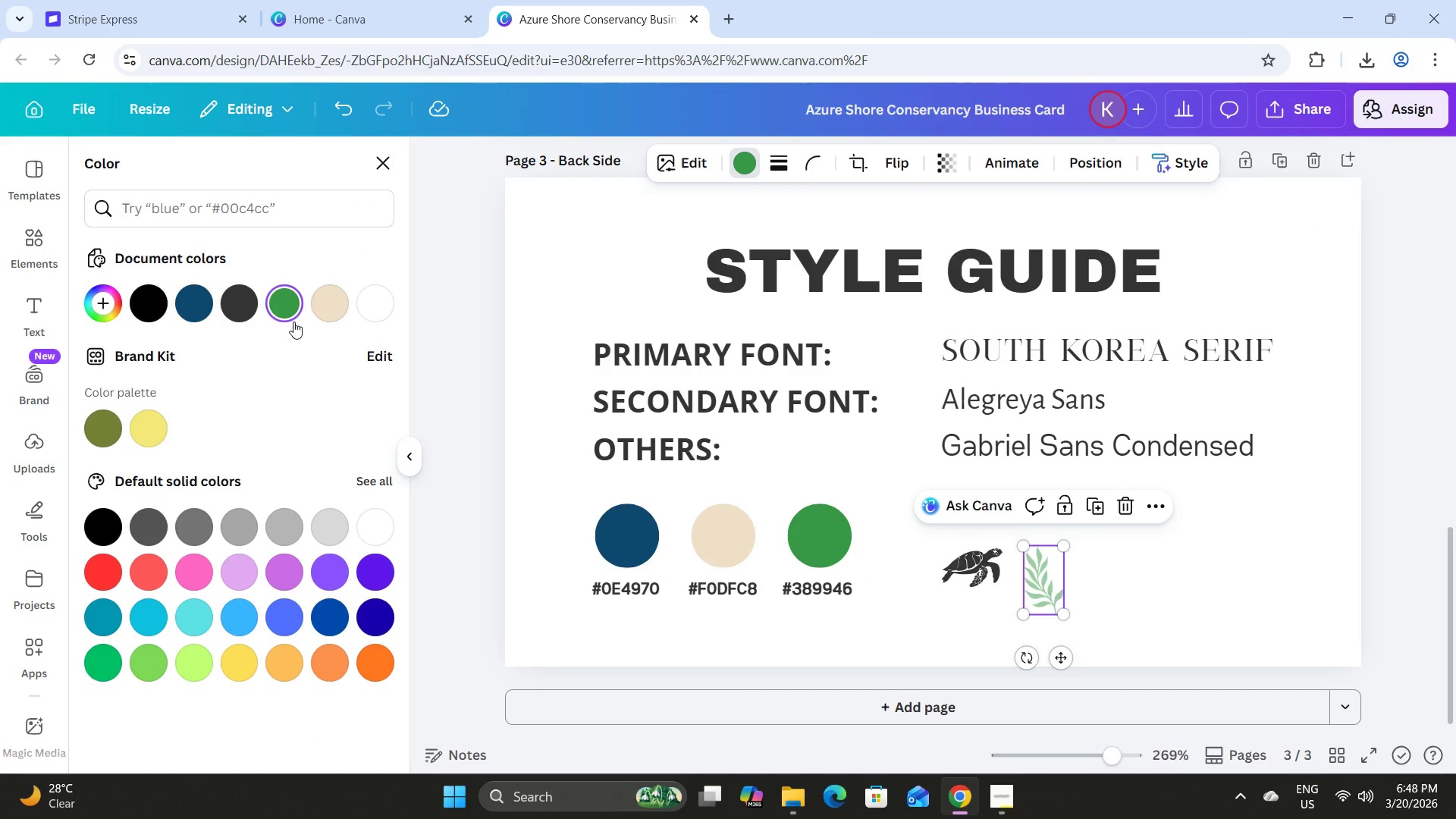 
left_click([232, 298])
 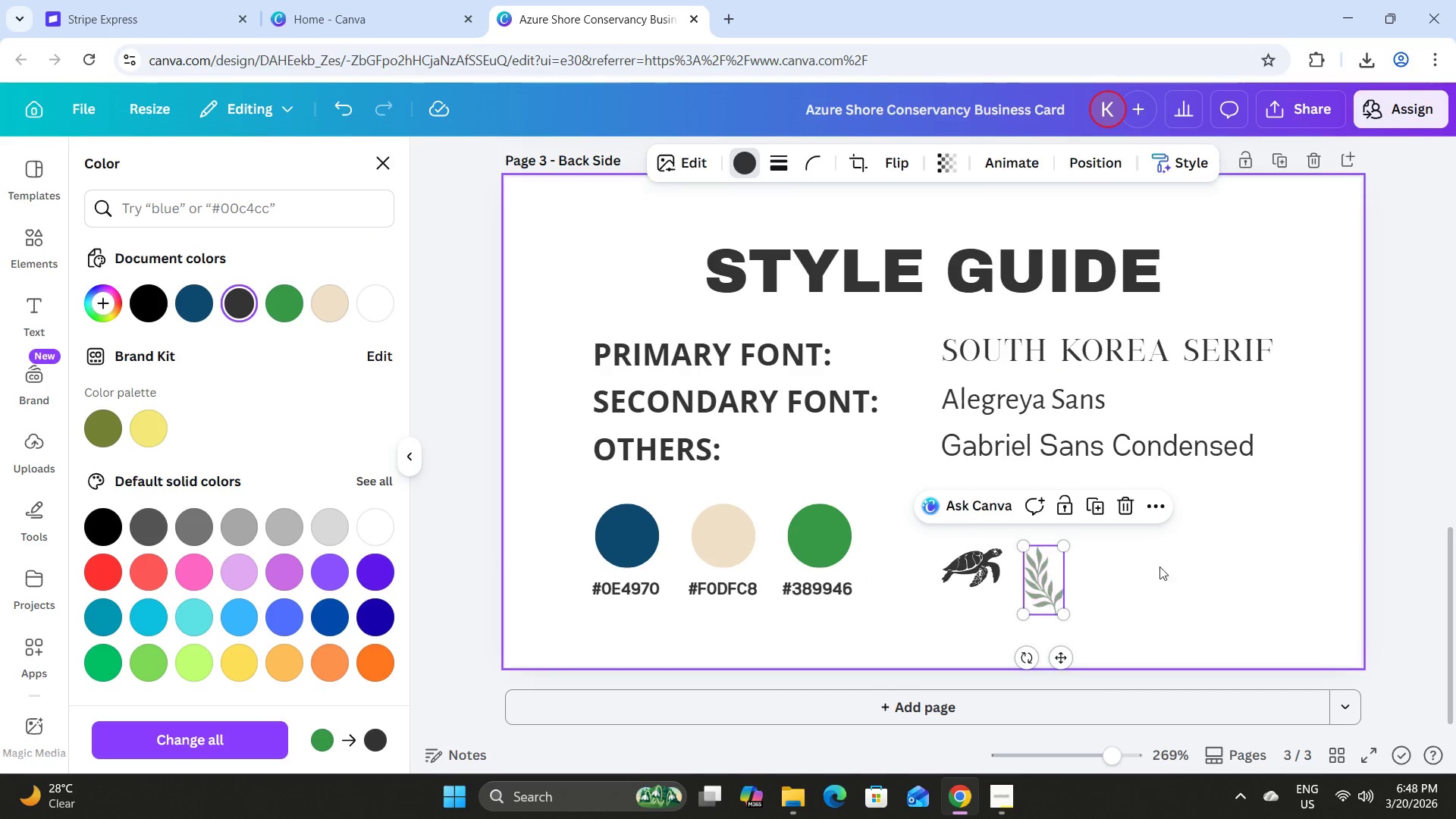 
left_click([1169, 569])
 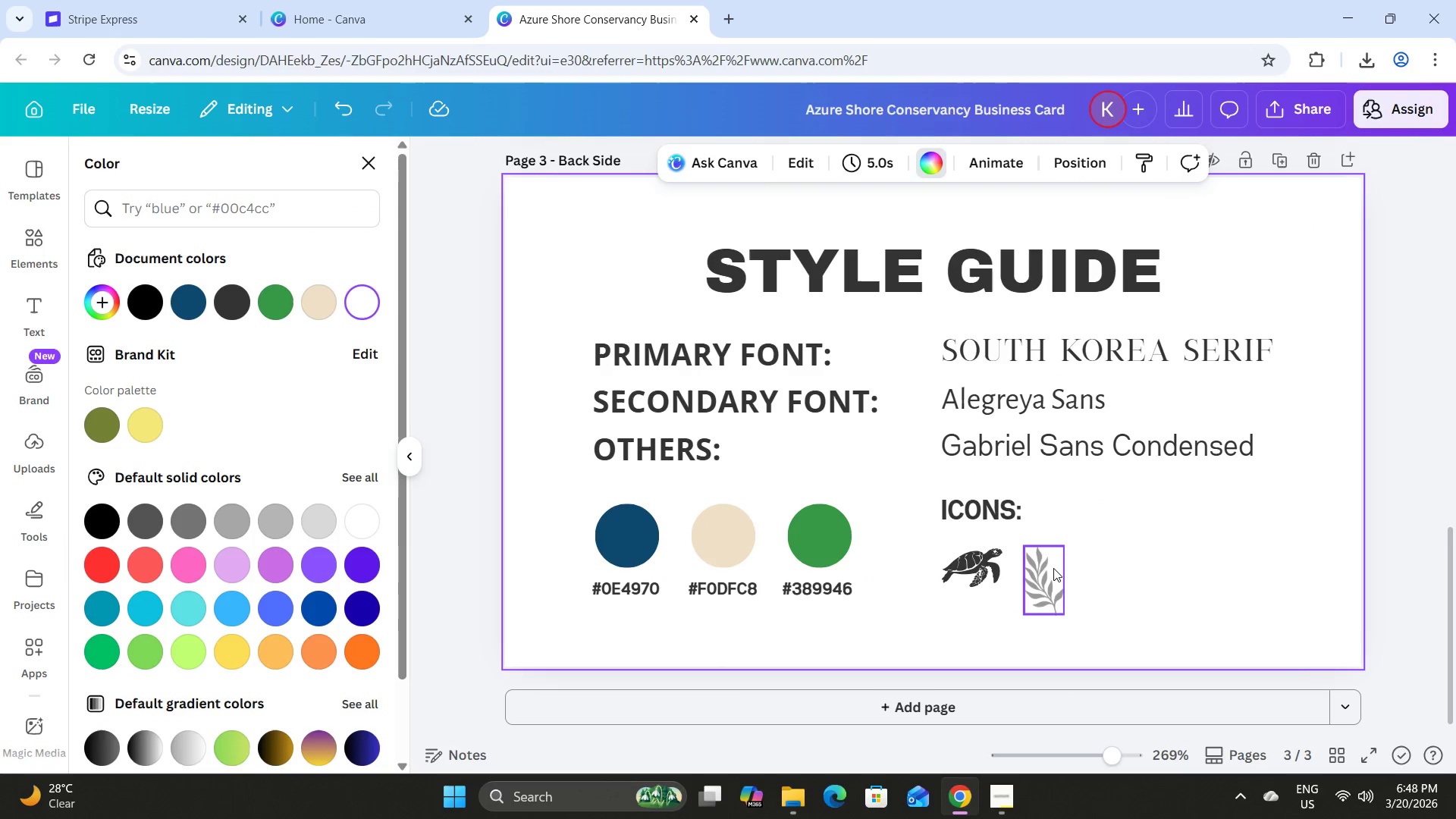 
left_click([1053, 568])
 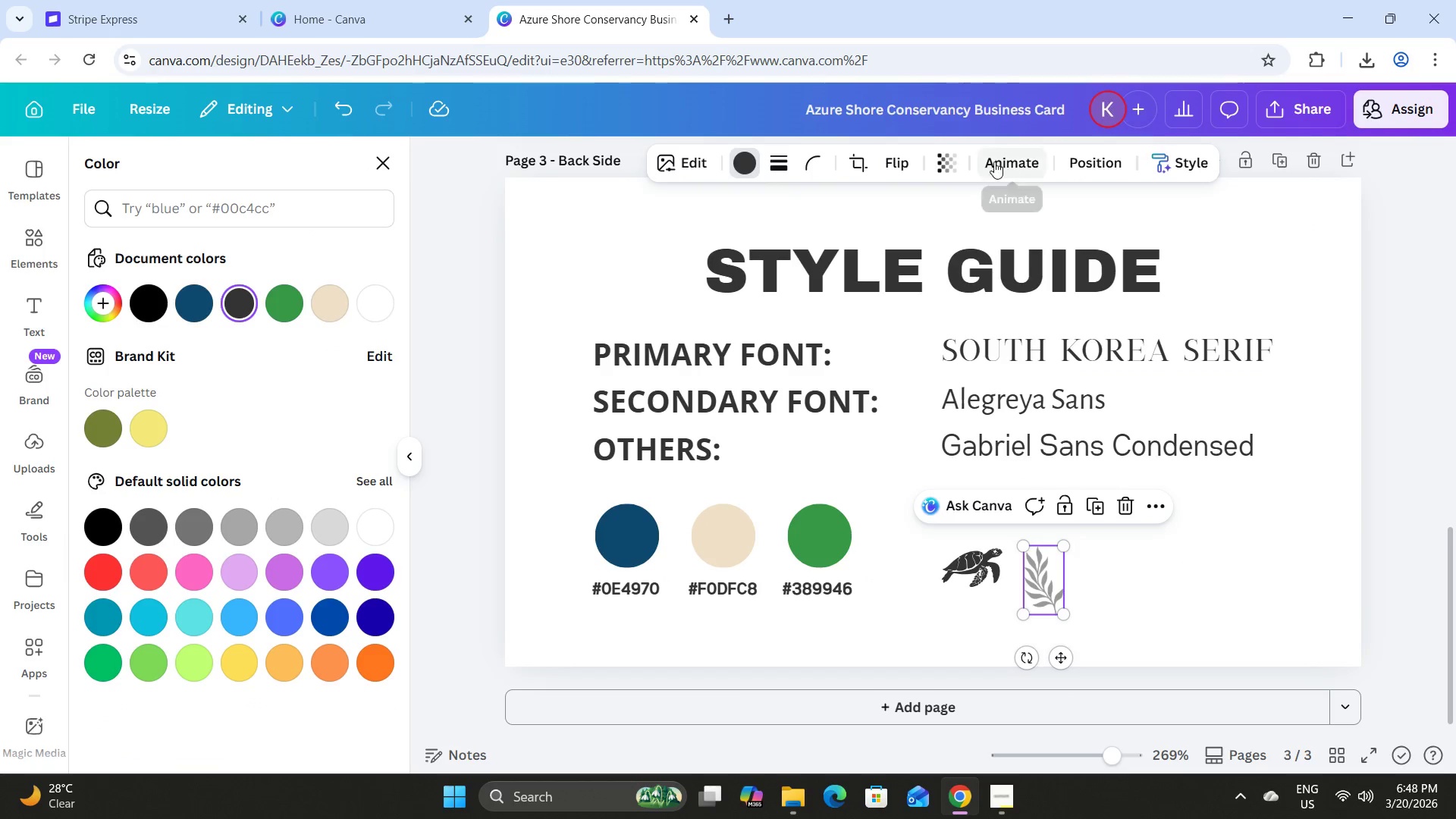 
left_click([955, 158])
 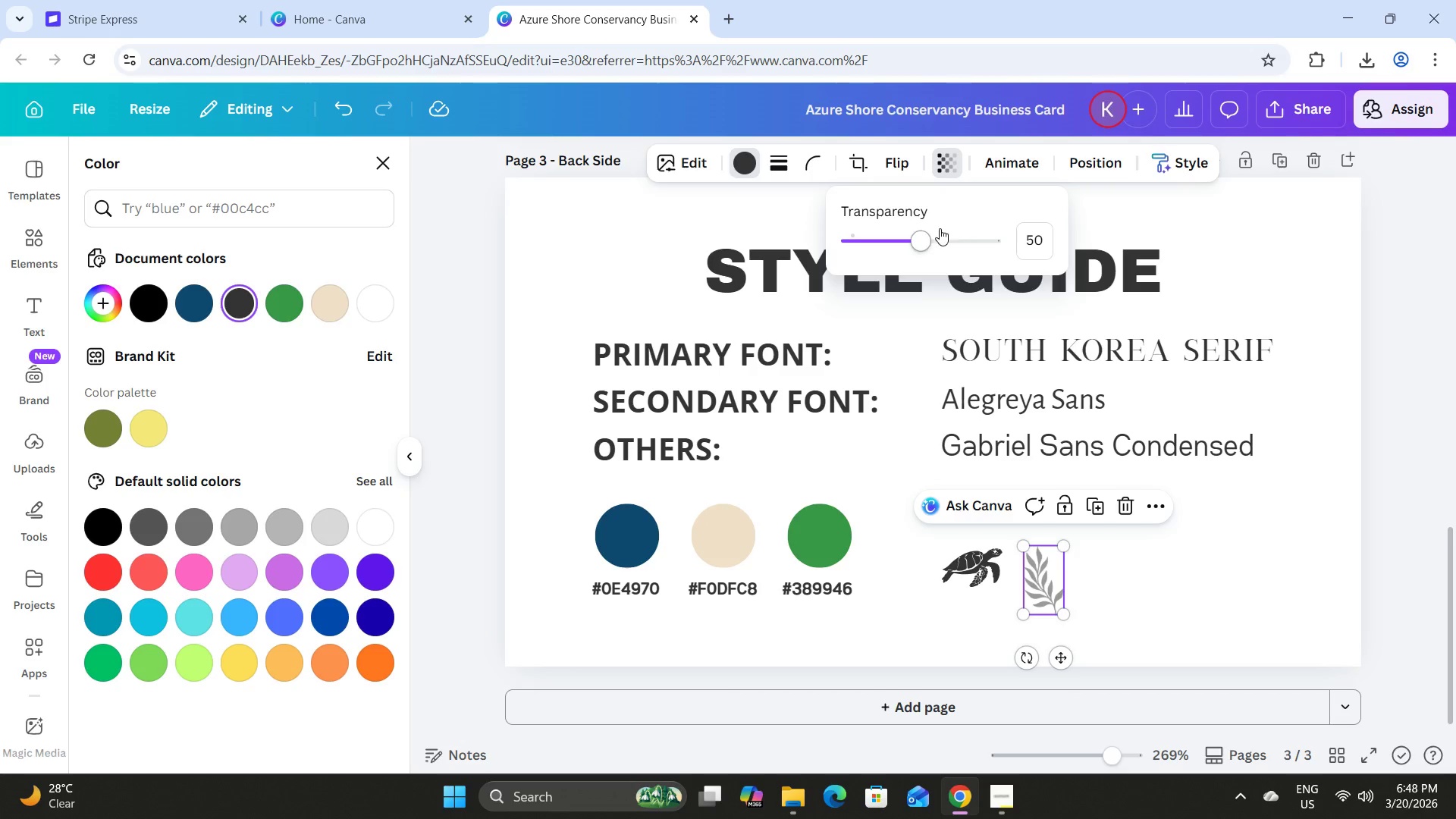 
left_click_drag(start_coordinate=[919, 232], to_coordinate=[1056, 243])
 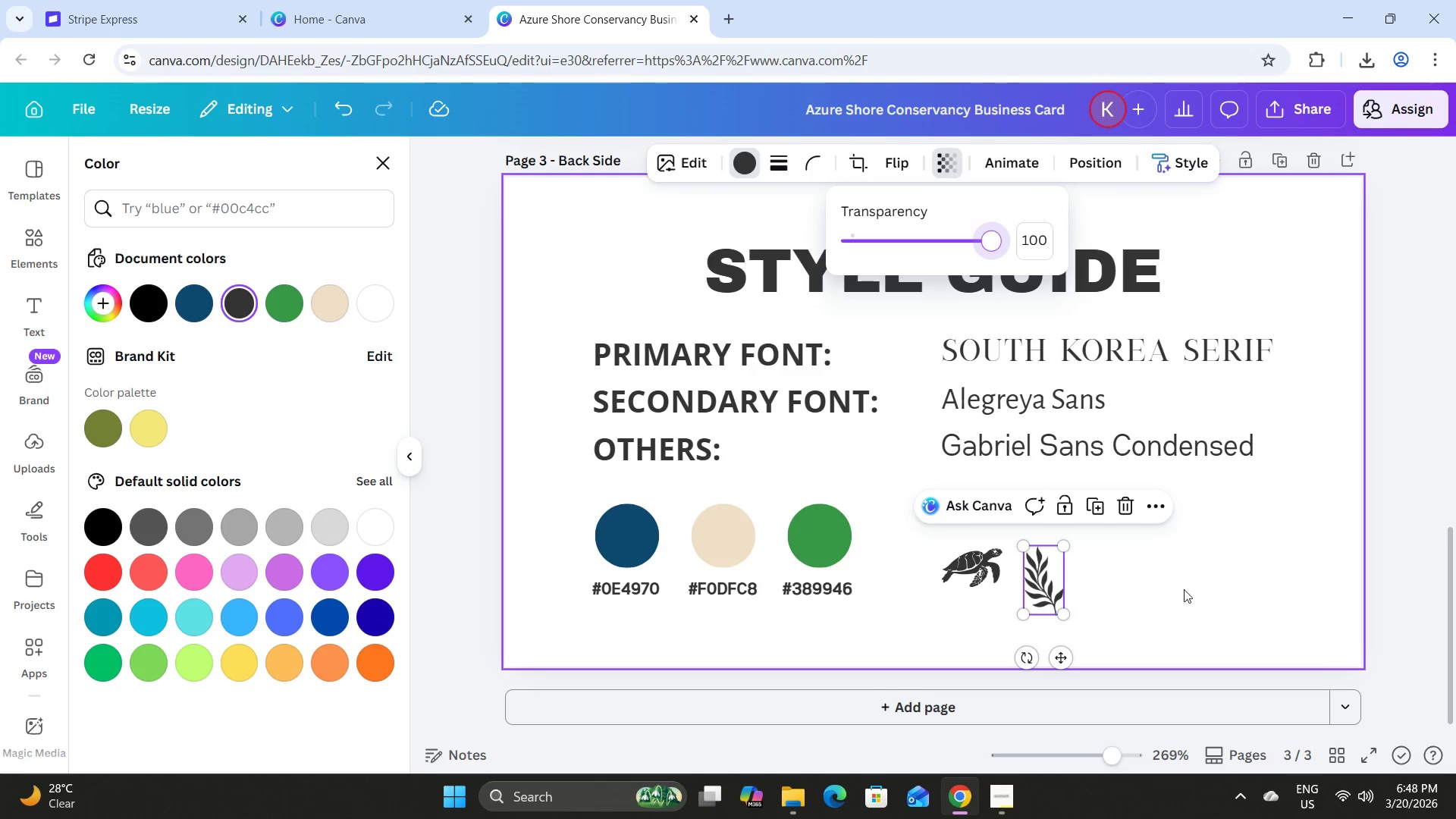 
left_click([1179, 576])
 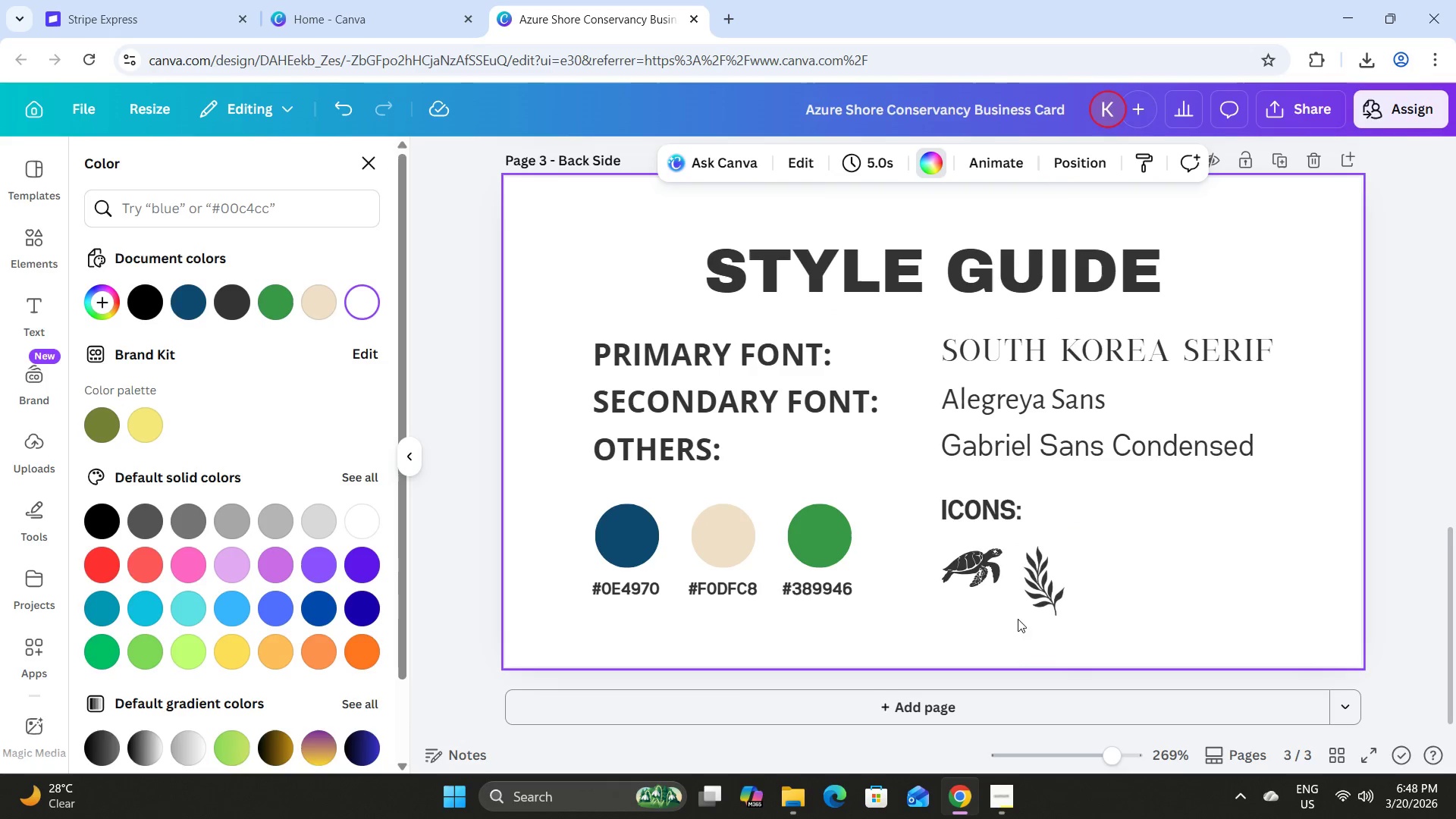 
left_click([1052, 587])
 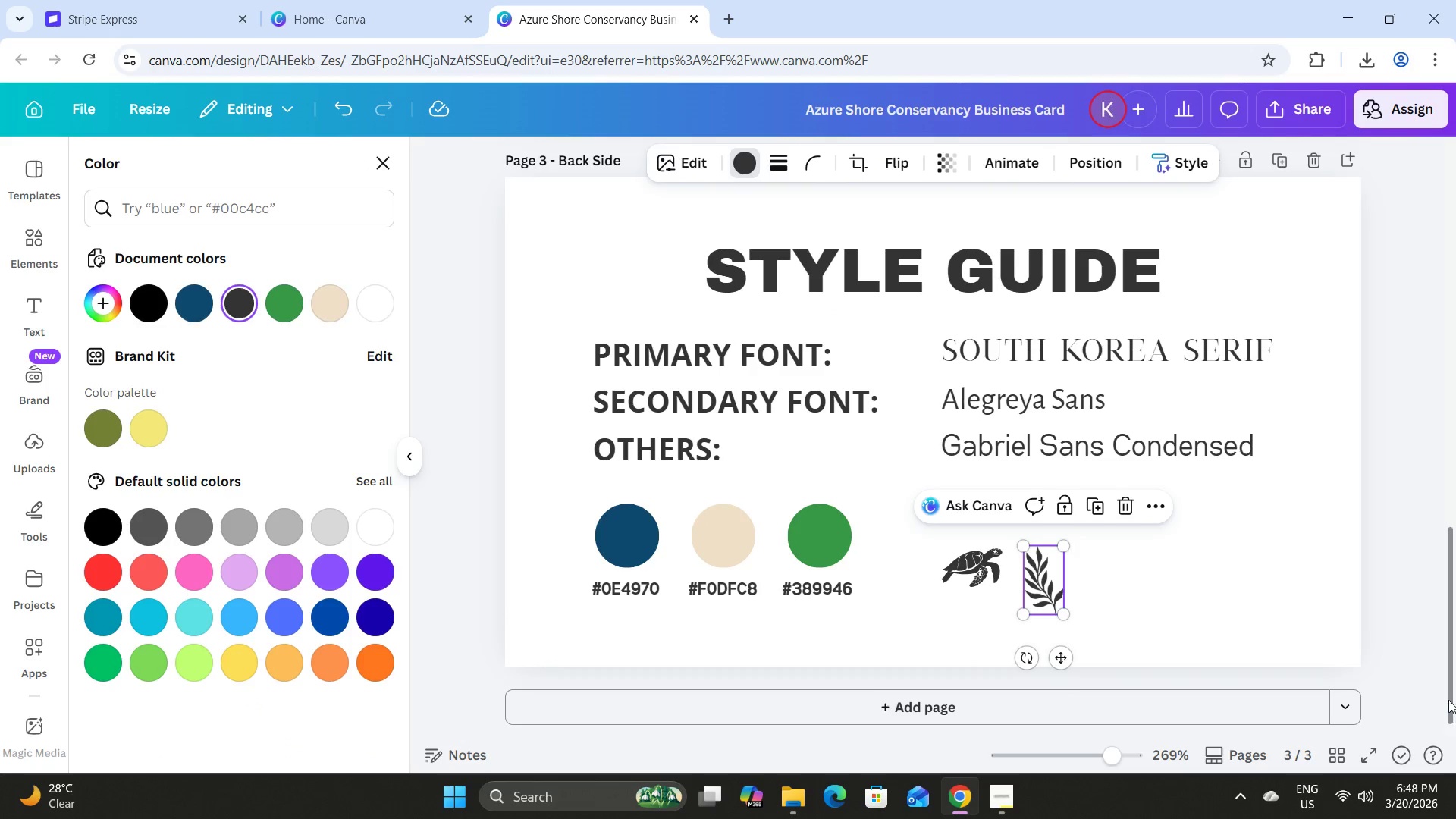 
scroll: coordinate [1095, 372], scroll_direction: up, amount: 8.0
 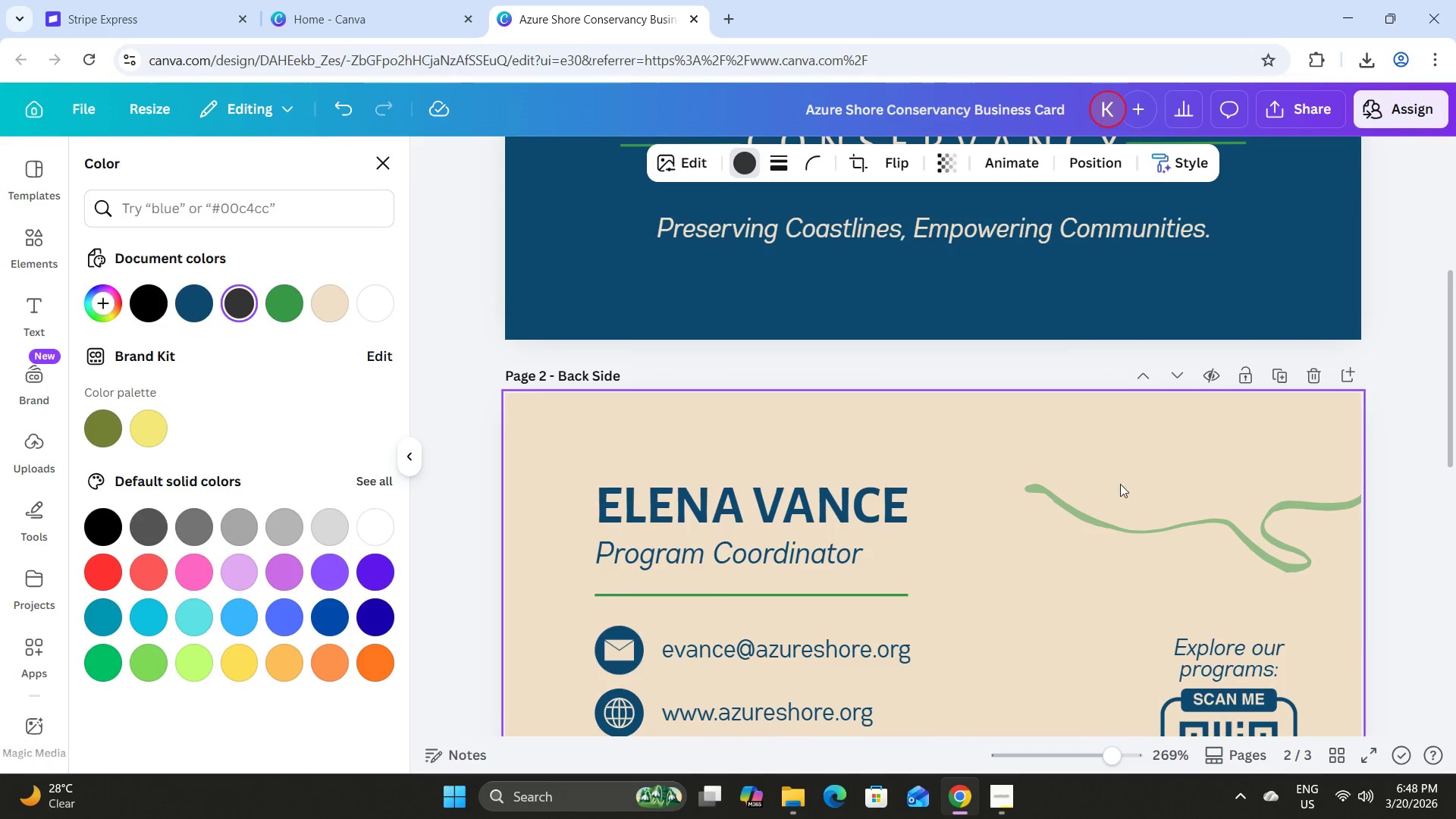 
left_click([1121, 497])
 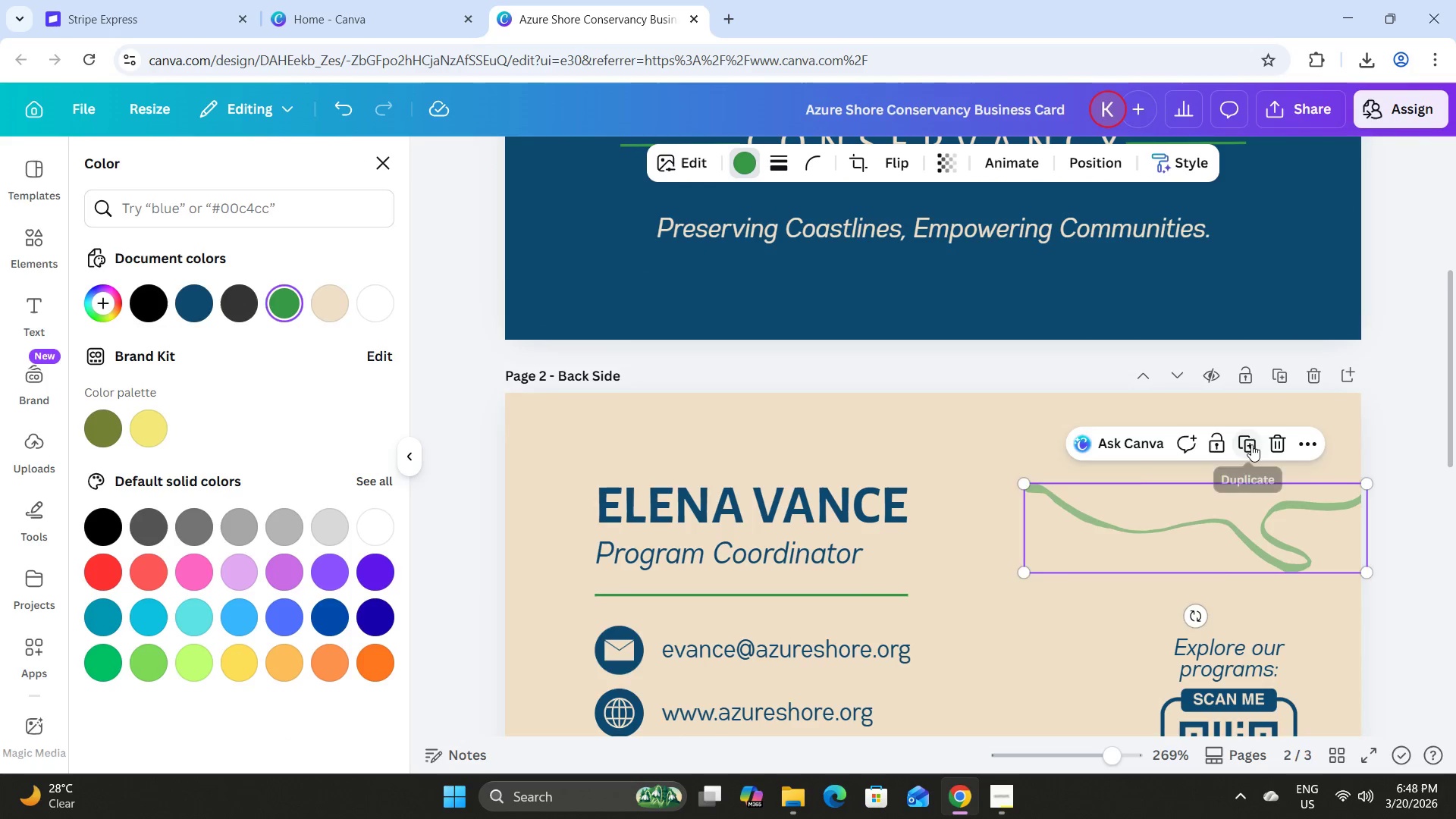 
scroll: coordinate [1240, 428], scroll_direction: down, amount: 2.0
 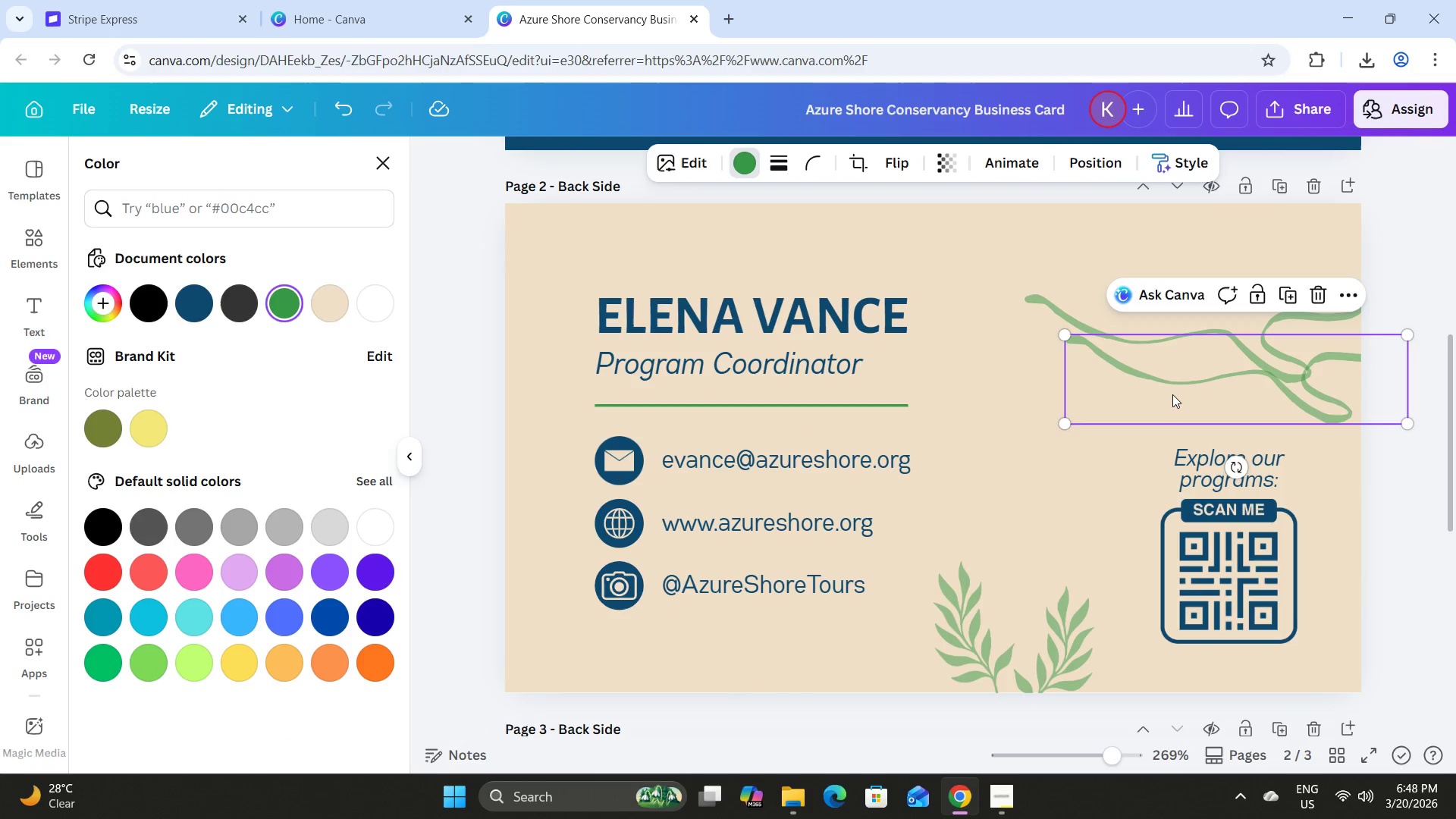 
left_click_drag(start_coordinate=[1171, 393], to_coordinate=[1135, 573])
 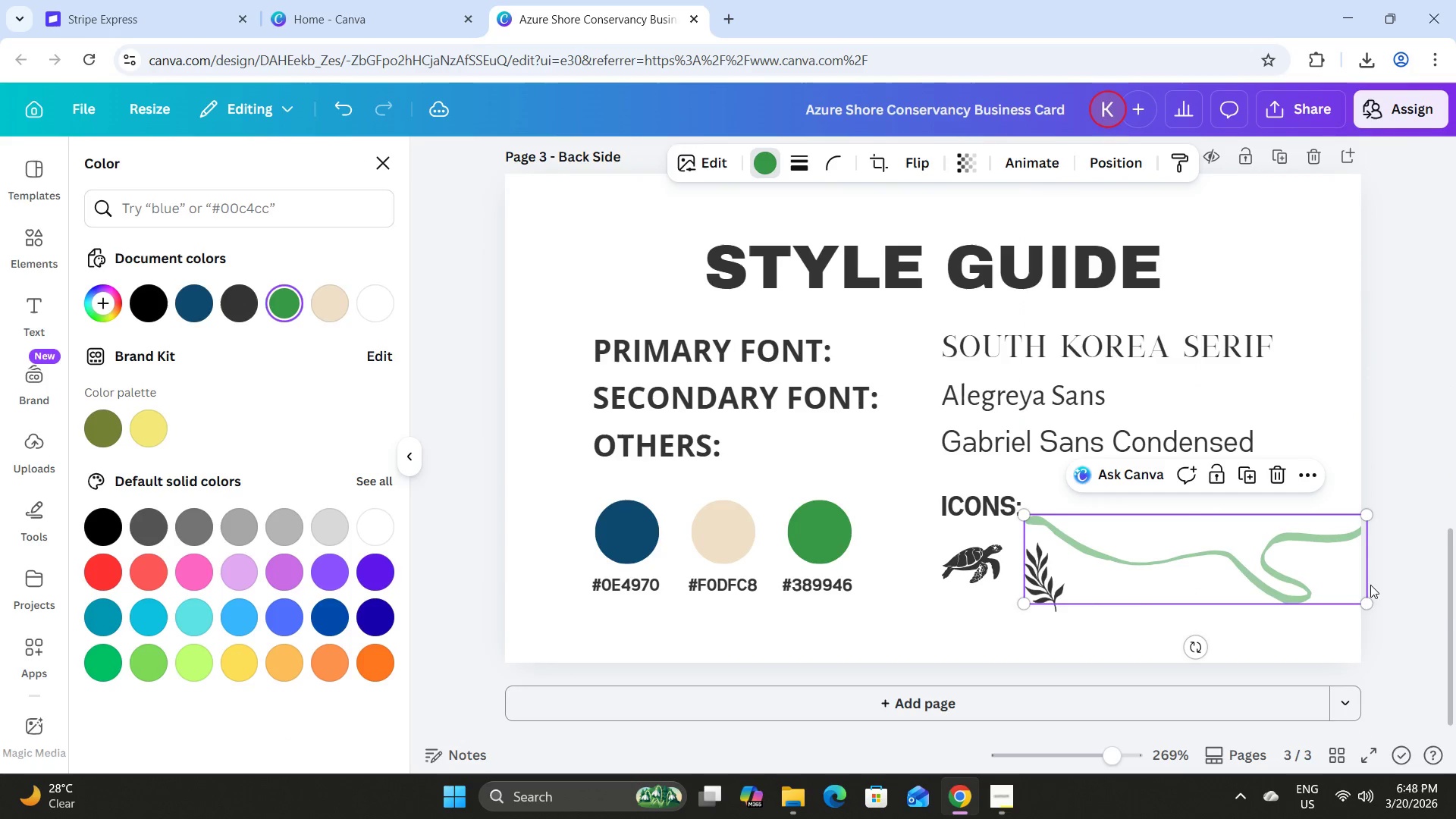 
scroll: coordinate [1128, 441], scroll_direction: down, amount: 8.0
 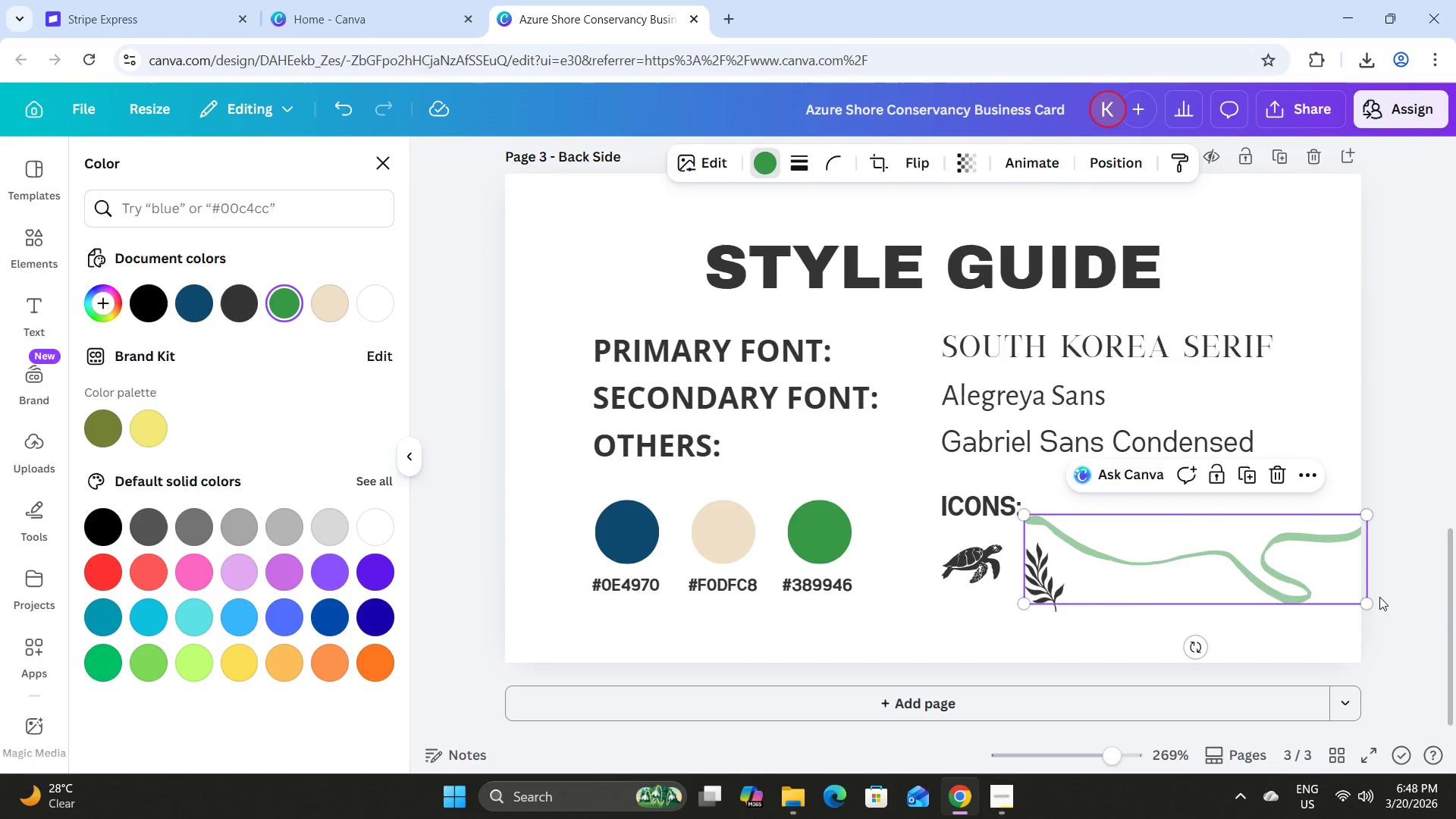 
left_click_drag(start_coordinate=[1360, 602], to_coordinate=[1141, 551])
 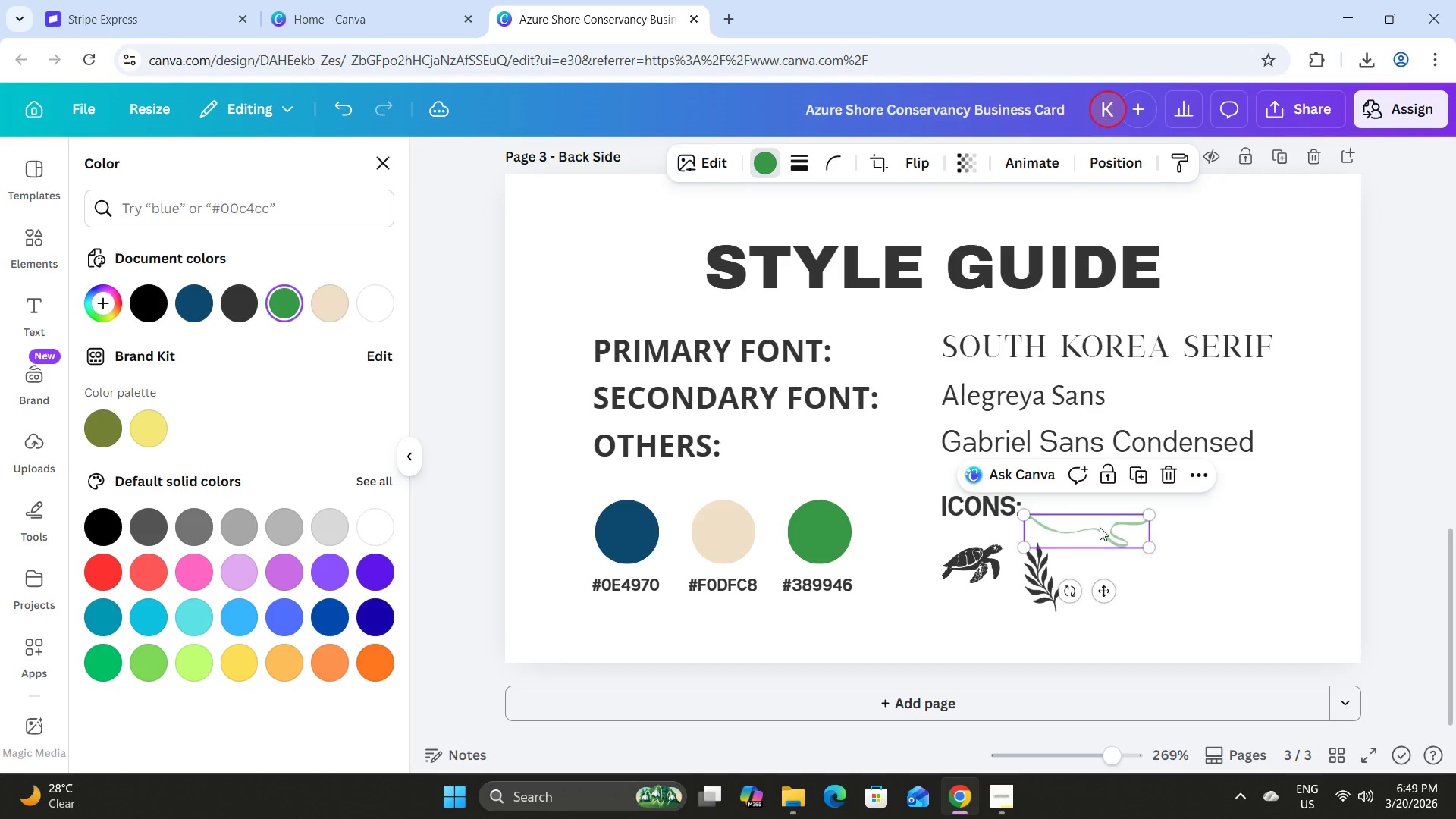 
left_click_drag(start_coordinate=[1100, 527], to_coordinate=[1157, 568])
 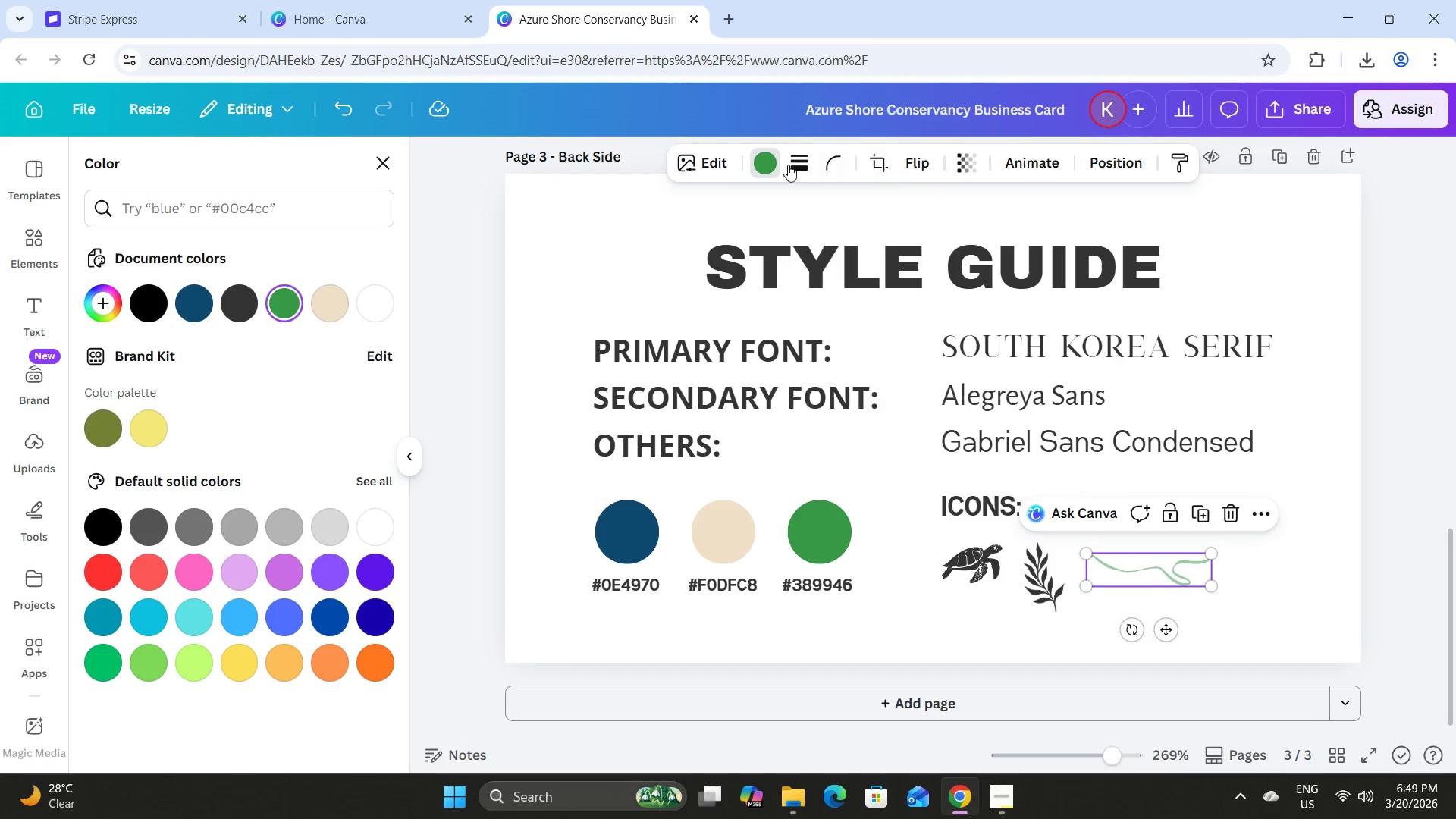 
left_click([748, 164])
 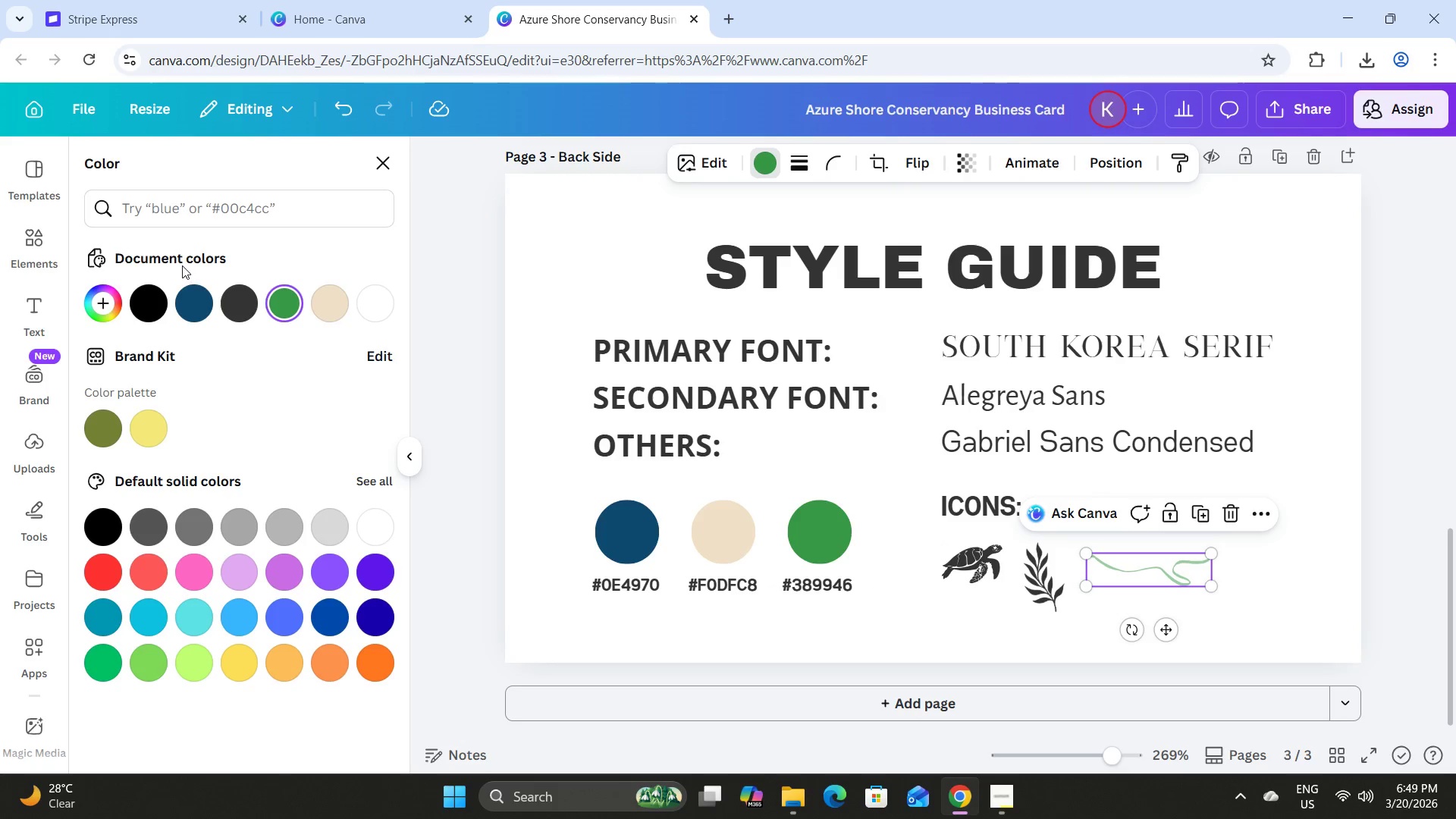 
left_click_drag(start_coordinate=[233, 304], to_coordinate=[237, 308])
 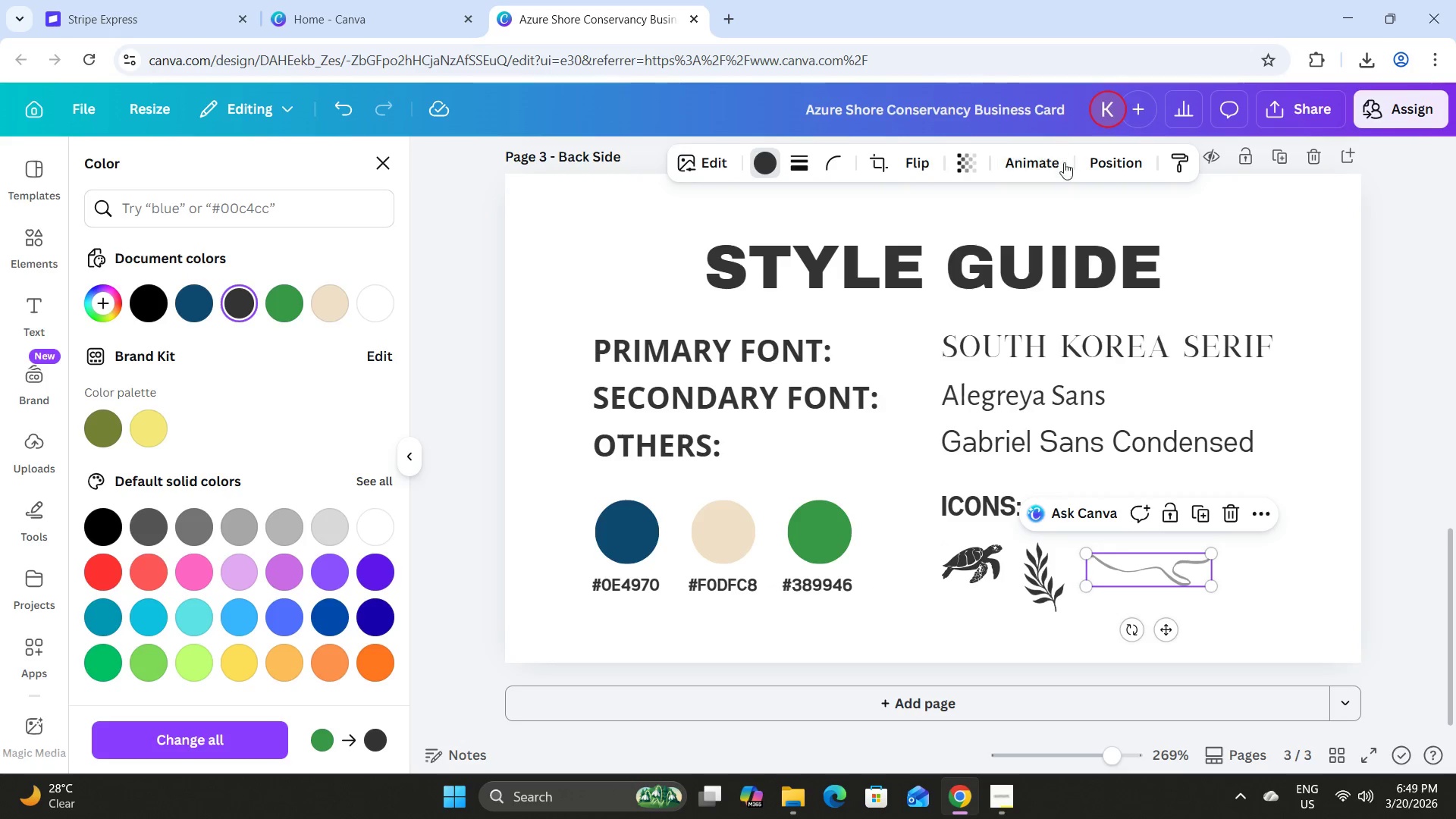 
left_click([963, 163])
 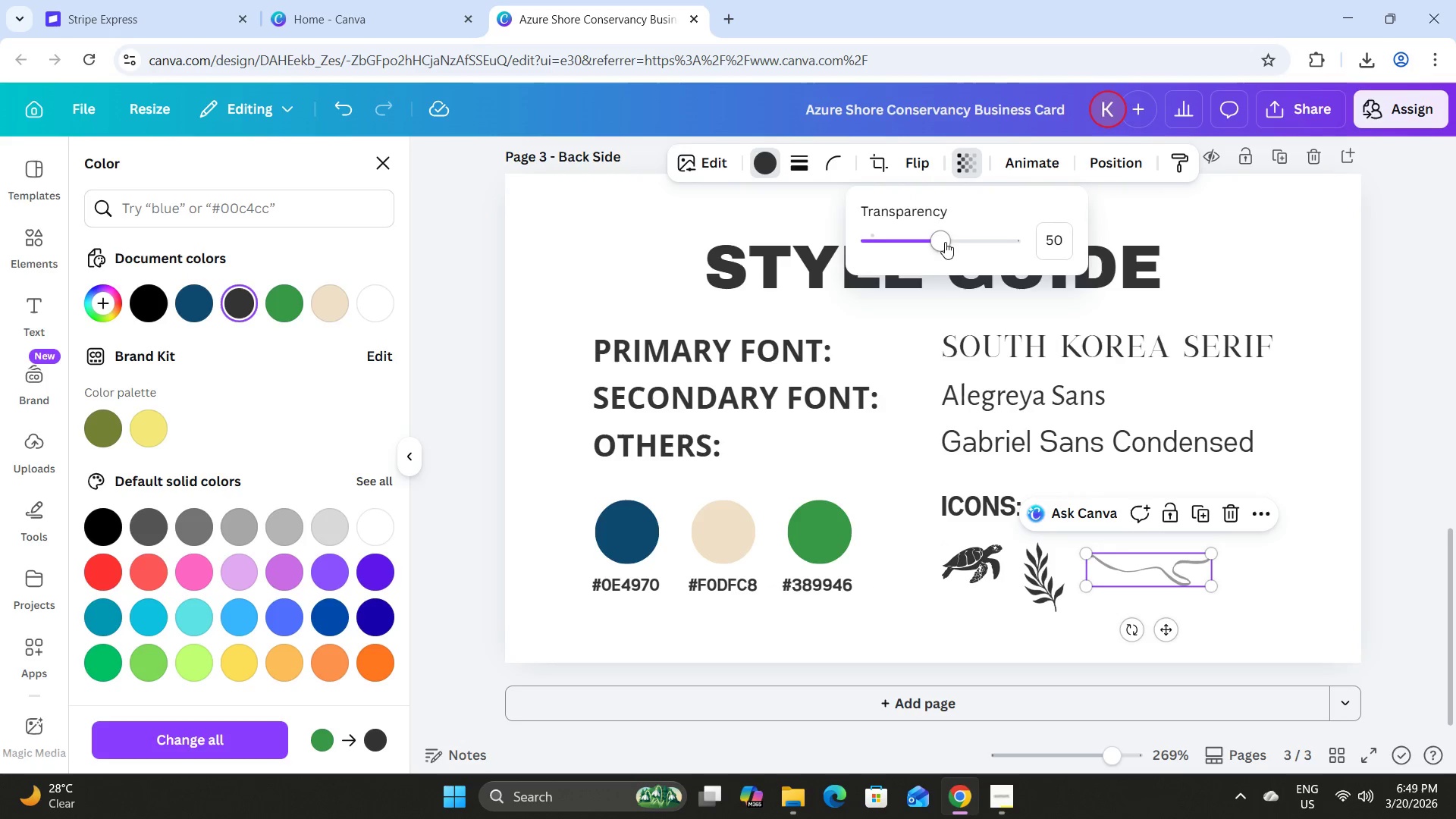 
left_click_drag(start_coordinate=[944, 240], to_coordinate=[1105, 255])
 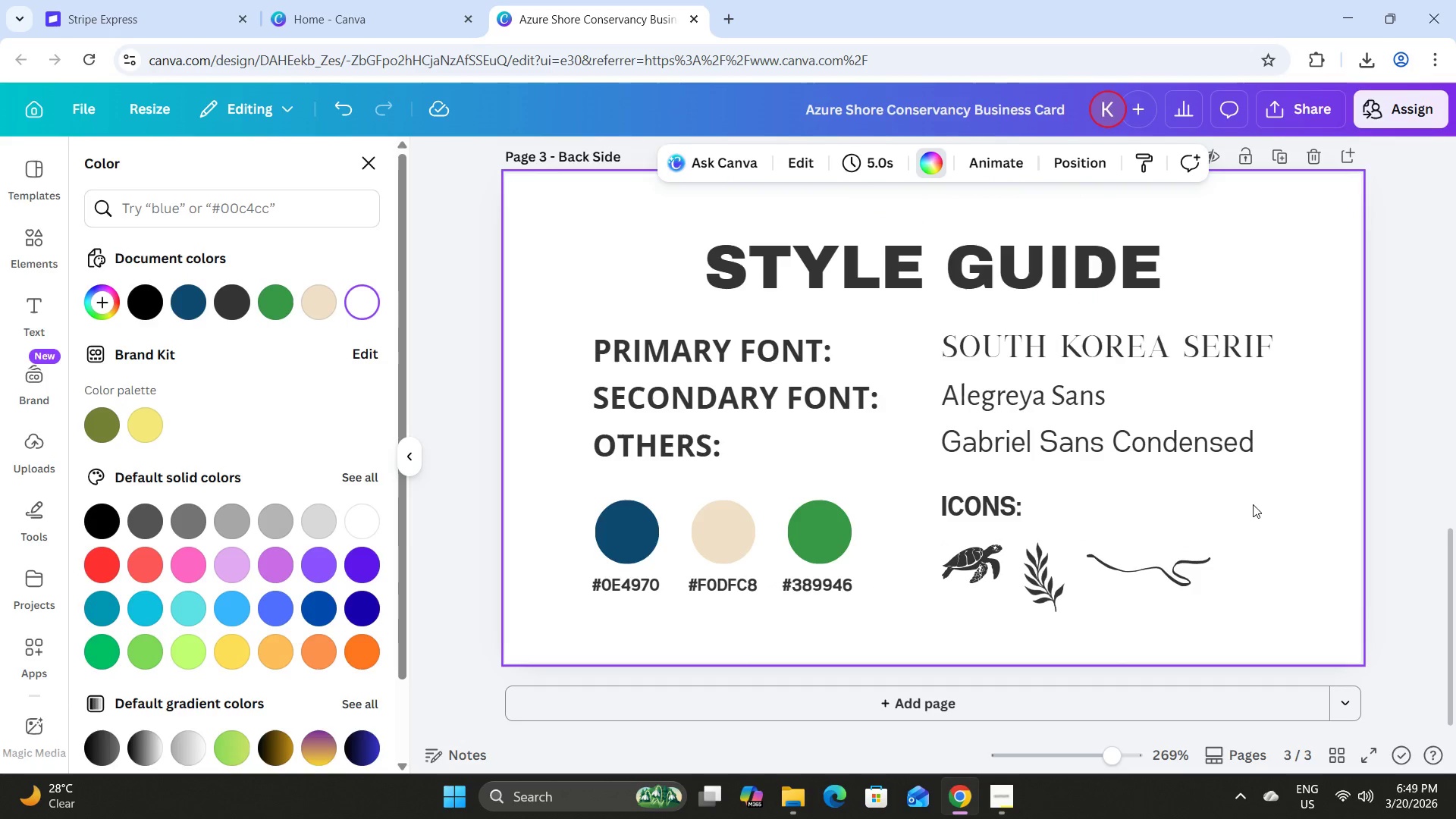 
scroll: coordinate [1172, 309], scroll_direction: up, amount: 7.0
 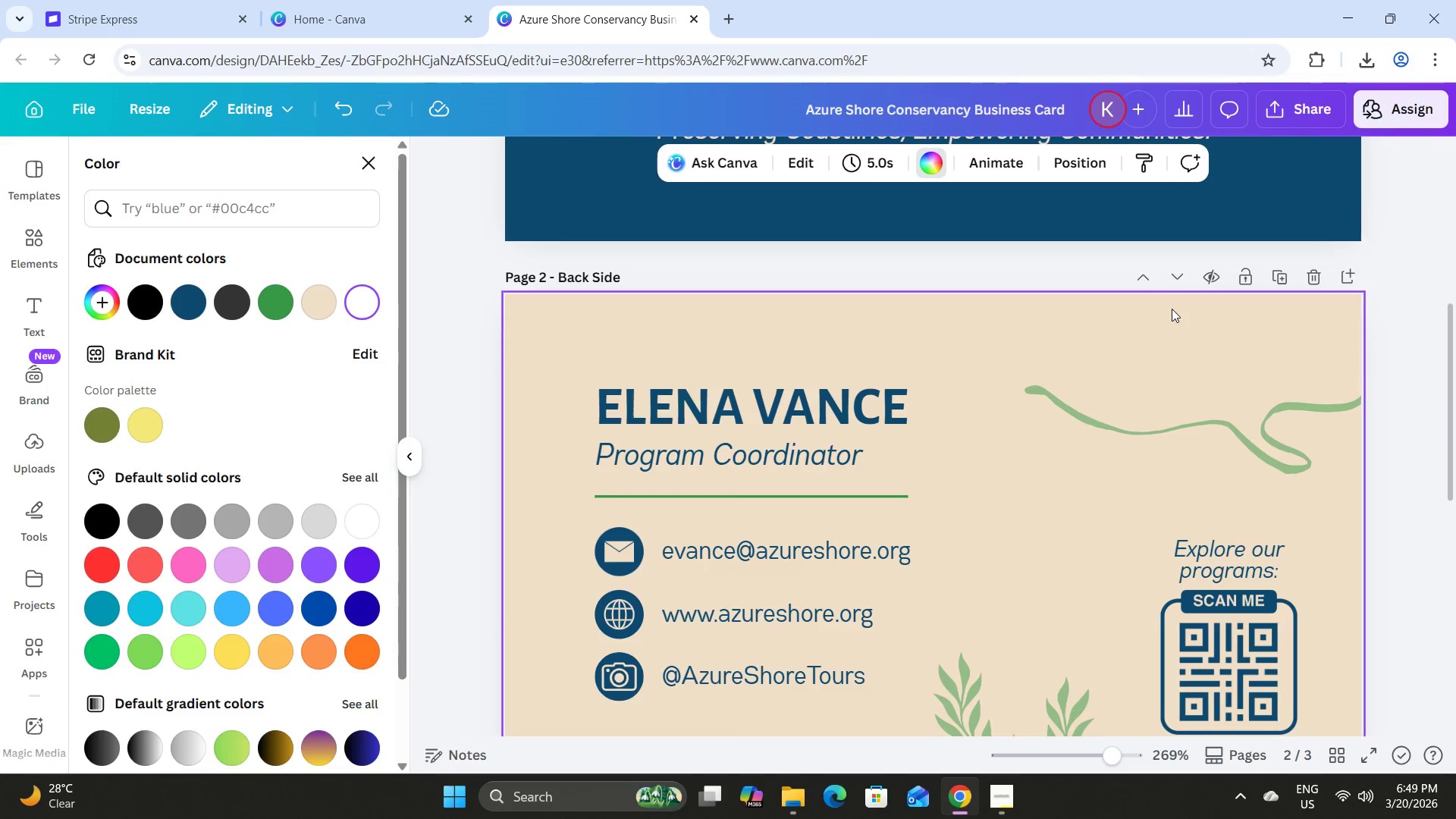 
scroll: coordinate [1172, 309], scroll_direction: down, amount: 7.0
 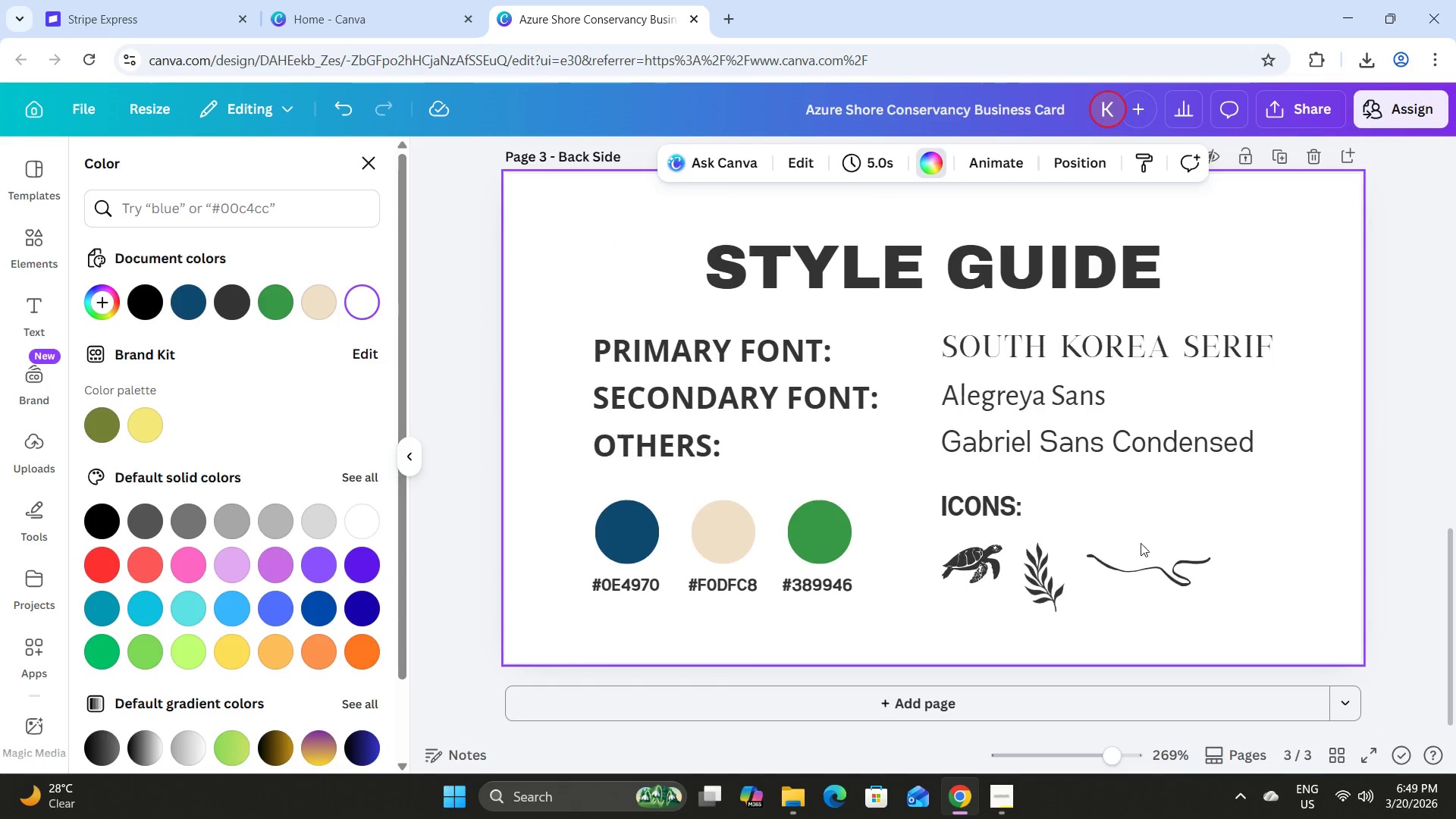 
left_click([1128, 557])
 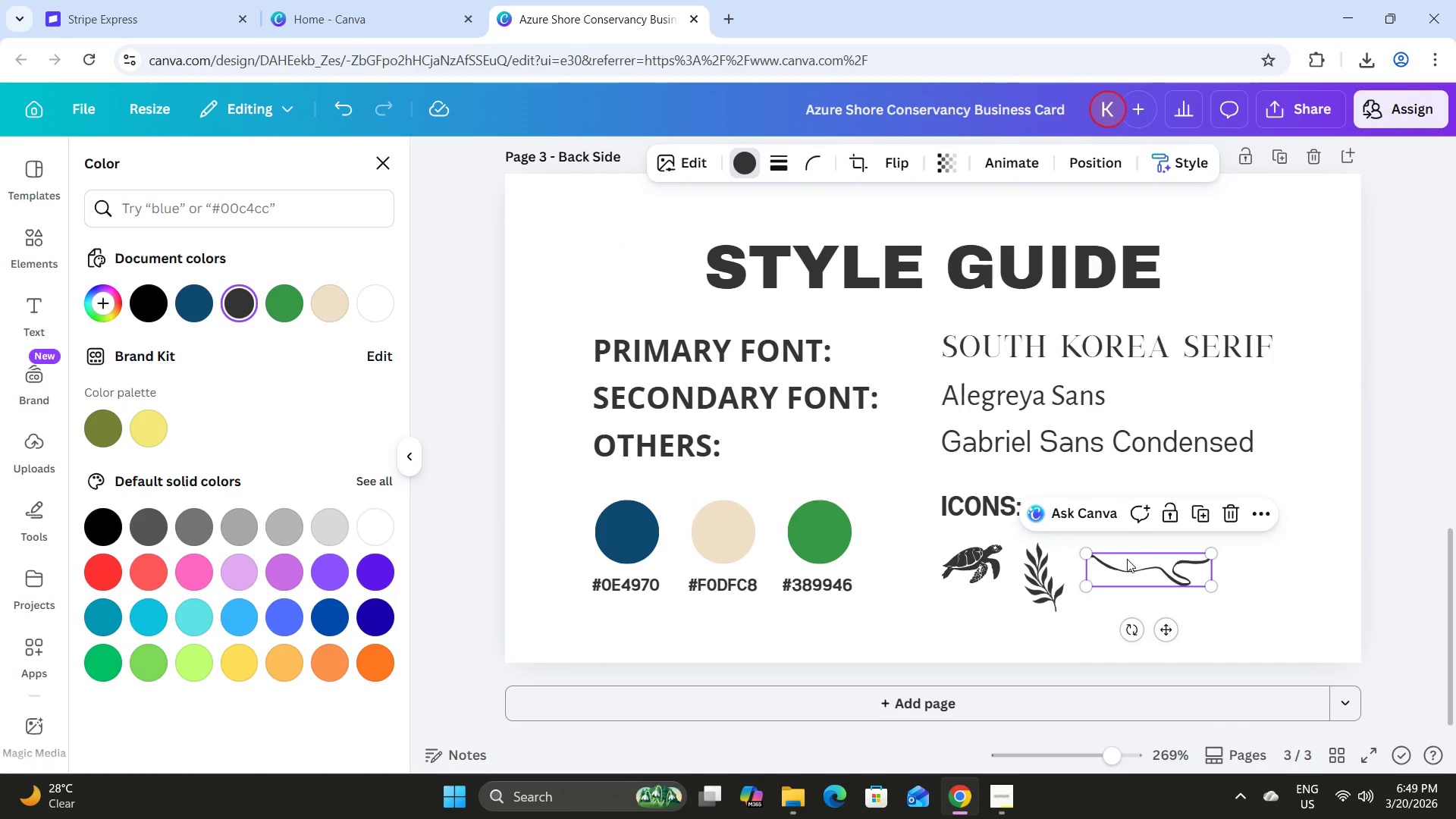 
key(Backspace)
 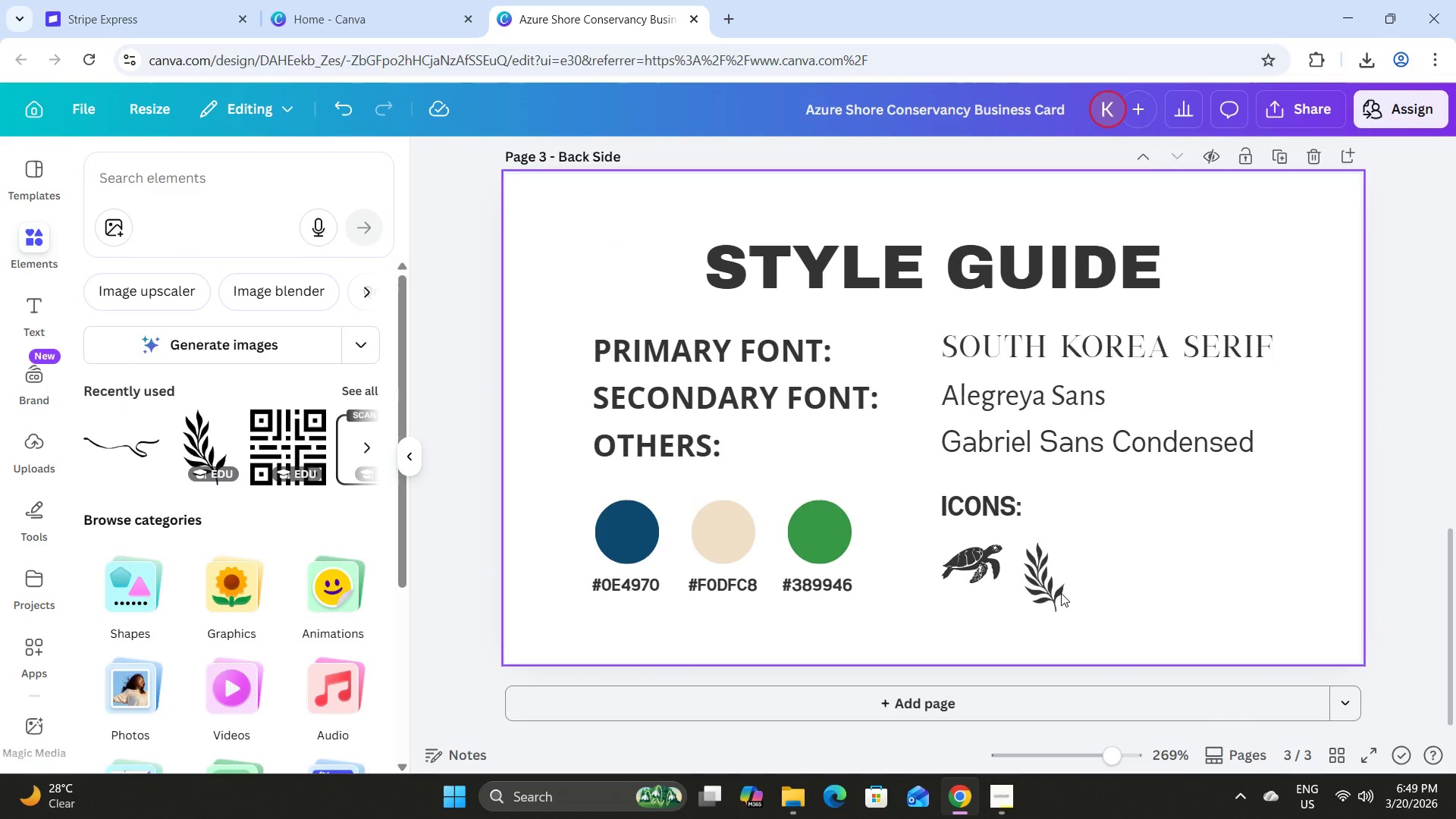 
left_click([1059, 591])
 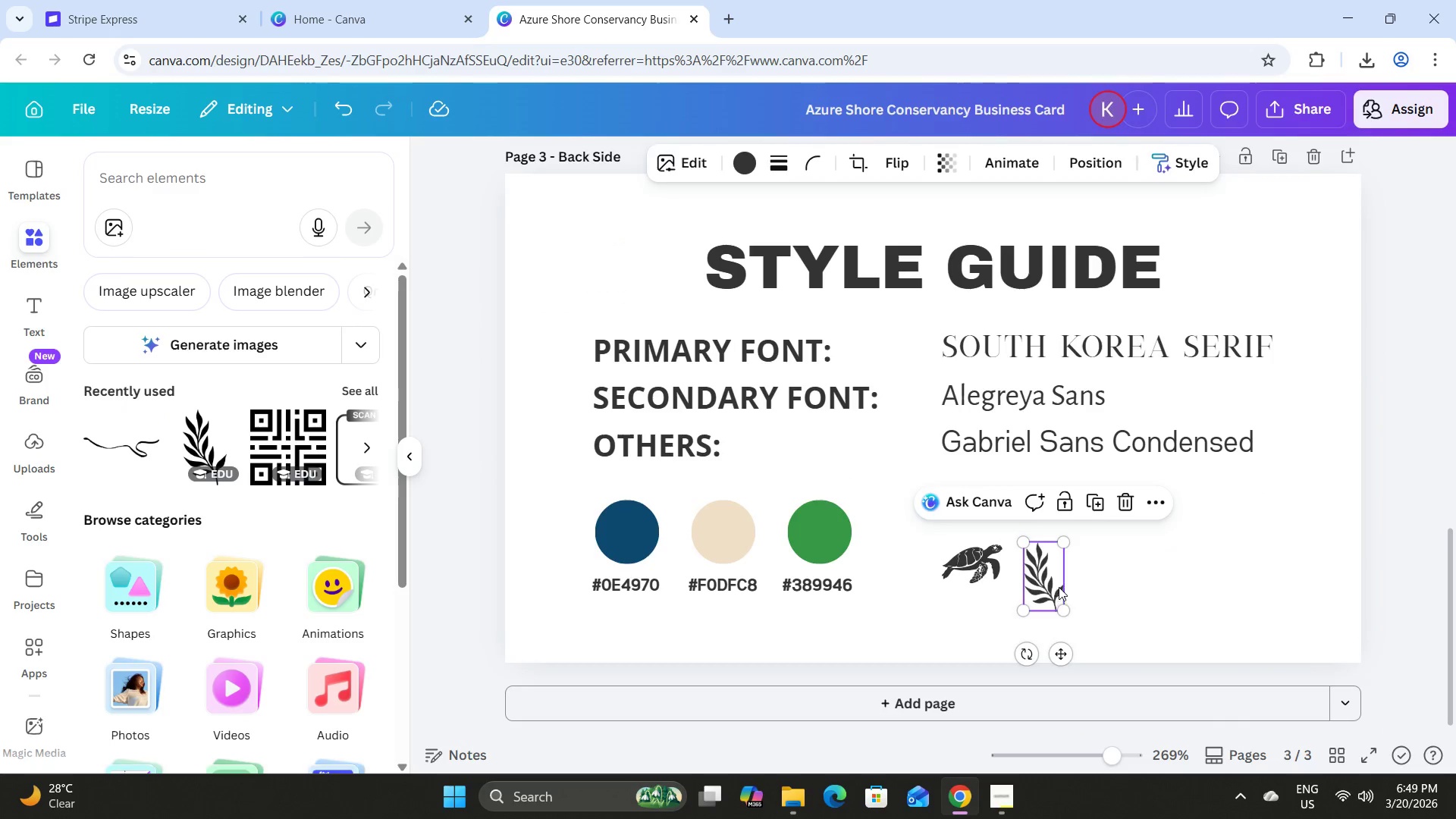 
key(Backspace)
 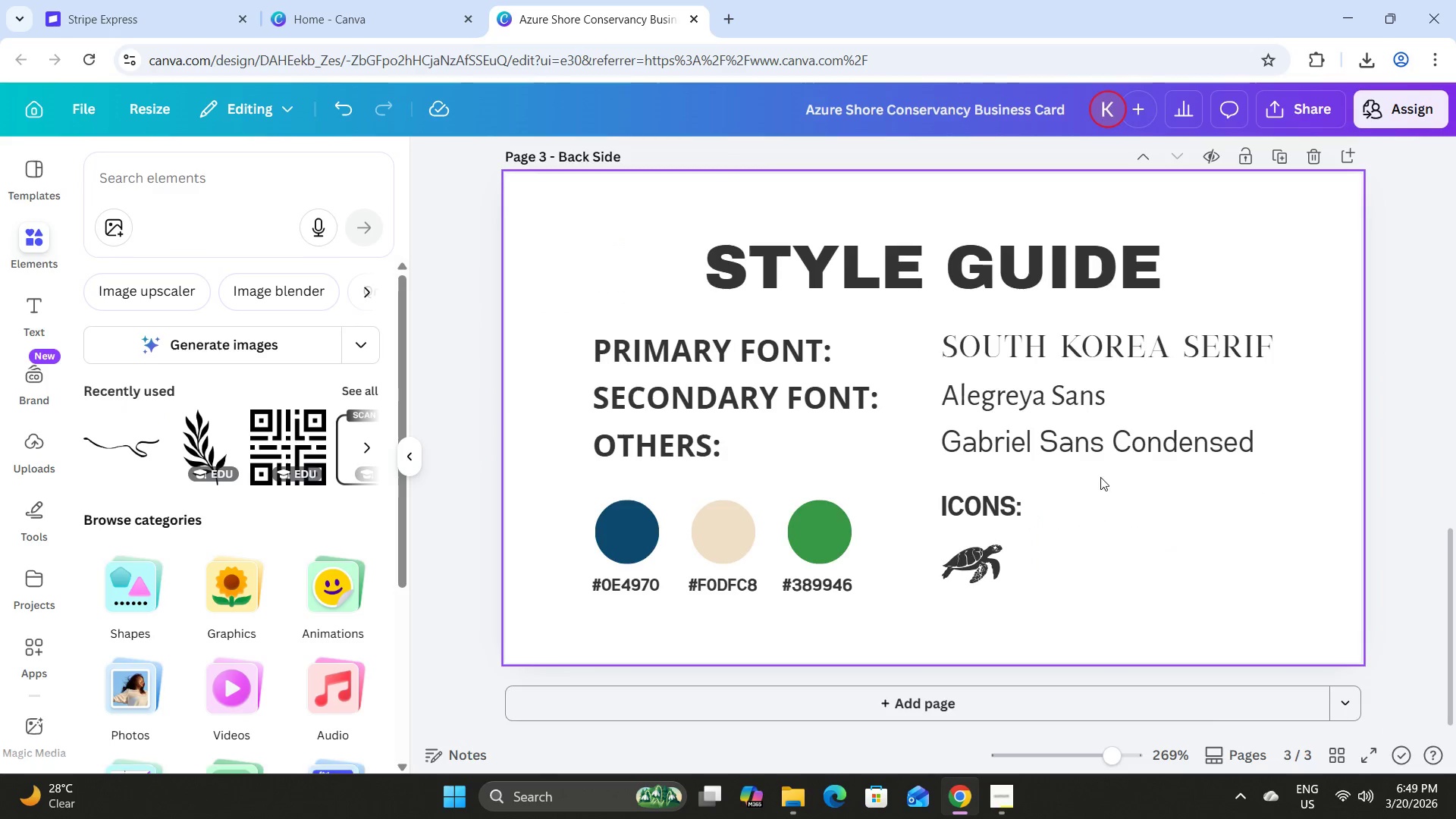 
scroll: coordinate [971, 447], scroll_direction: up, amount: 6.0
 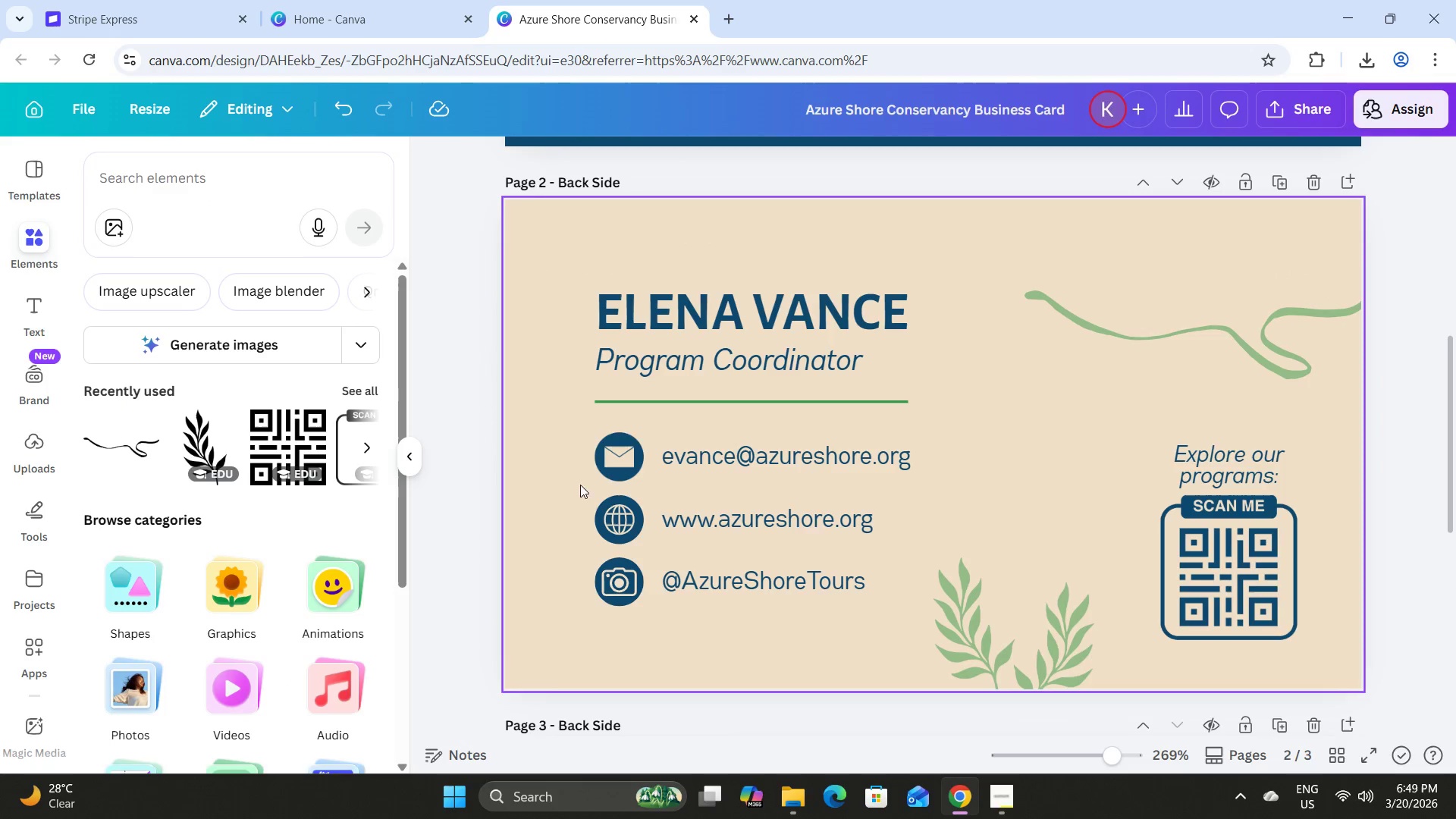 
left_click([617, 456])
 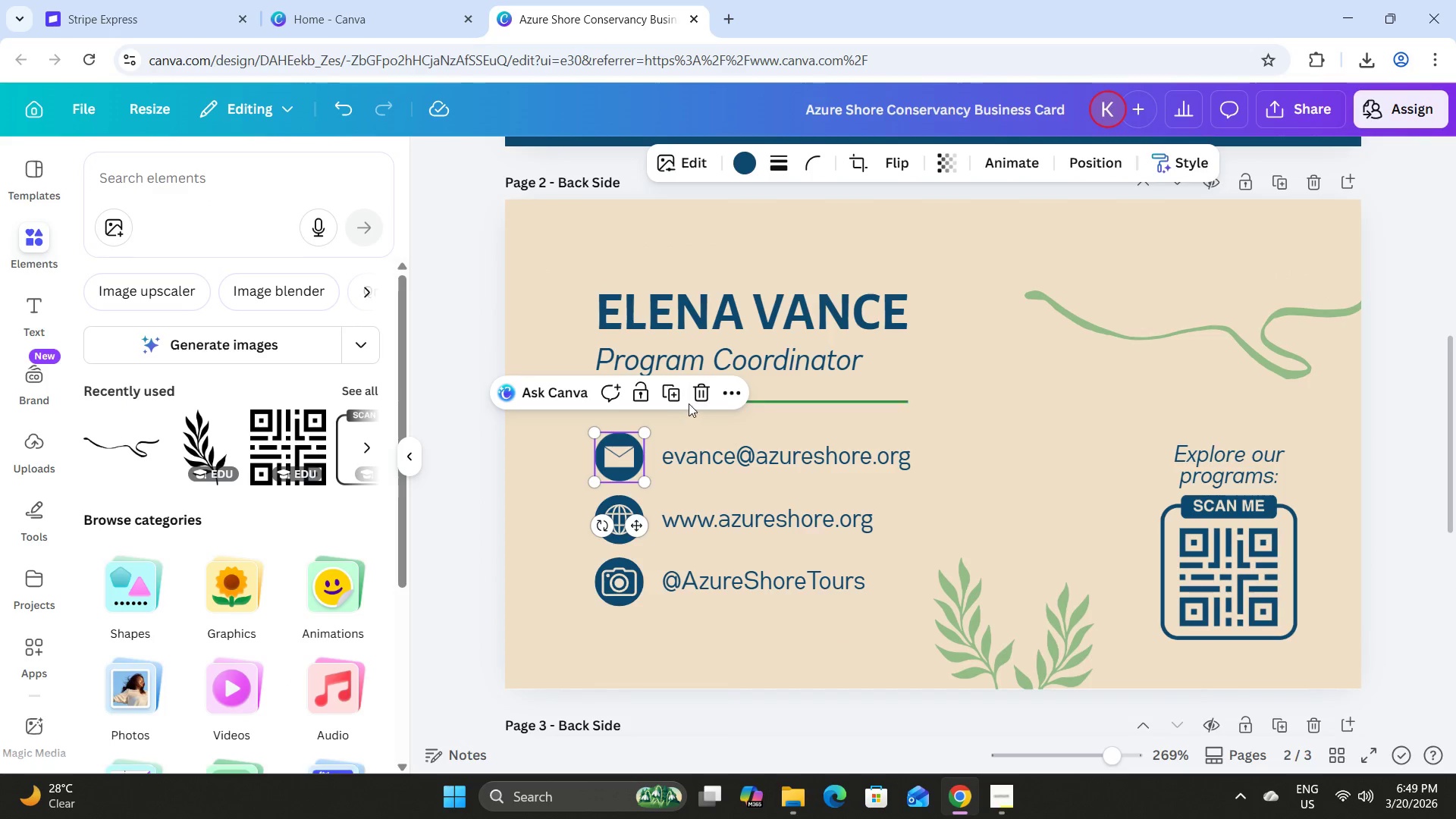 
left_click([669, 391])
 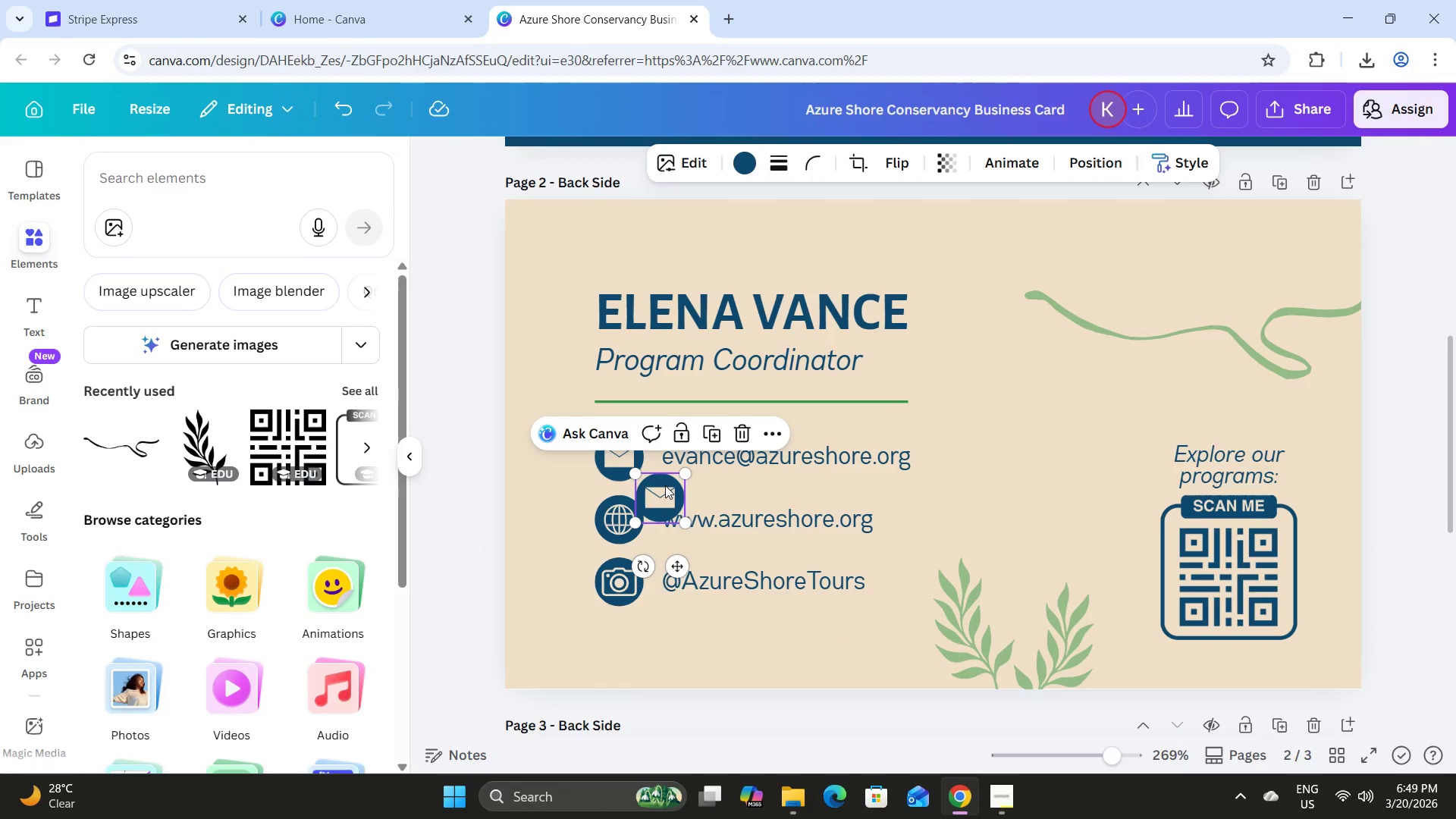 
left_click_drag(start_coordinate=[665, 485], to_coordinate=[1050, 554])
 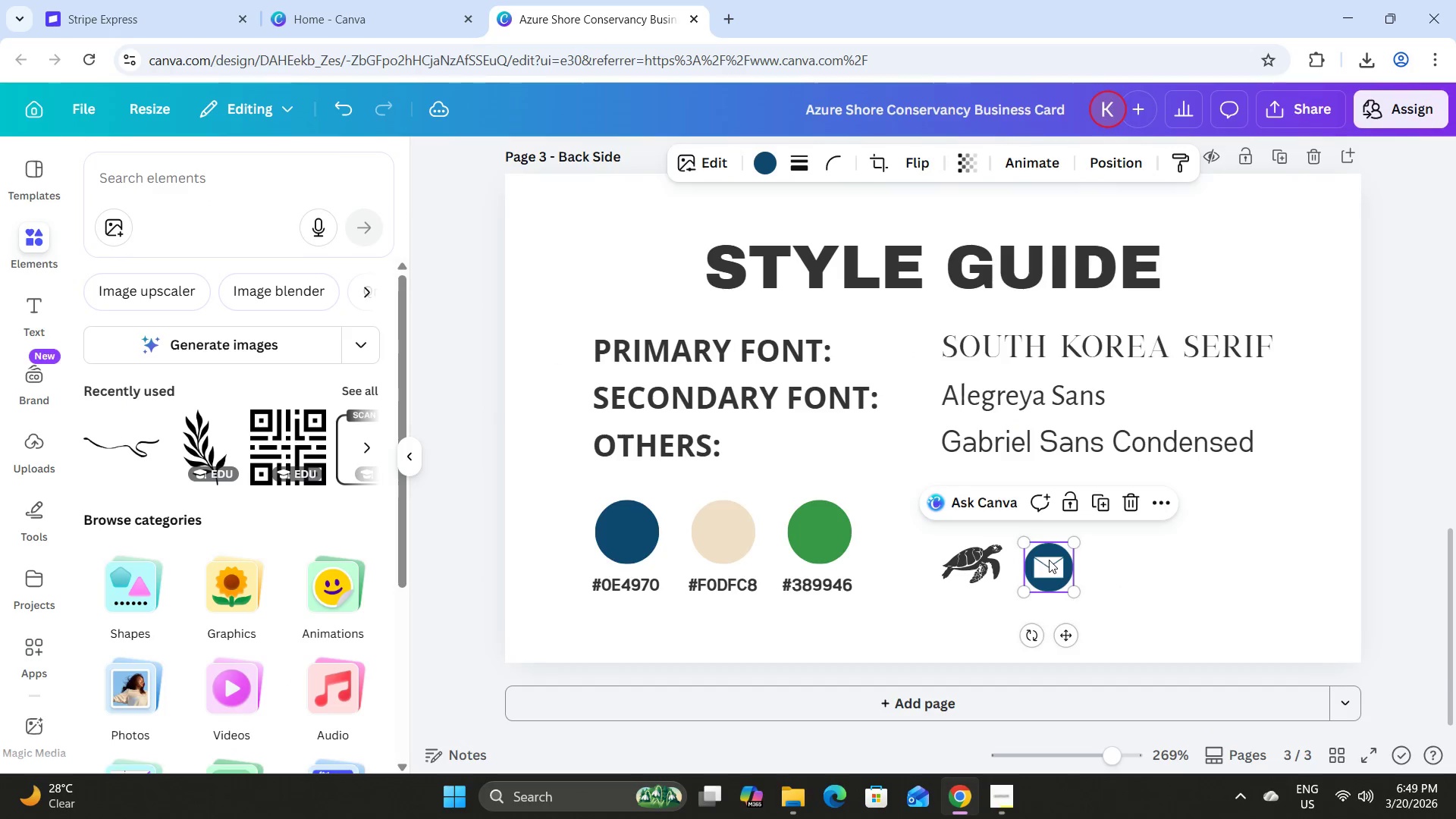 
scroll: coordinate [930, 444], scroll_direction: down, amount: 8.0
 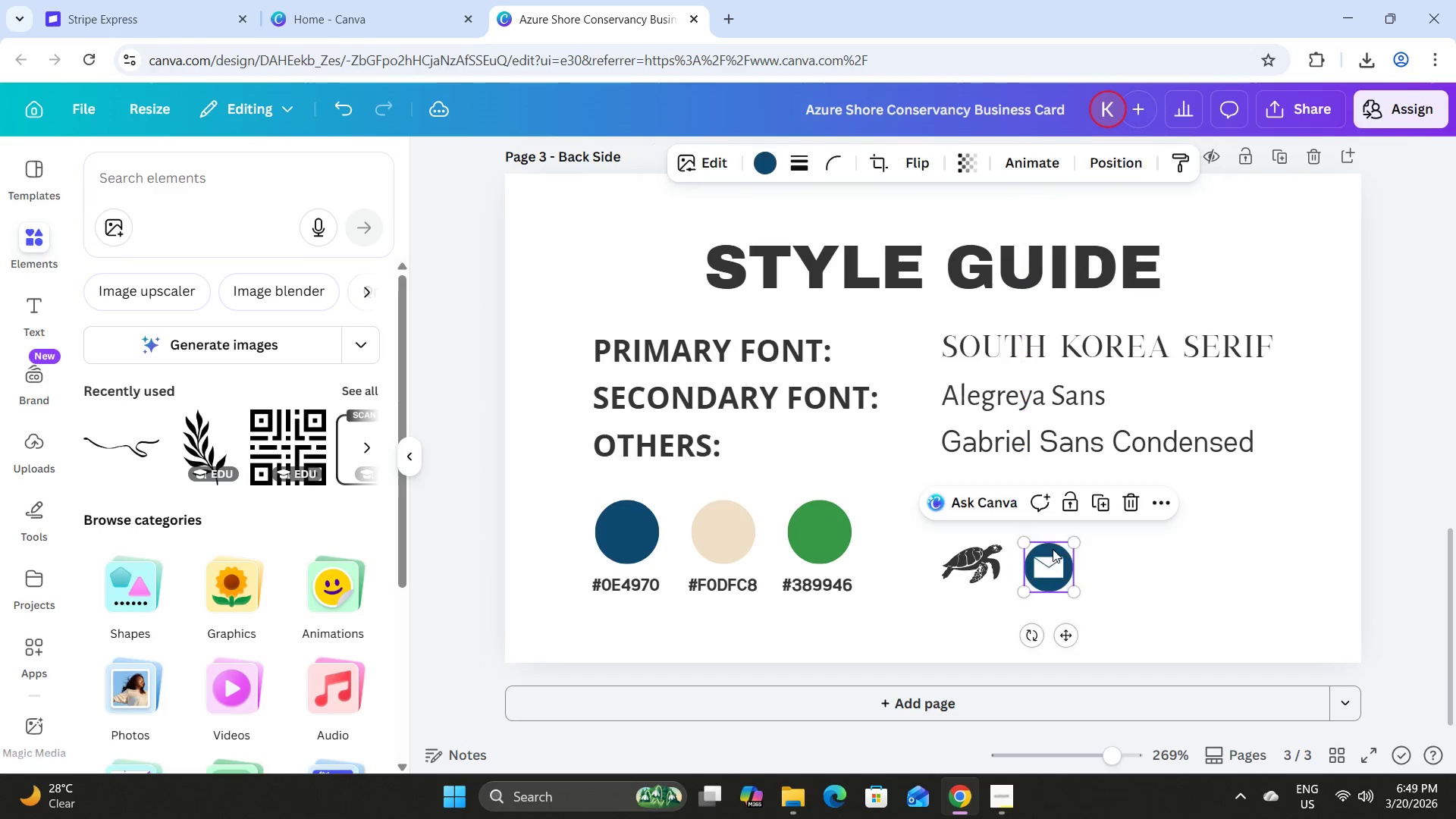 
left_click_drag(start_coordinate=[1050, 560], to_coordinate=[1045, 556])
 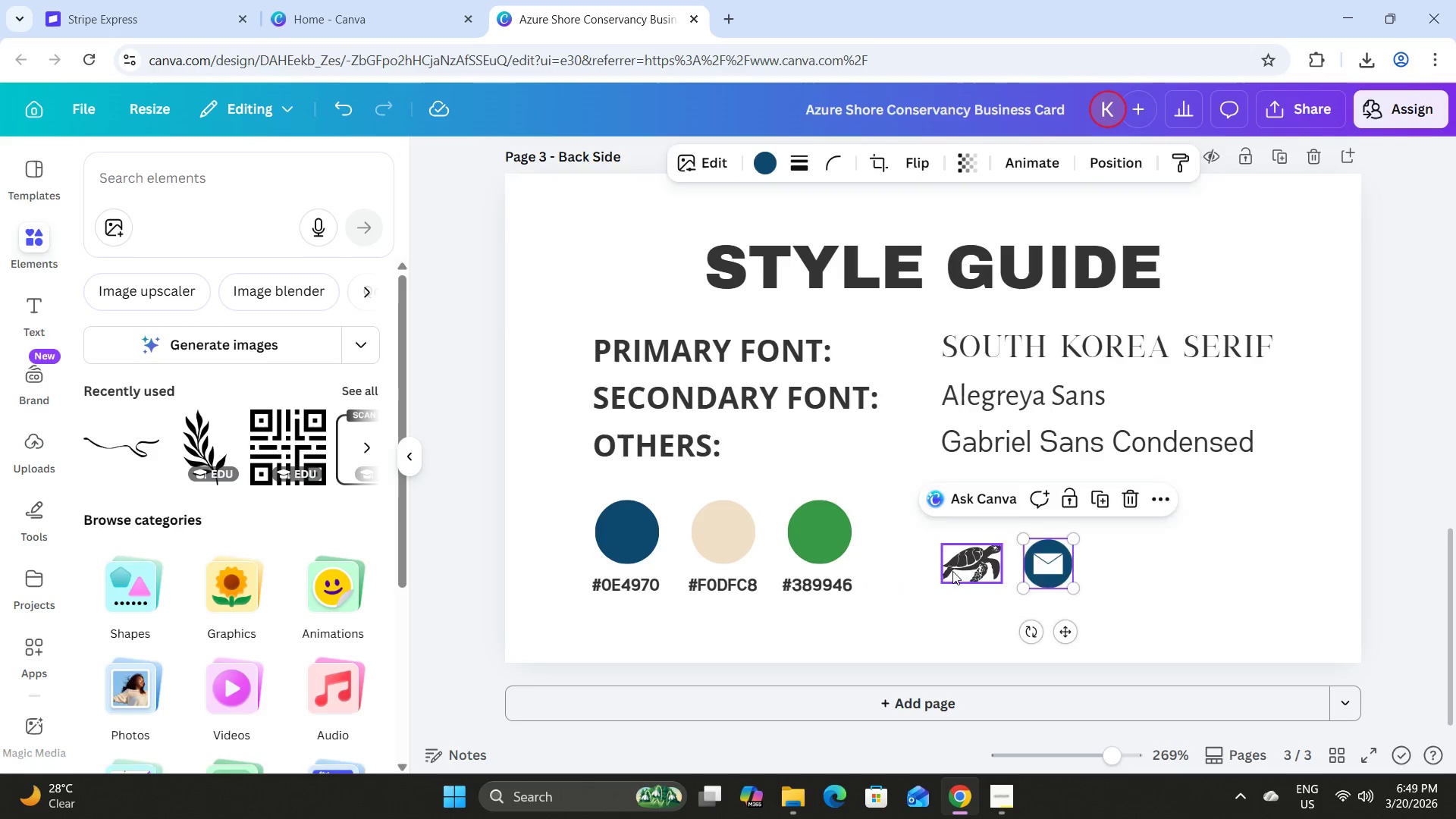 
left_click([952, 571])
 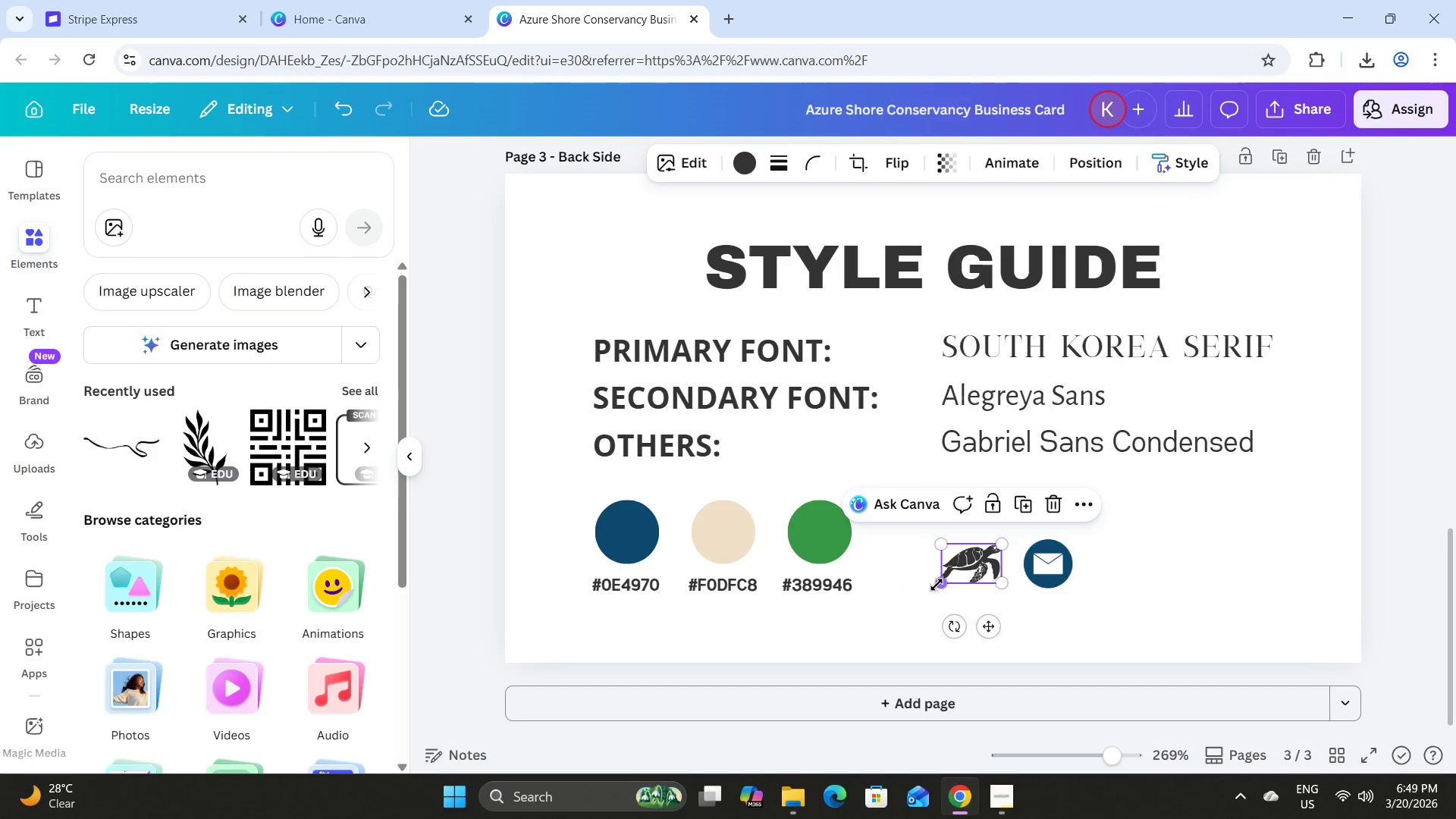 
left_click_drag(start_coordinate=[937, 584], to_coordinate=[935, 598])
 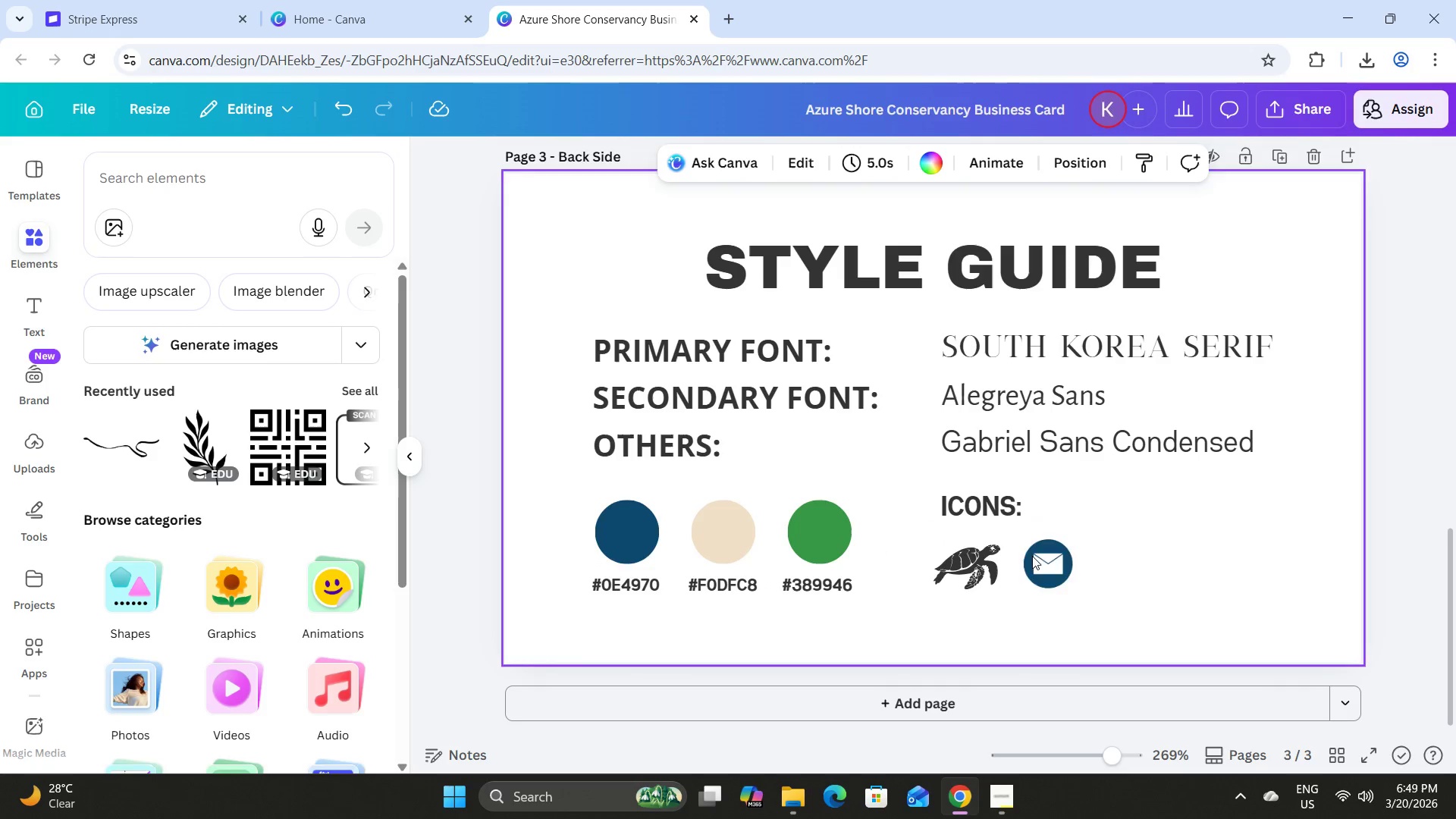 
double_click([1050, 556])
 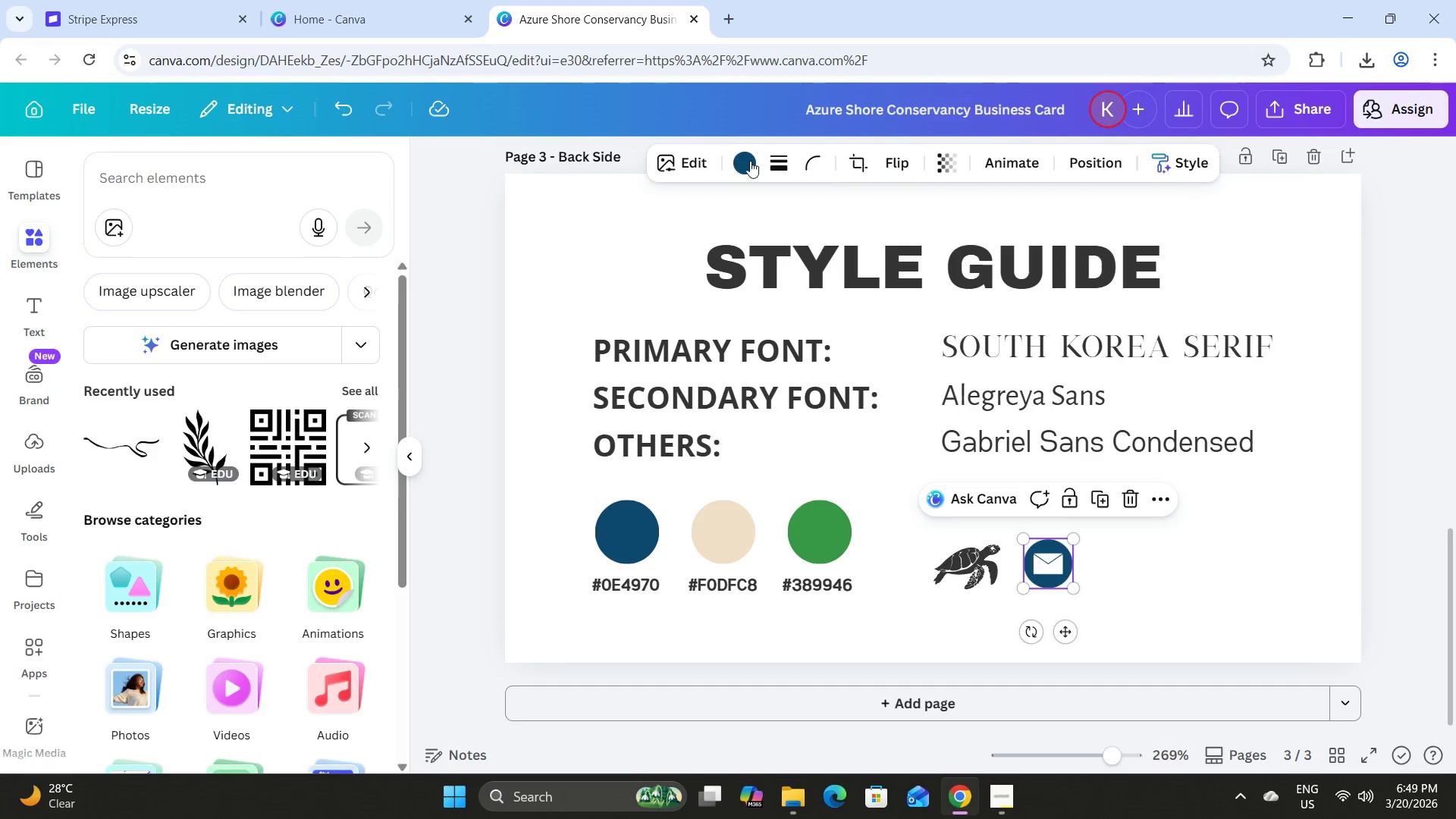 
left_click([750, 163])
 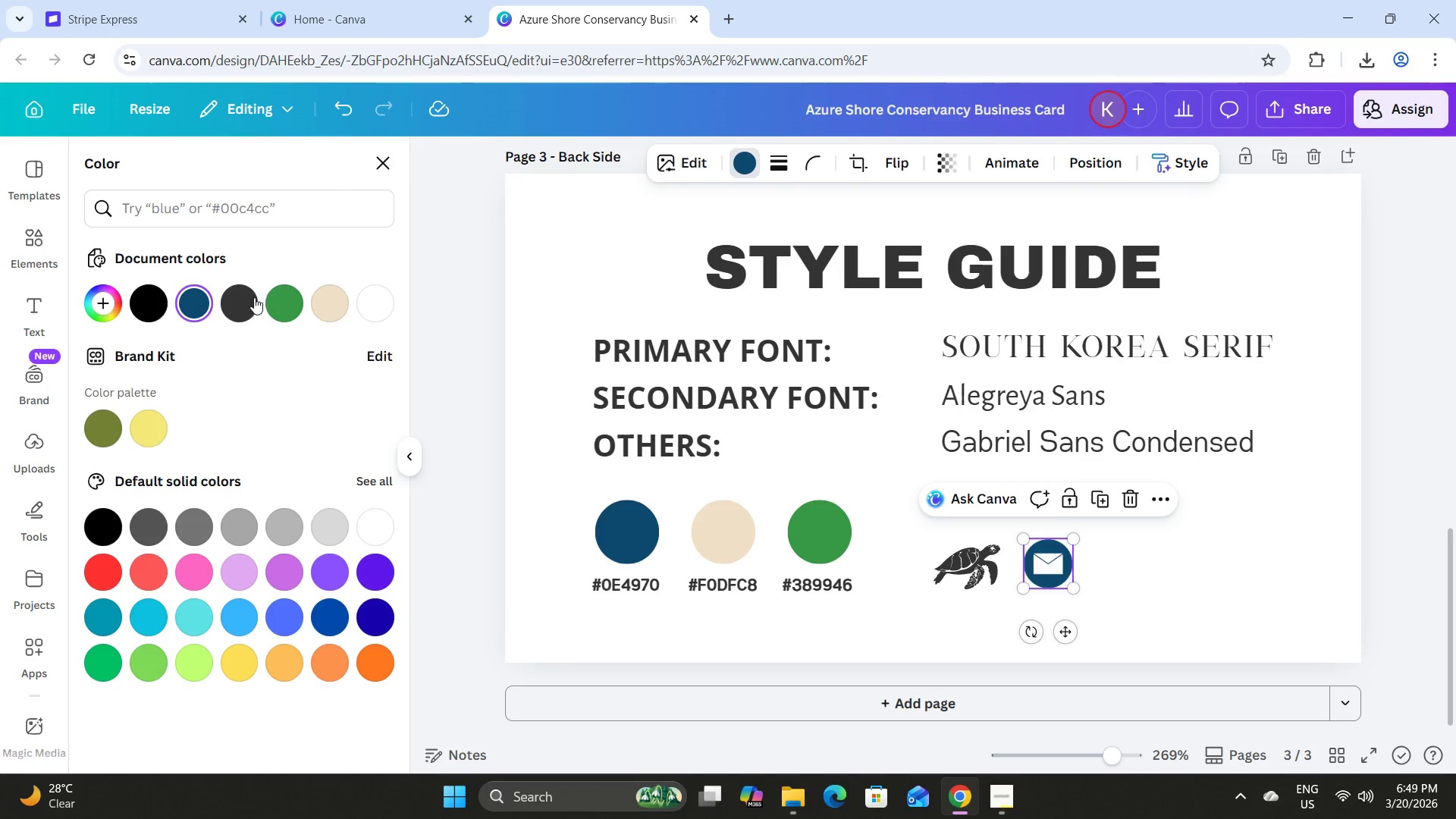 
left_click([250, 300])
 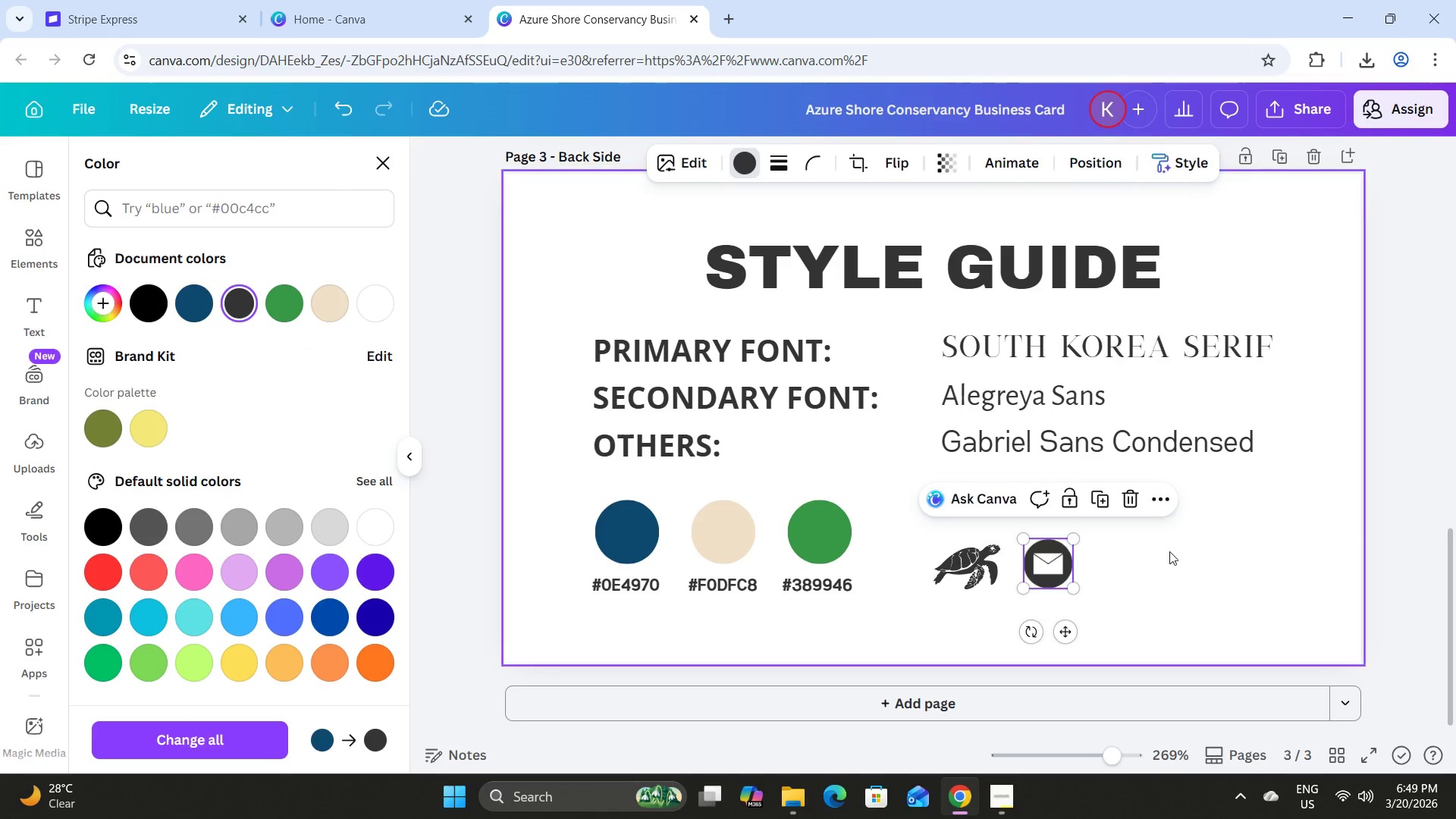 
left_click([1142, 555])
 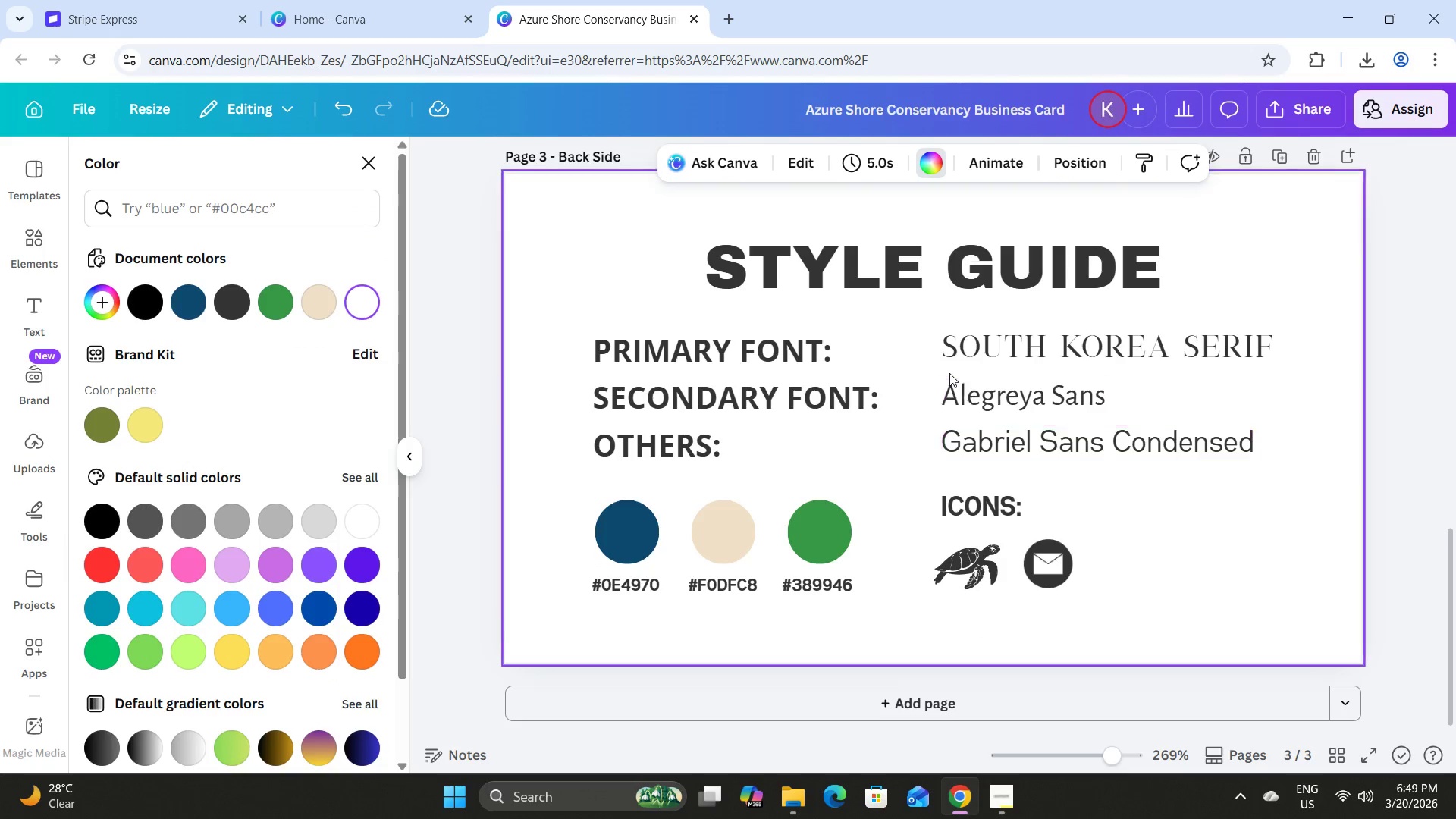 
scroll: coordinate [949, 373], scroll_direction: up, amount: 4.0
 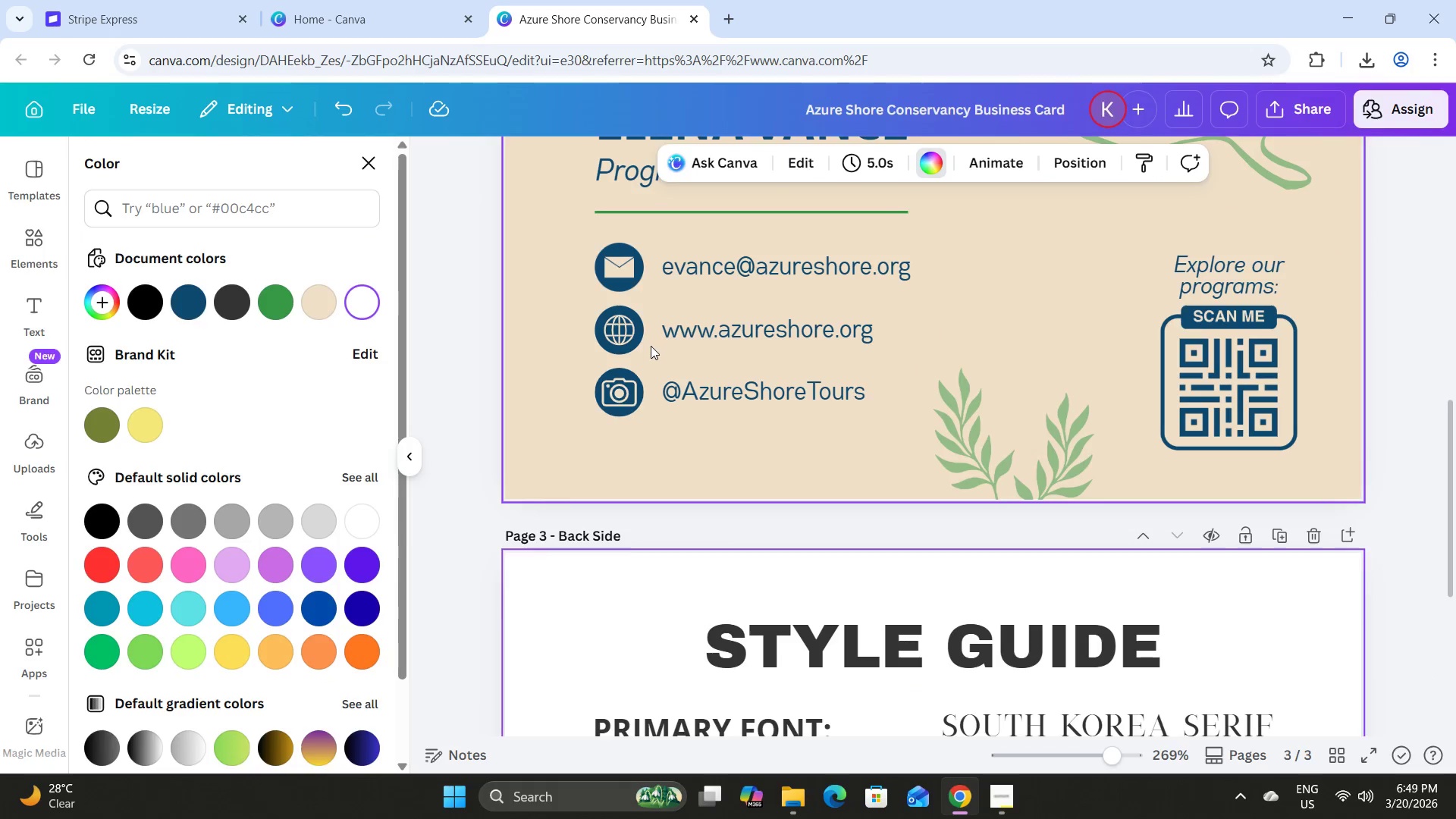 
left_click([624, 330])
 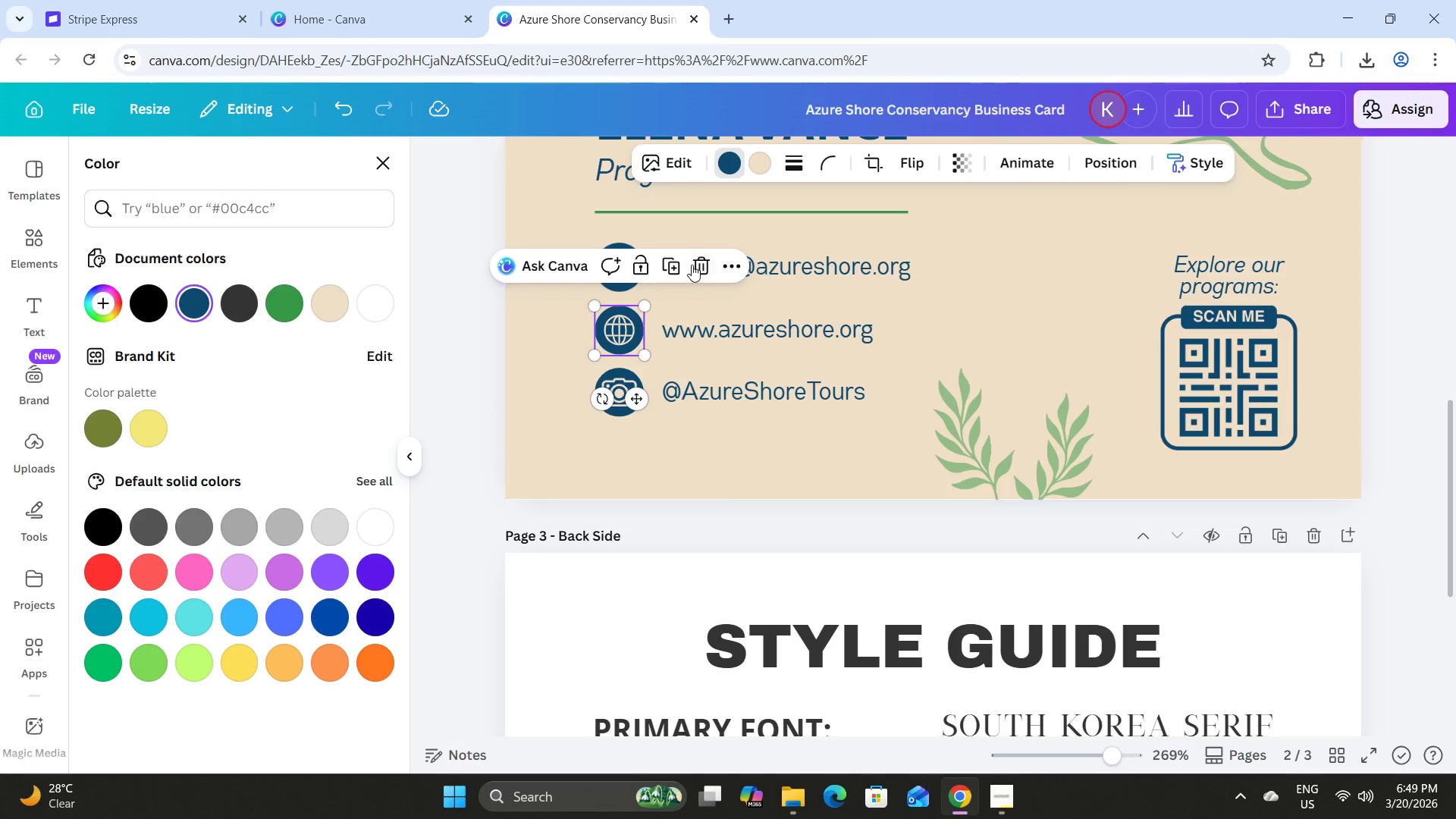 
left_click([665, 255])
 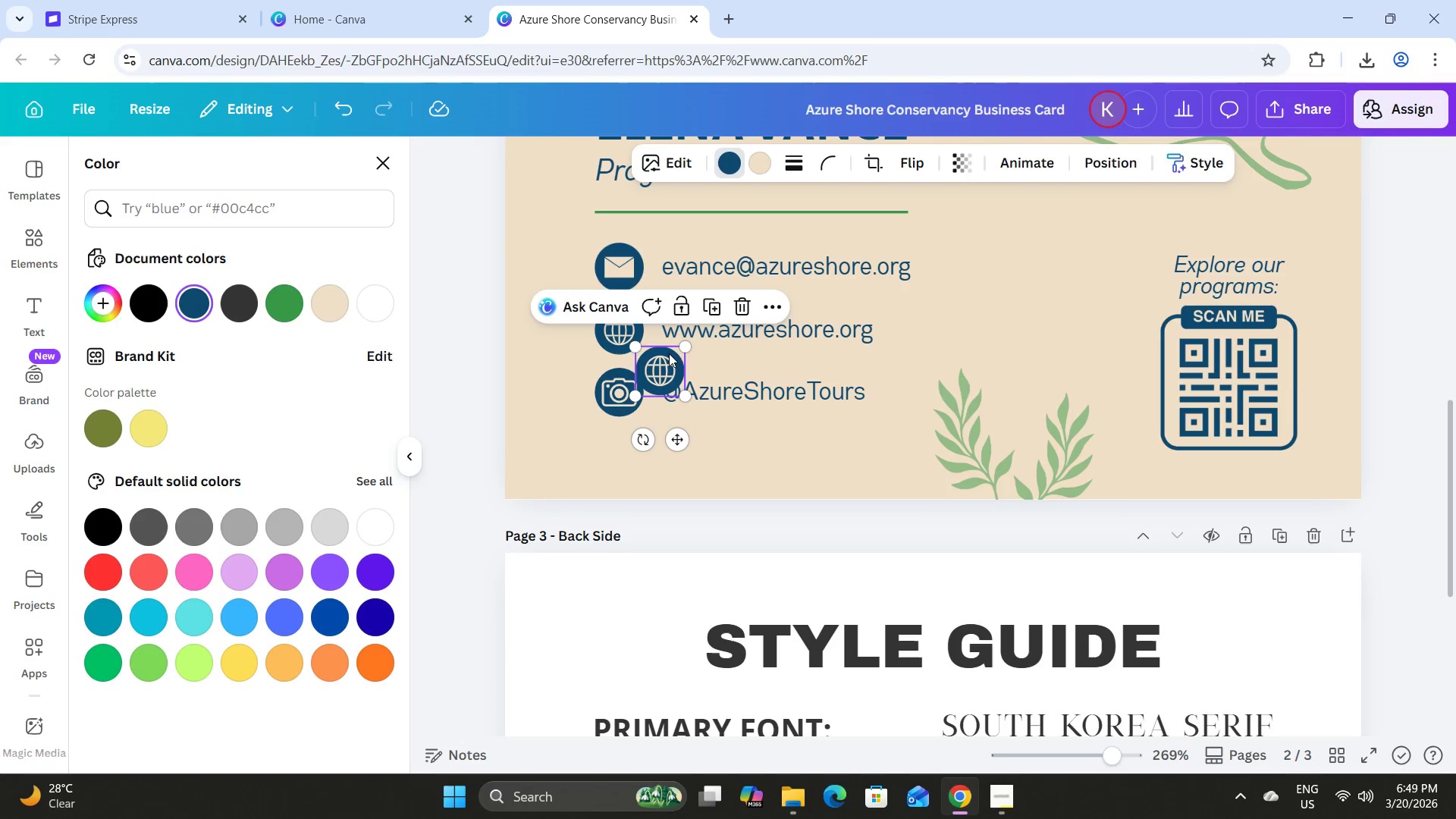 
left_click_drag(start_coordinate=[668, 354], to_coordinate=[1114, 547])
 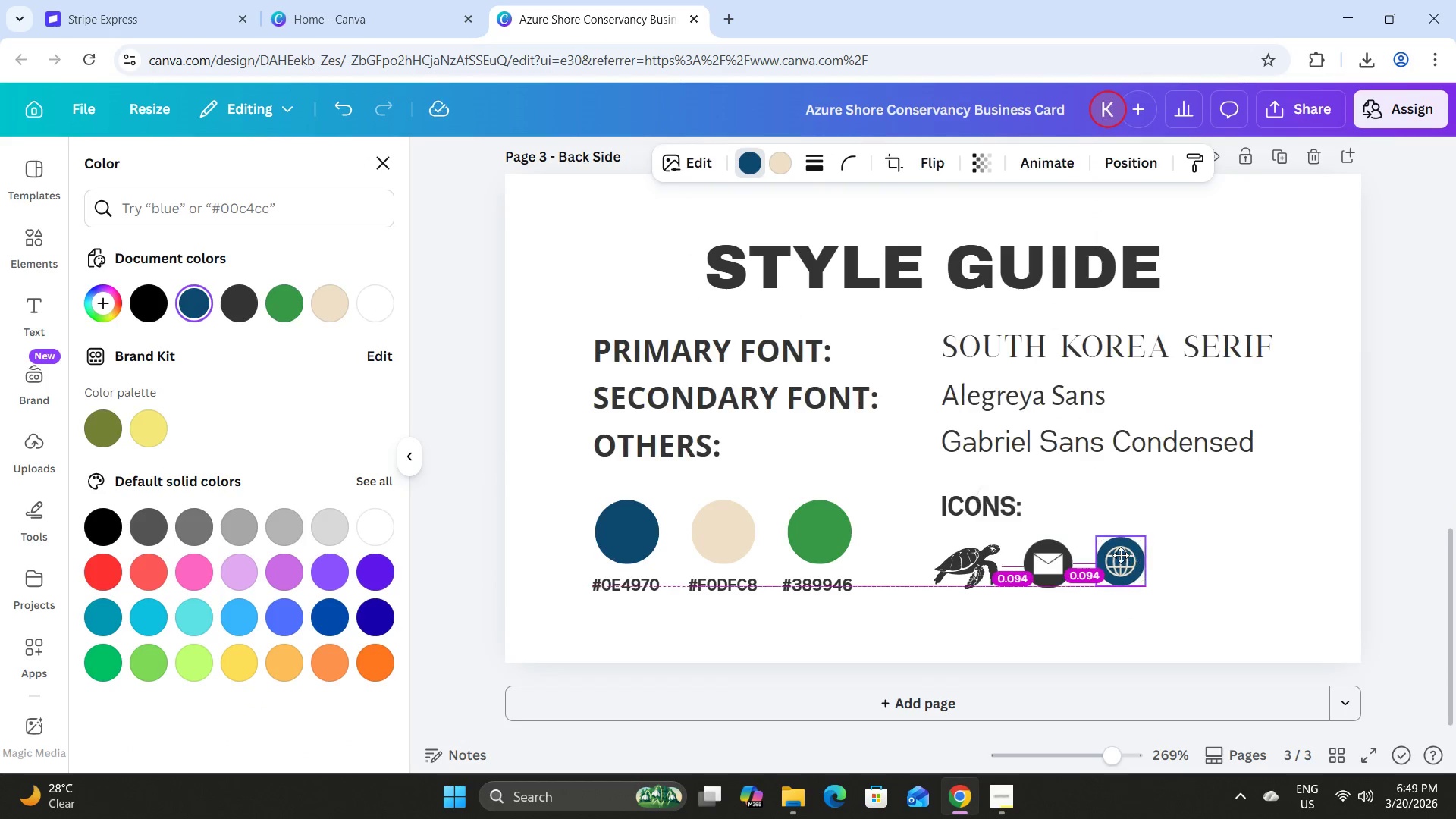 
scroll: coordinate [1078, 403], scroll_direction: down, amount: 5.0
 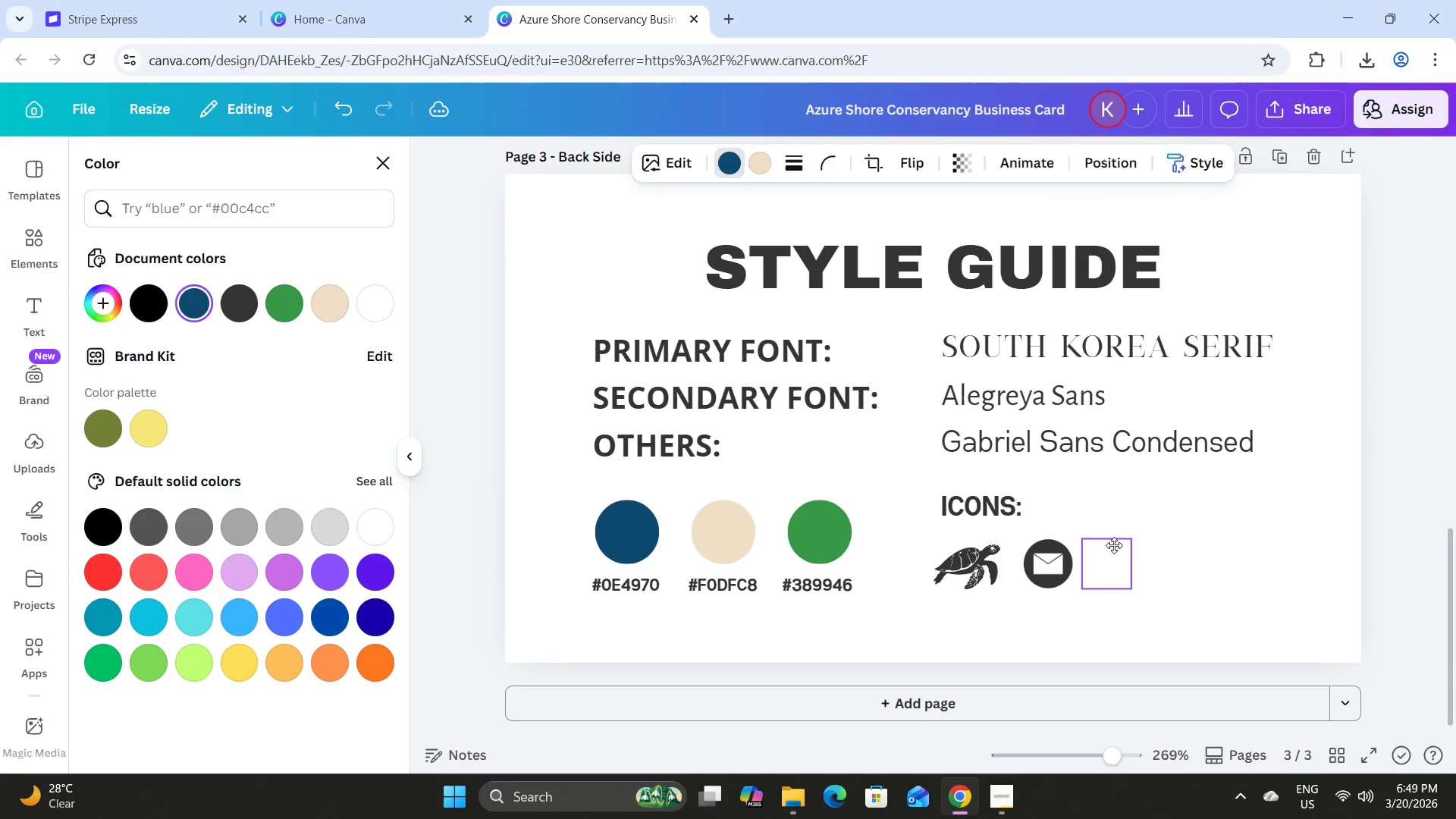 
left_click_drag(start_coordinate=[1110, 559], to_coordinate=[1116, 559])
 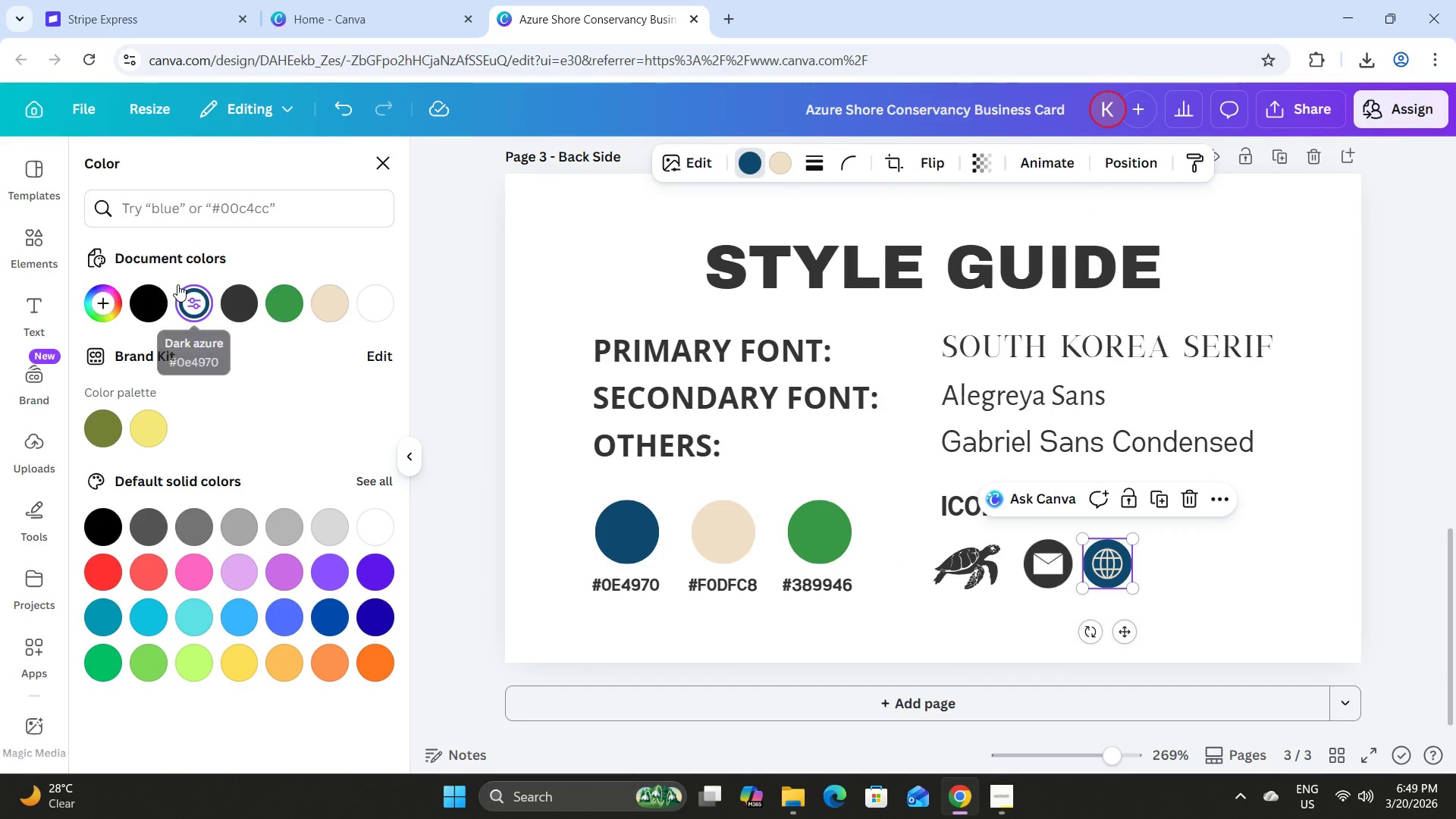 
left_click([249, 304])
 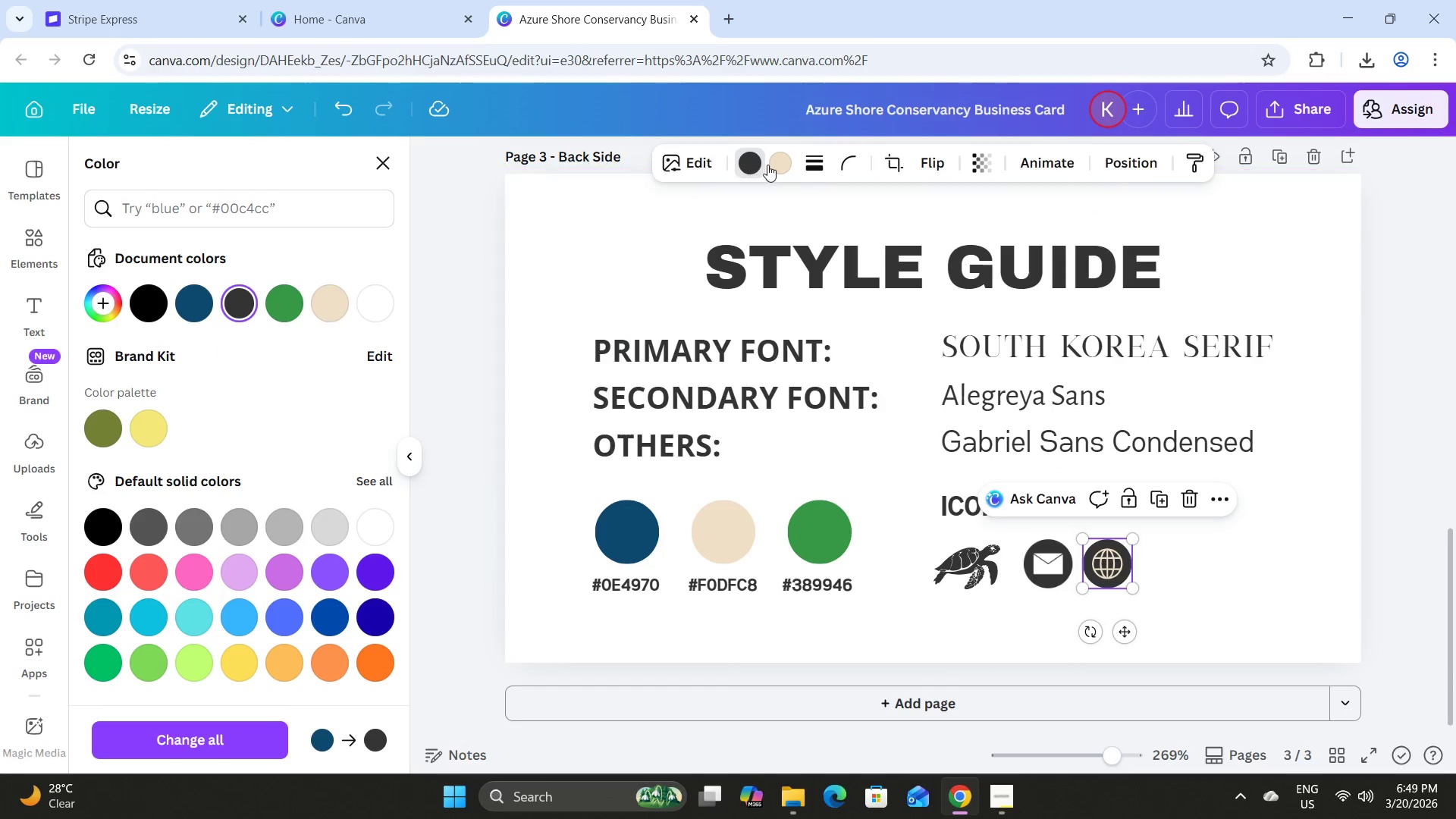 
left_click([782, 162])
 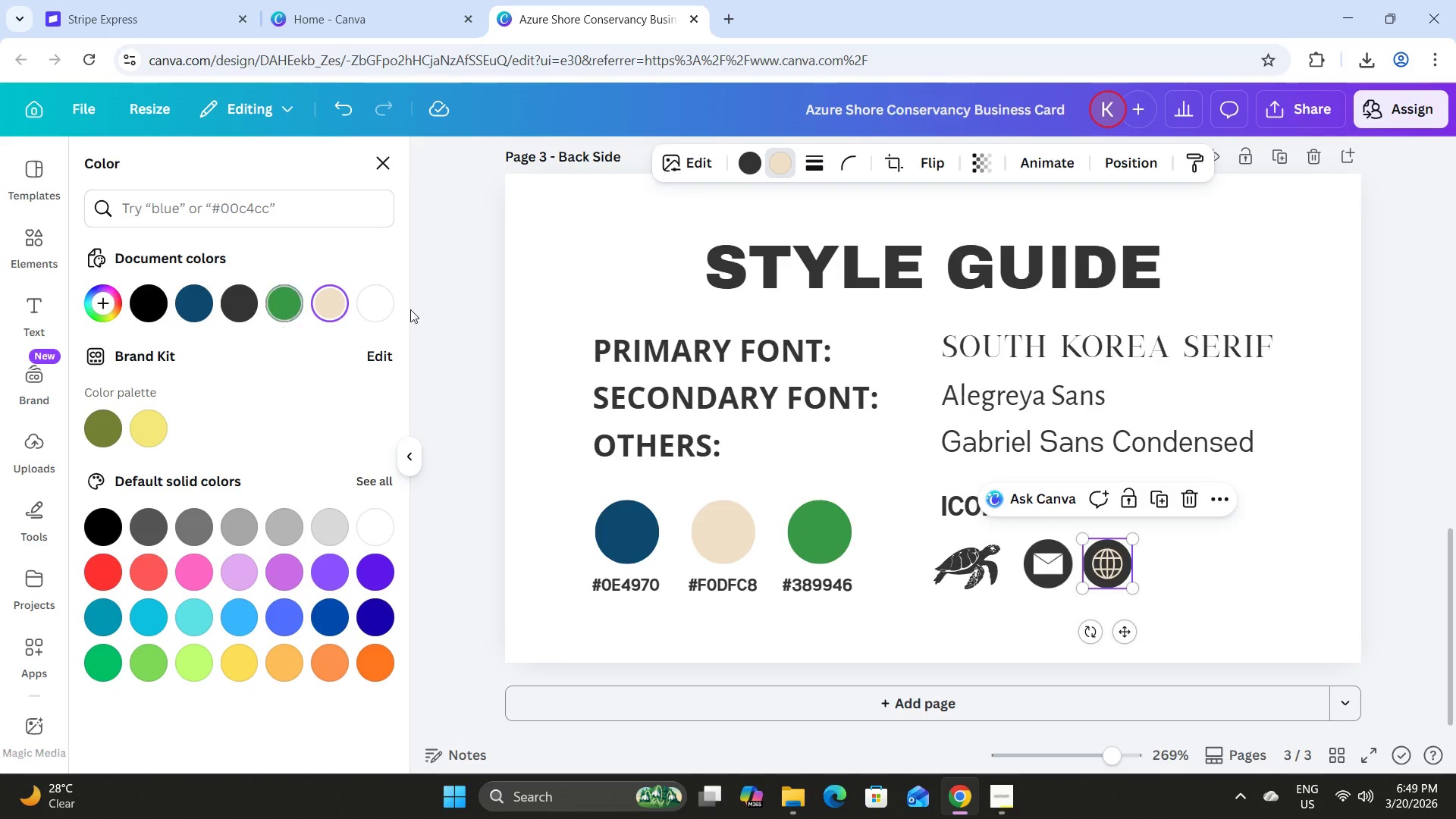 
left_click([378, 303])
 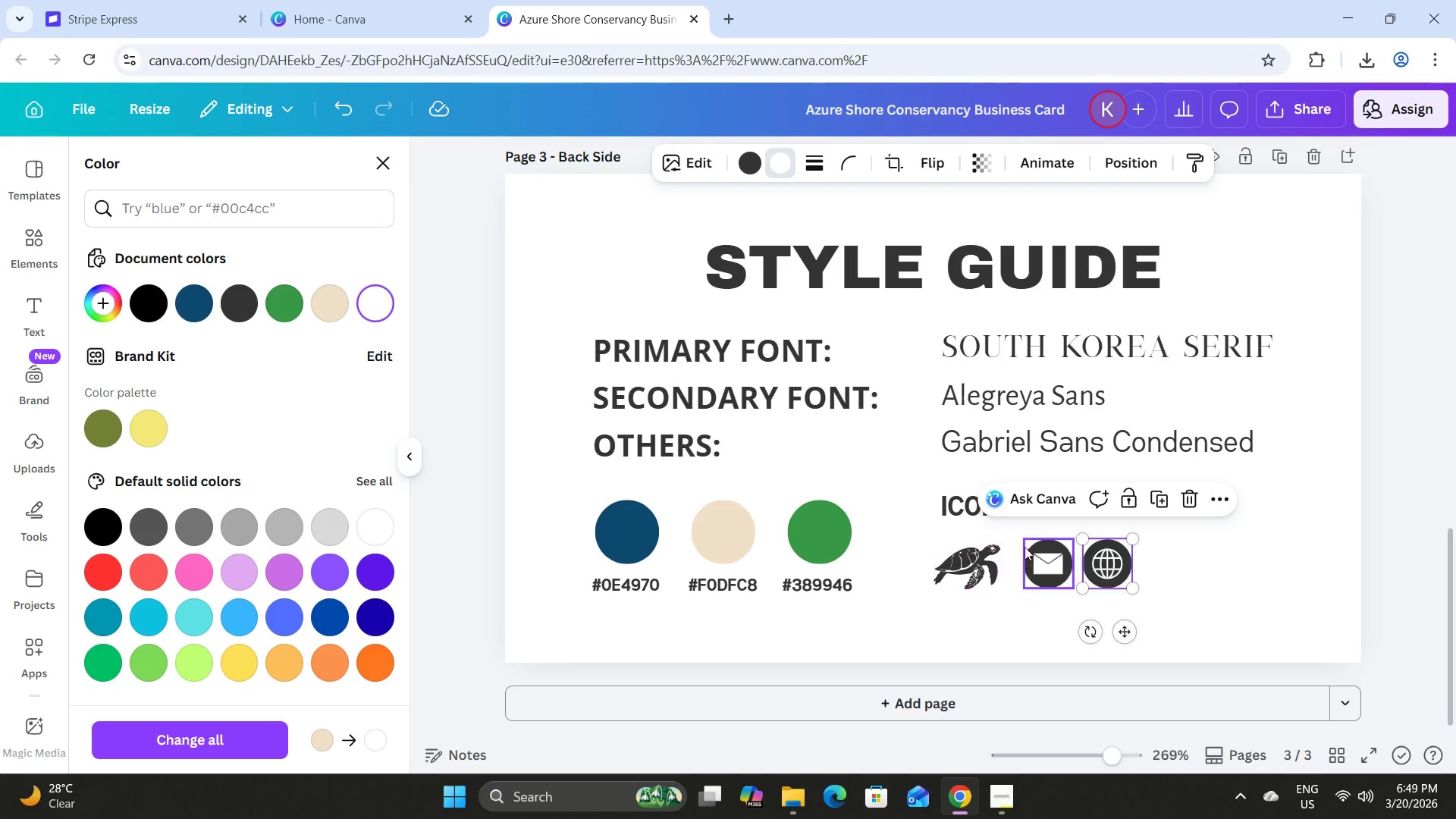 
scroll: coordinate [1015, 541], scroll_direction: up, amount: 5.0
 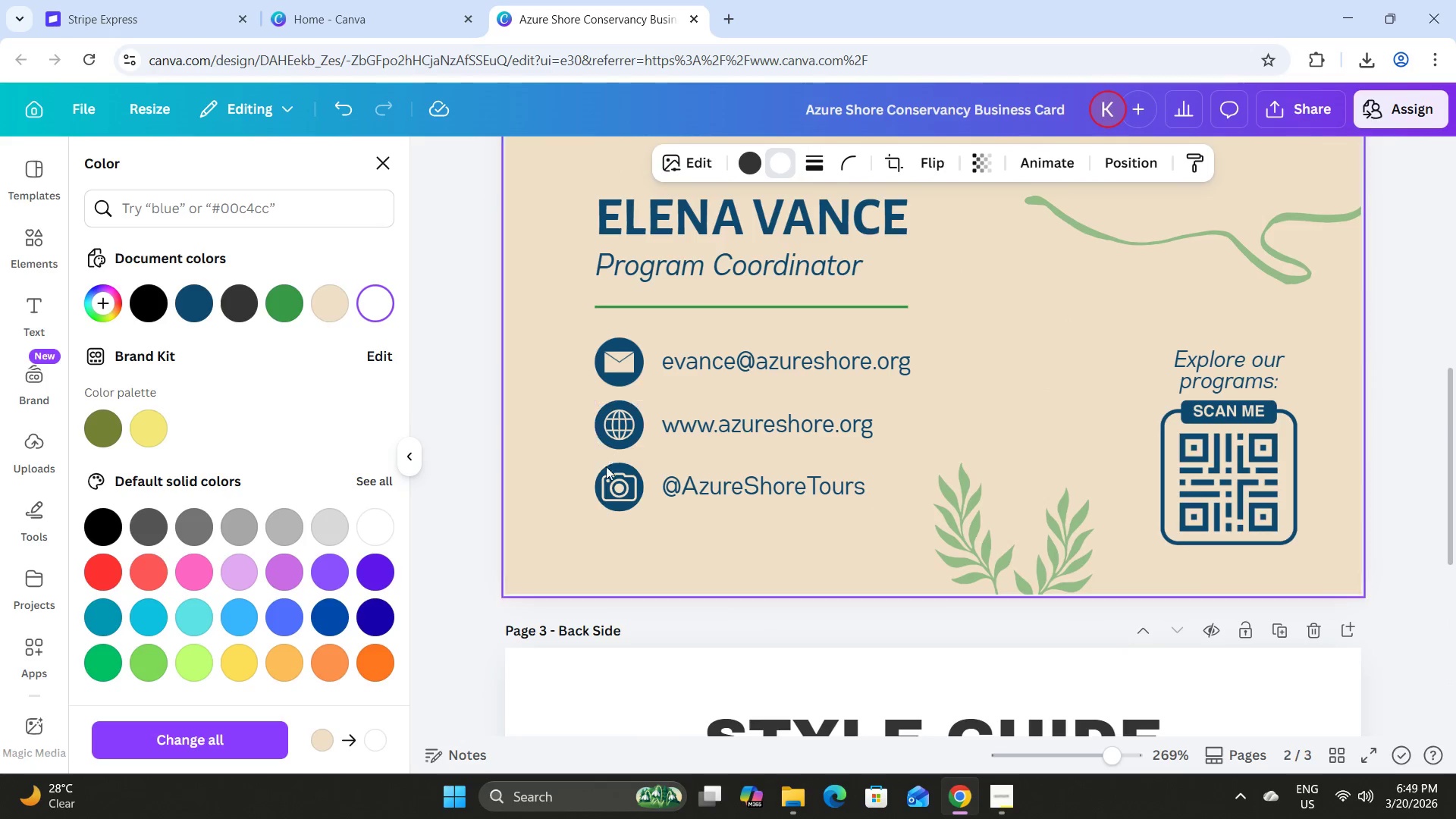 
left_click([605, 488])
 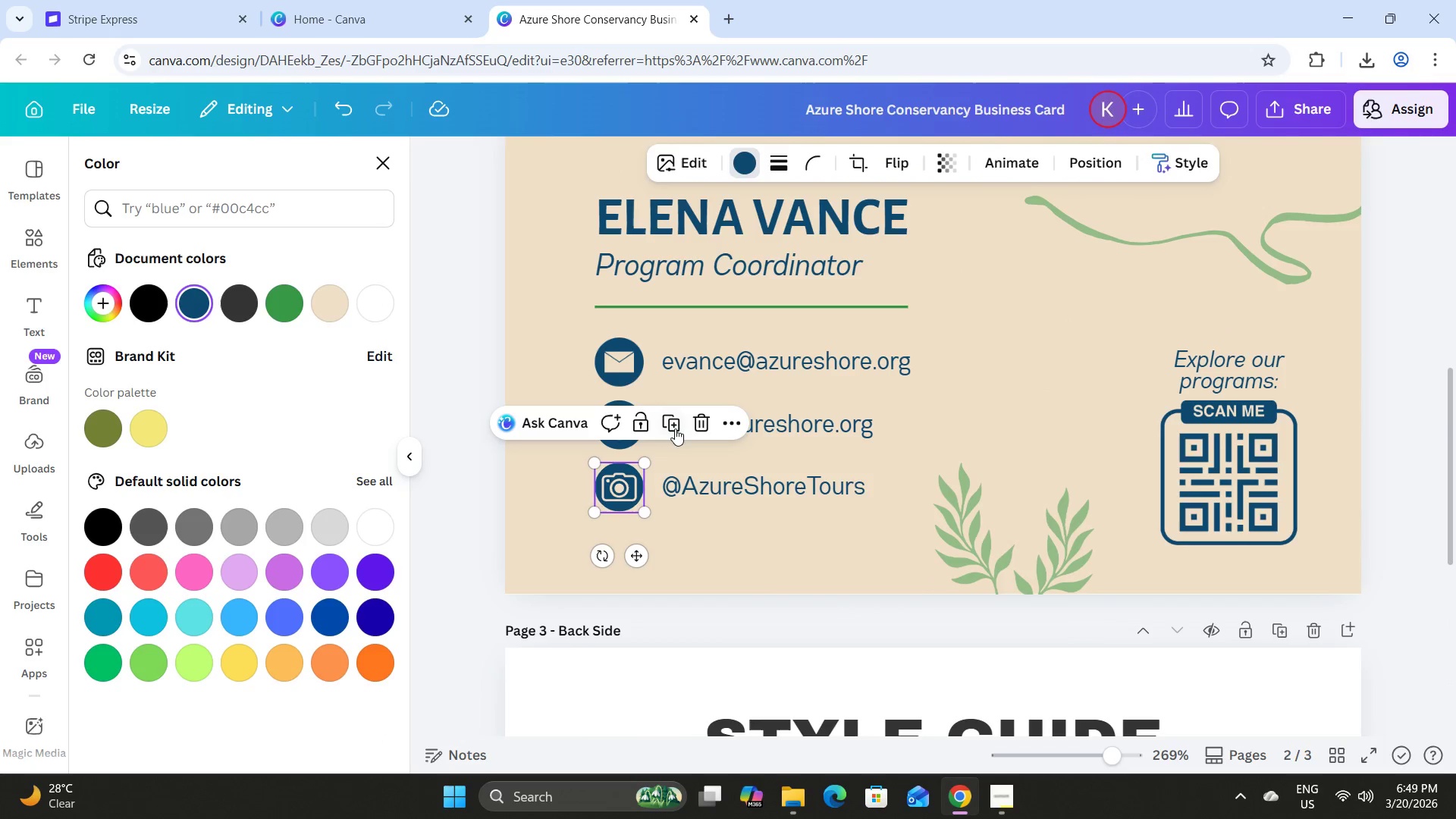 
left_click([675, 428])
 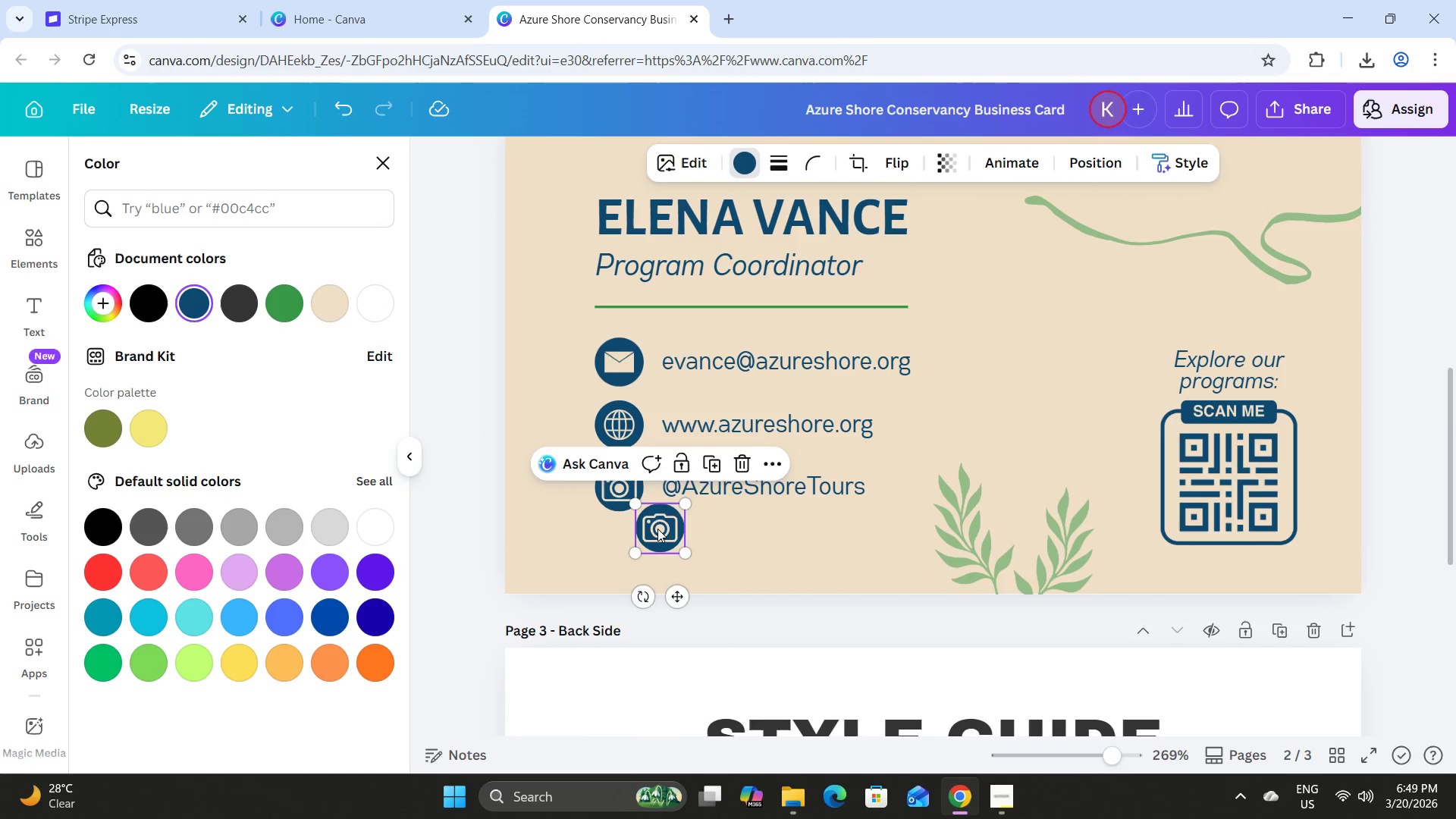 
left_click_drag(start_coordinate=[657, 529], to_coordinate=[1167, 563])
 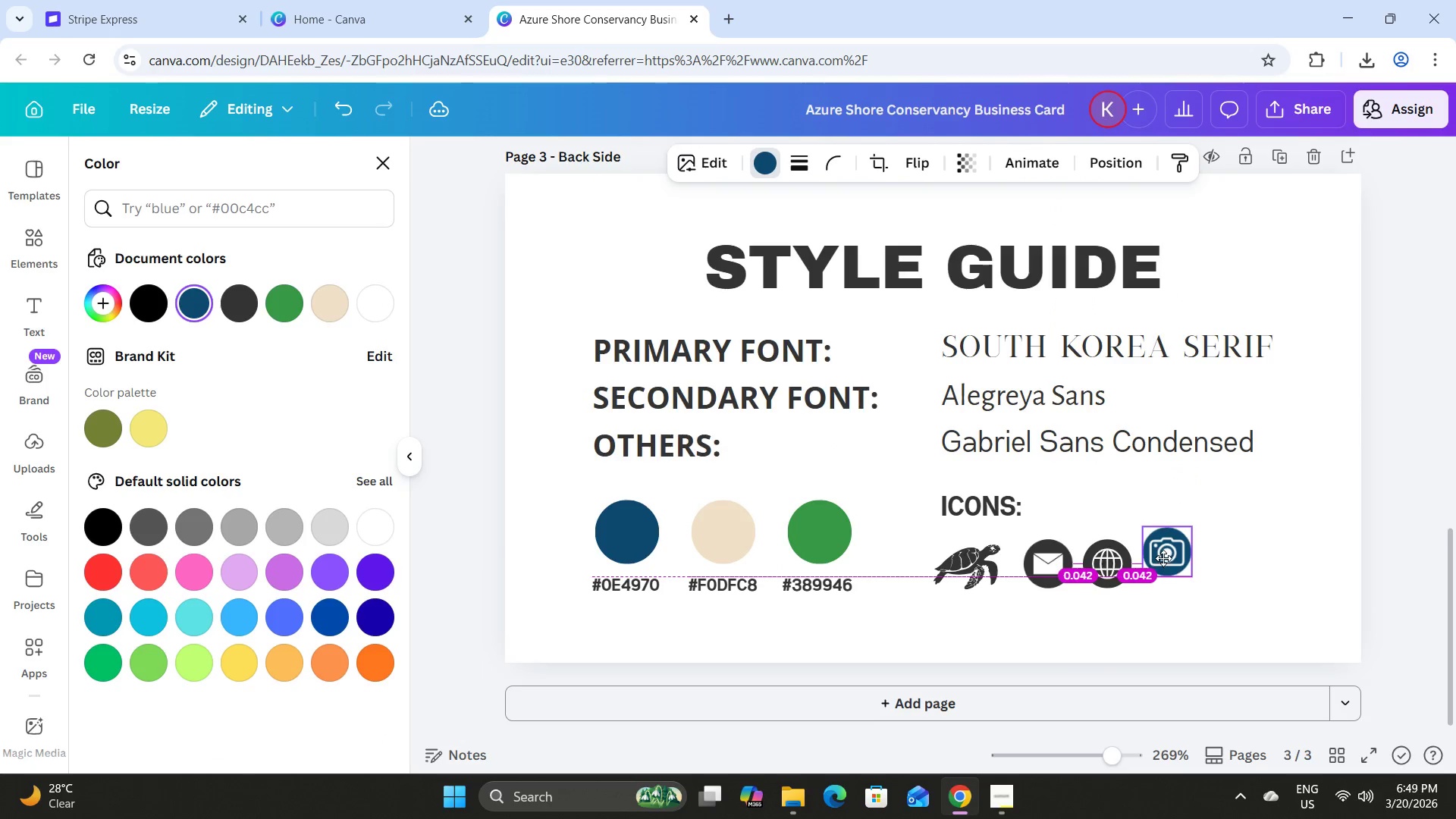 
scroll: coordinate [1075, 443], scroll_direction: down, amount: 7.0
 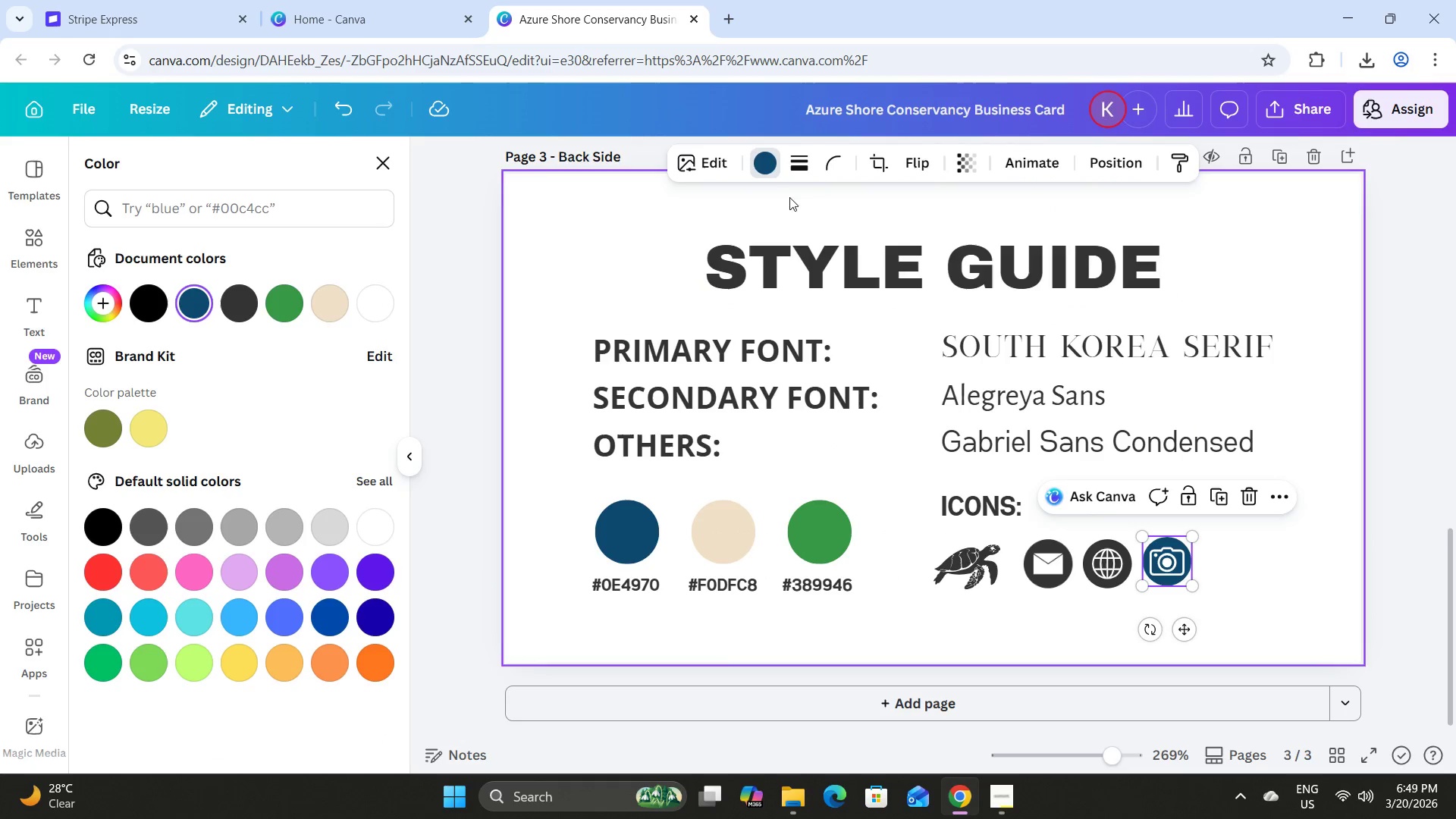 
wait(8.19)
 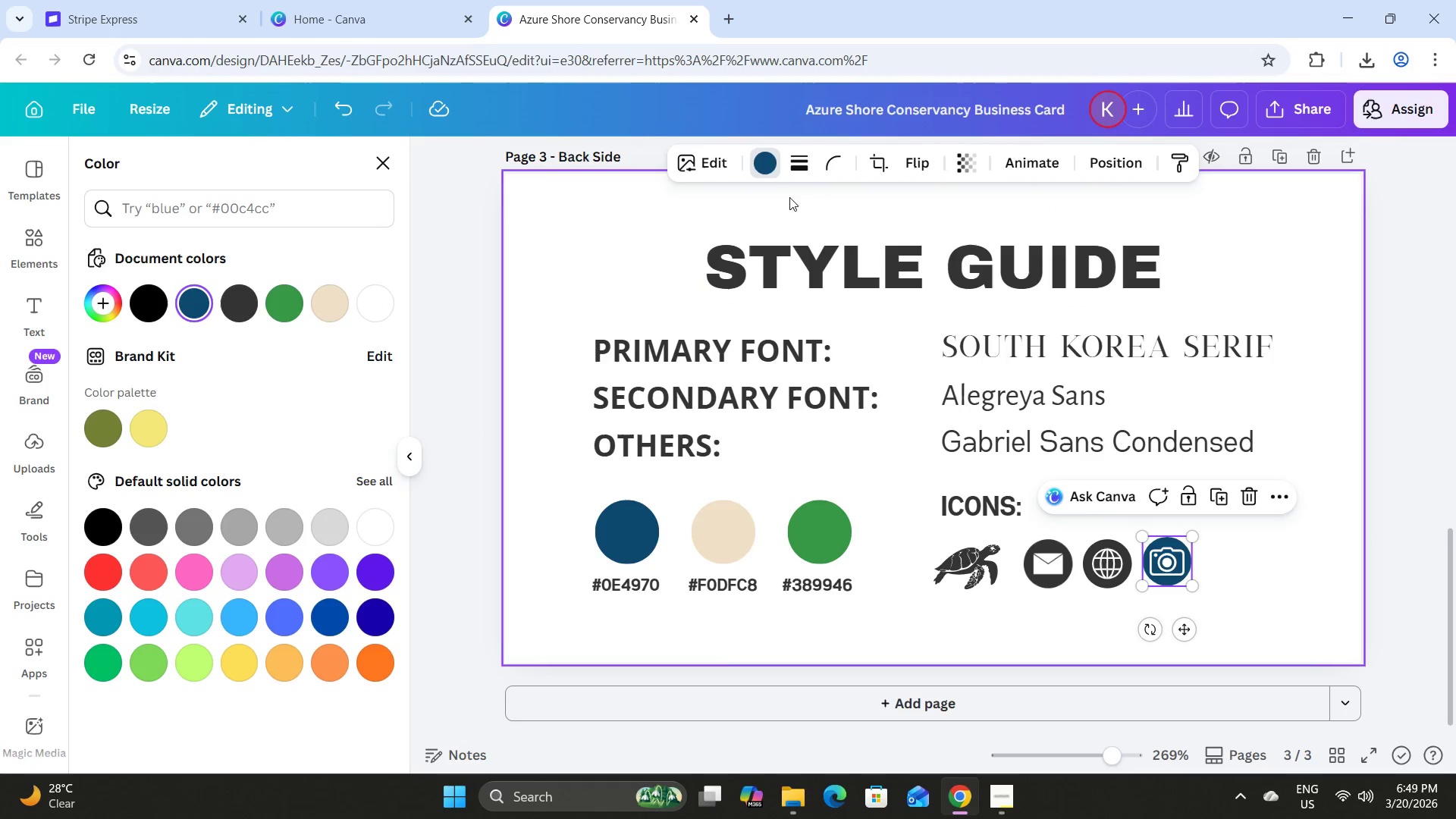 
left_click([1168, 563])
 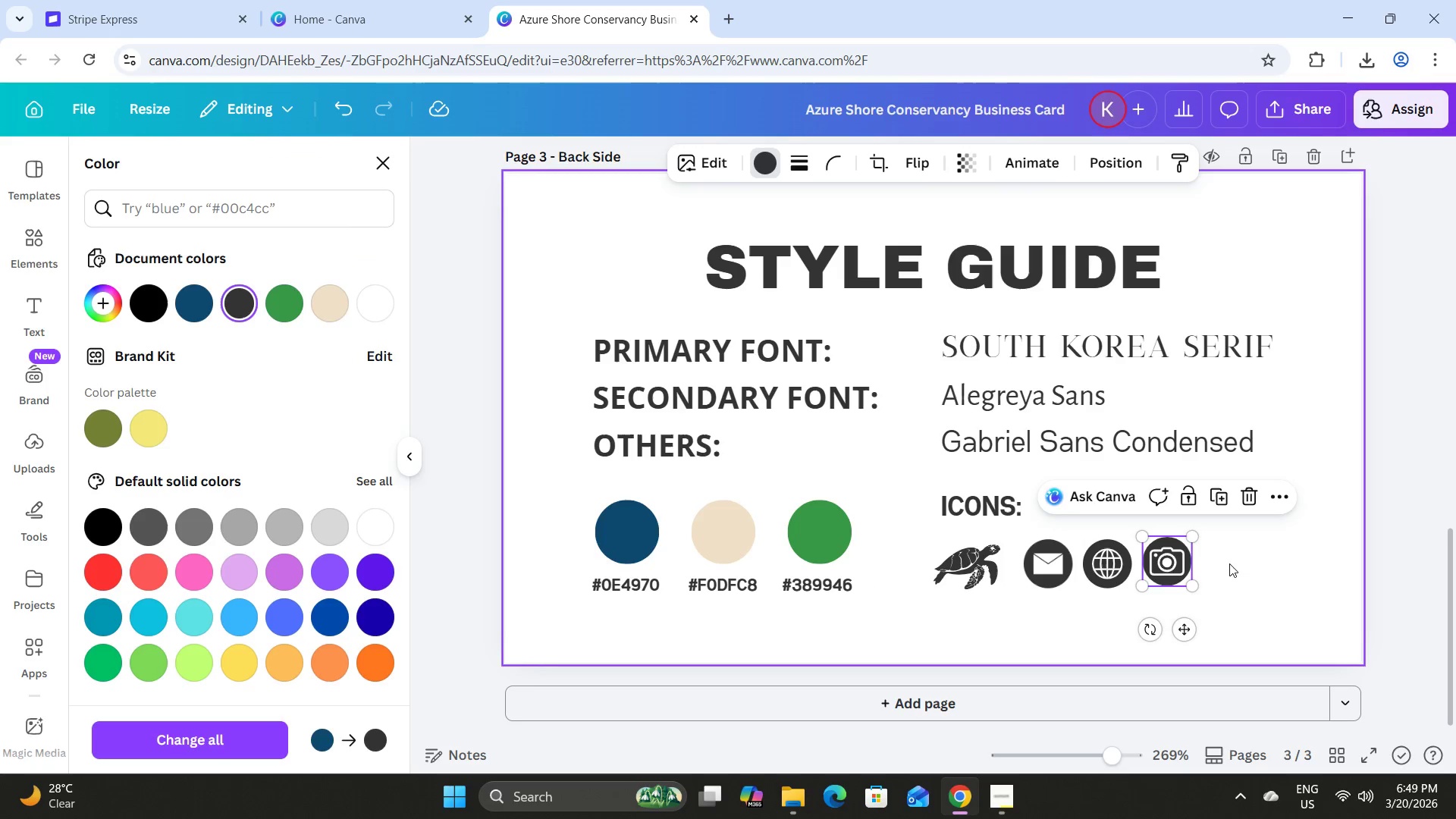 
left_click([1229, 563])
 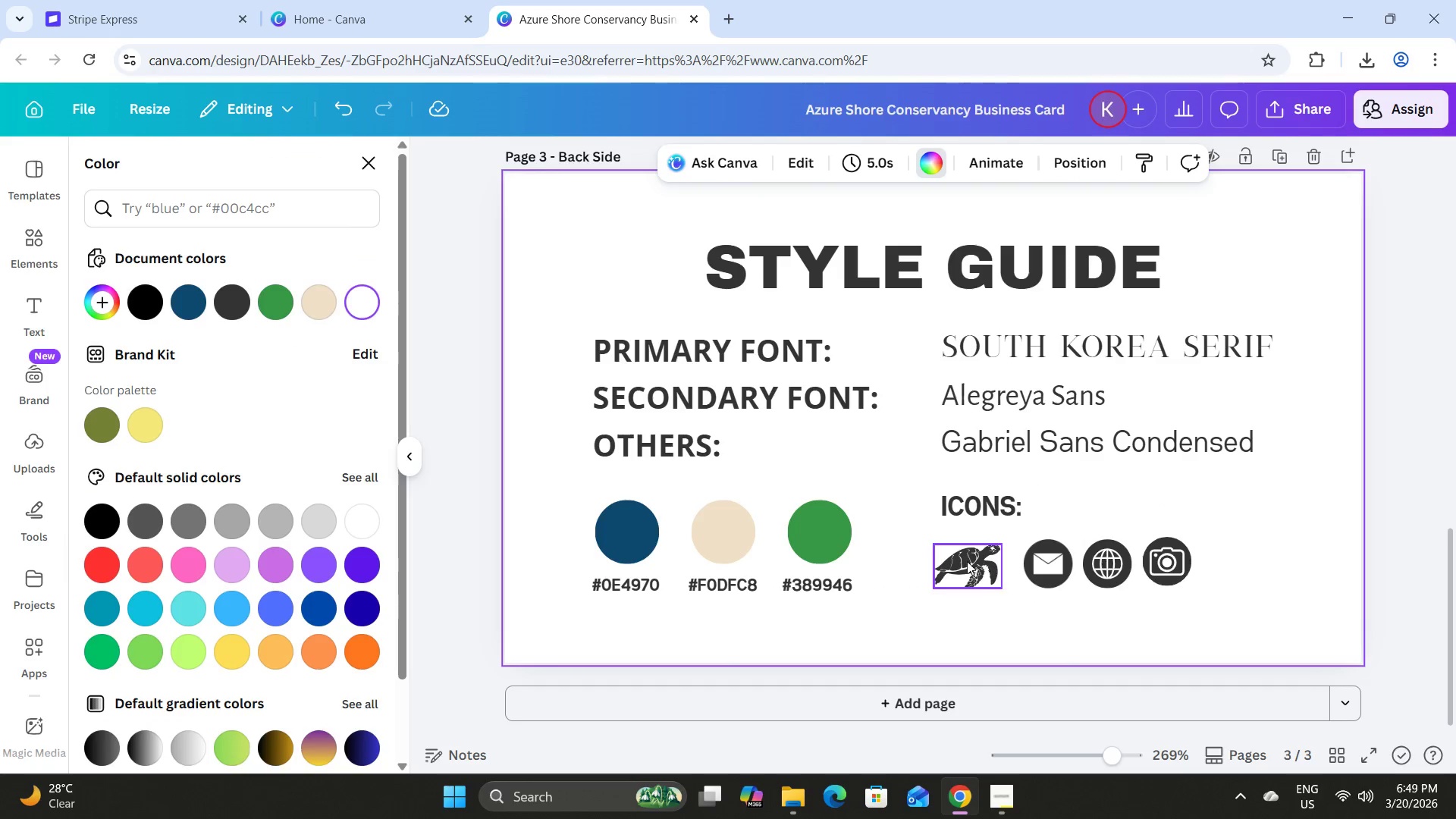 
left_click_drag(start_coordinate=[918, 537], to_coordinate=[1250, 593])
 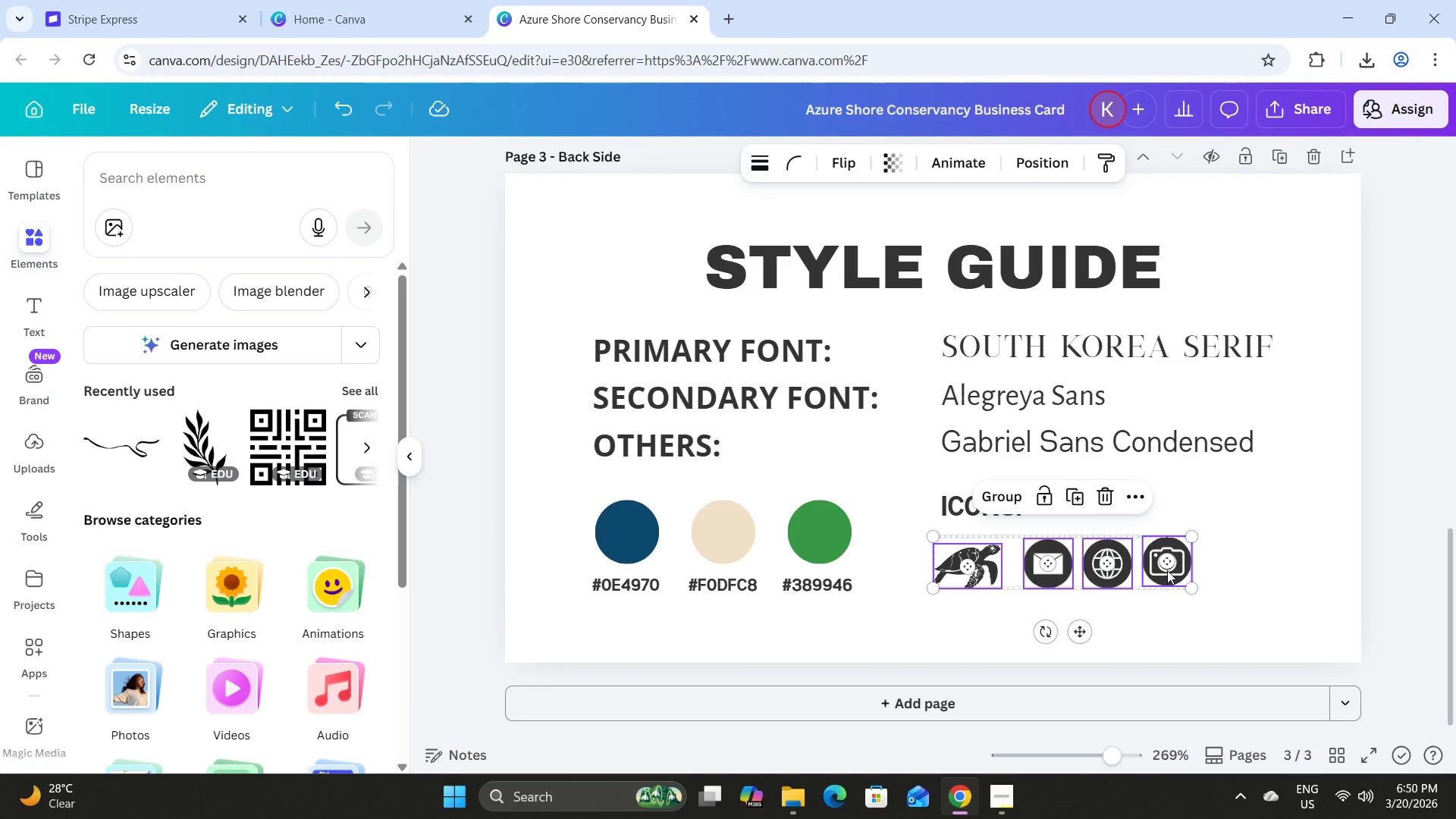 
left_click_drag(start_coordinate=[1167, 570], to_coordinate=[1197, 570])
 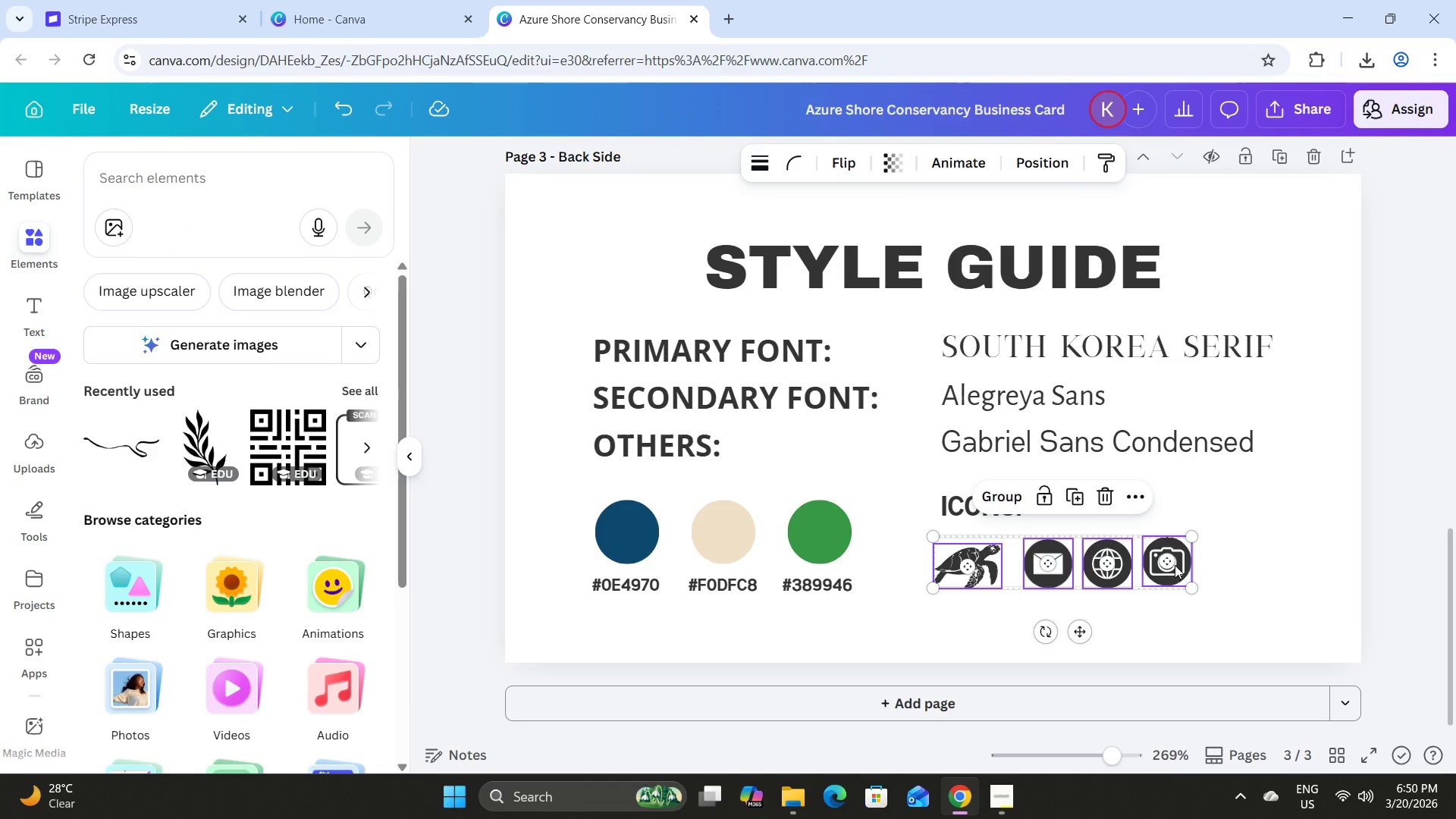 
left_click_drag(start_coordinate=[1175, 565], to_coordinate=[1200, 565])
 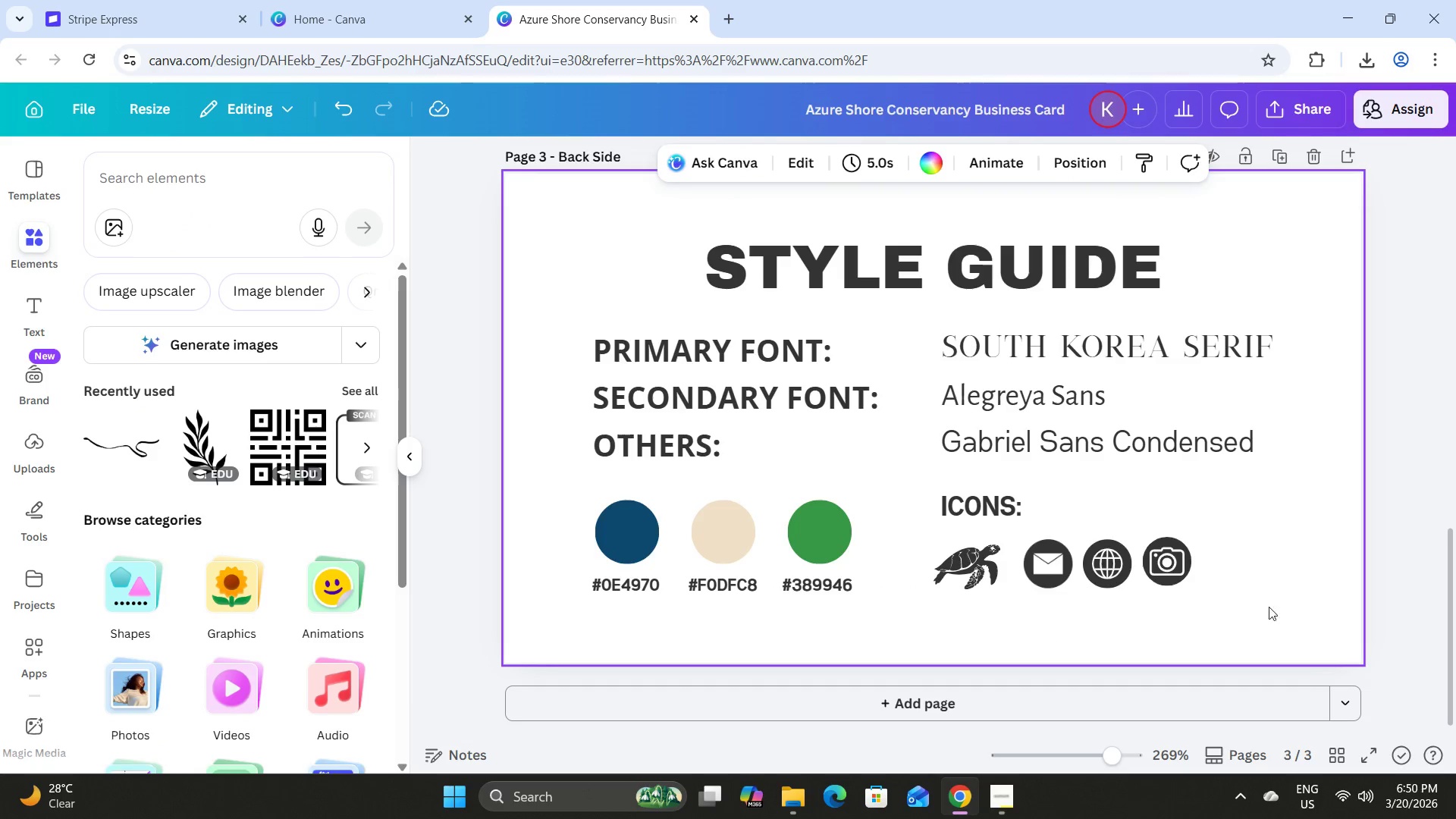 
left_click_drag(start_coordinate=[1267, 617], to_coordinate=[958, 569])
 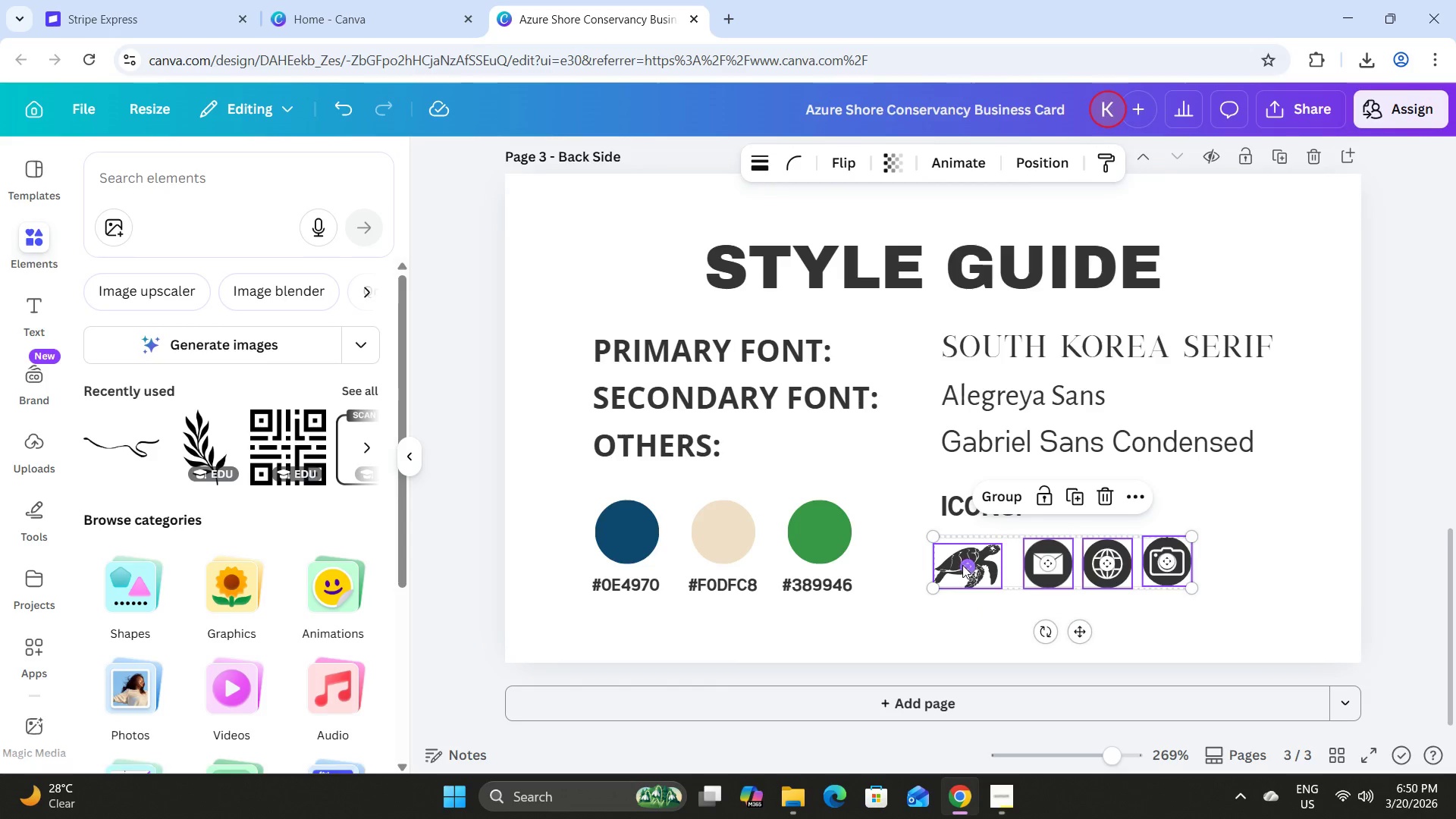 
left_click_drag(start_coordinate=[973, 562], to_coordinate=[1007, 563])
 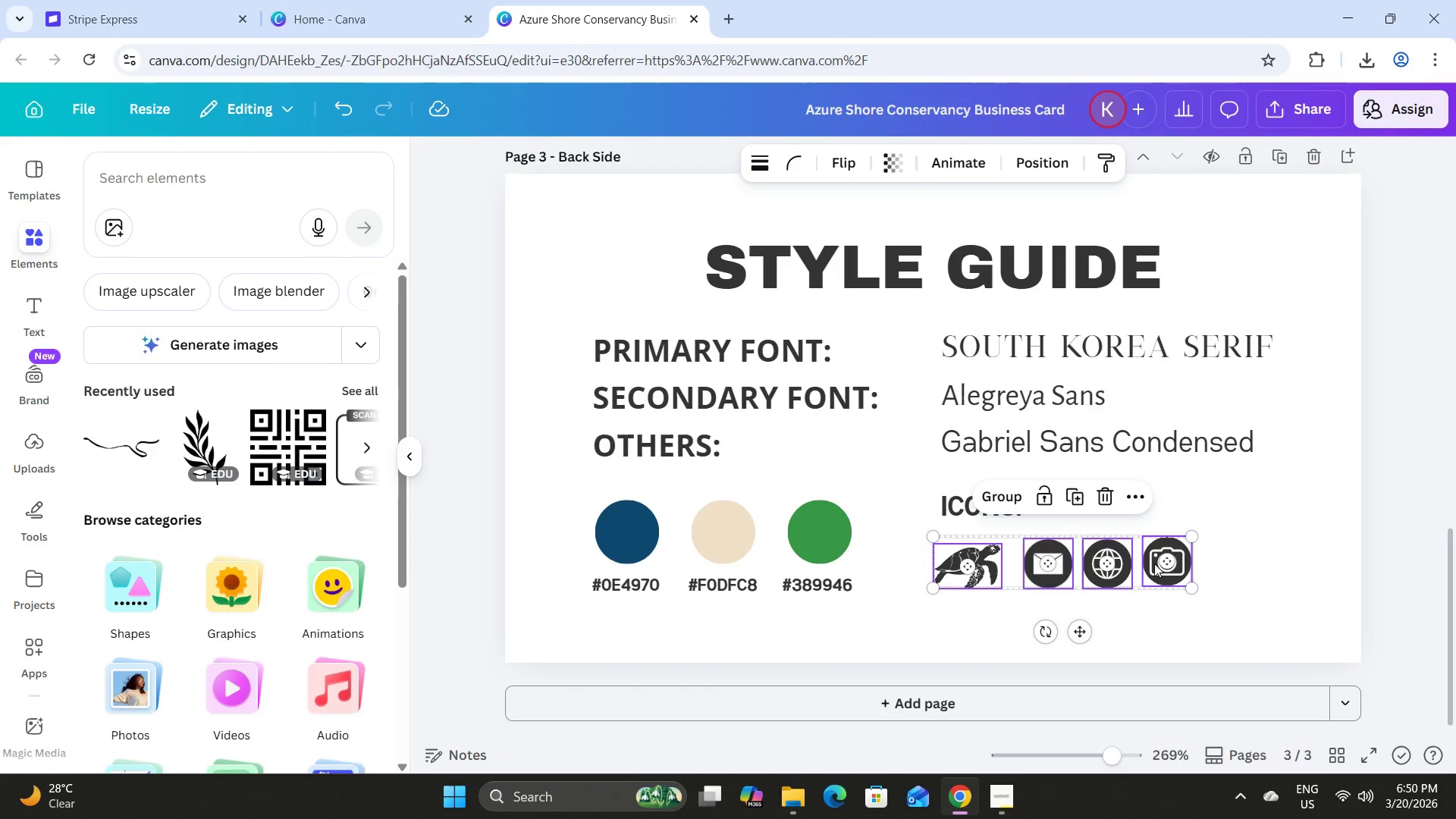 
left_click_drag(start_coordinate=[1125, 559], to_coordinate=[1153, 557])
 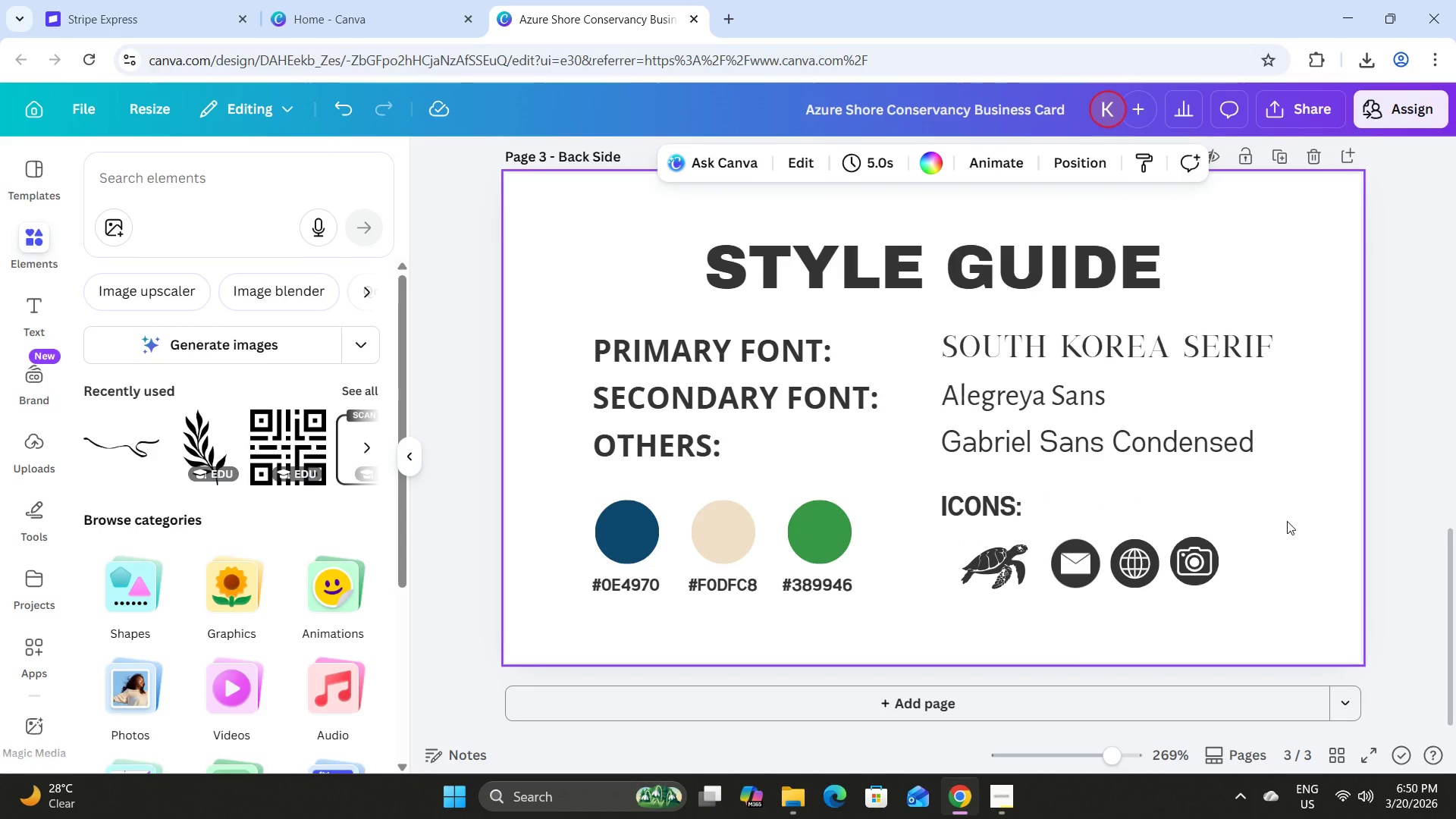 
scroll: coordinate [1287, 500], scroll_direction: up, amount: 4.0
 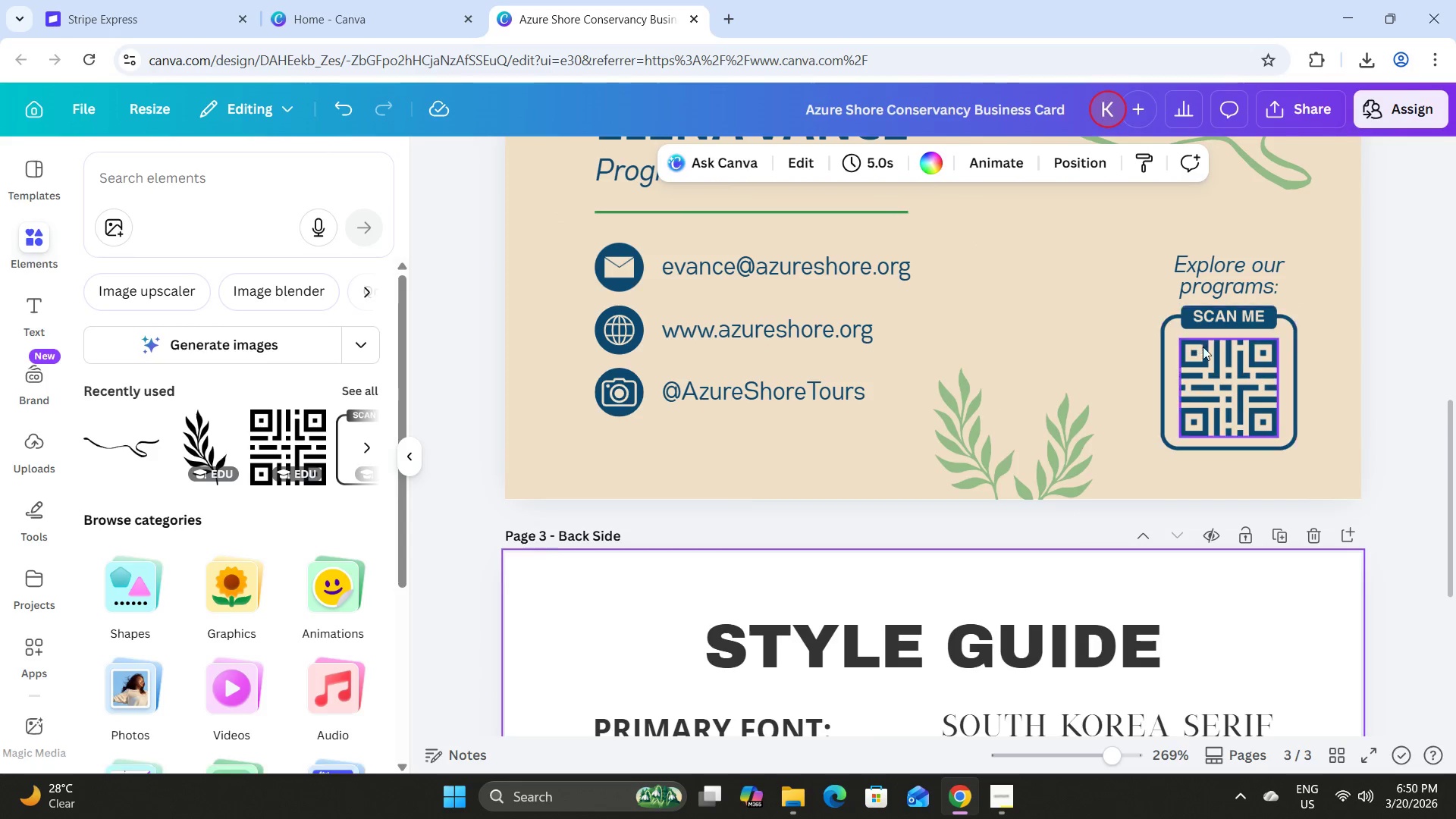 
left_click([1217, 369])
 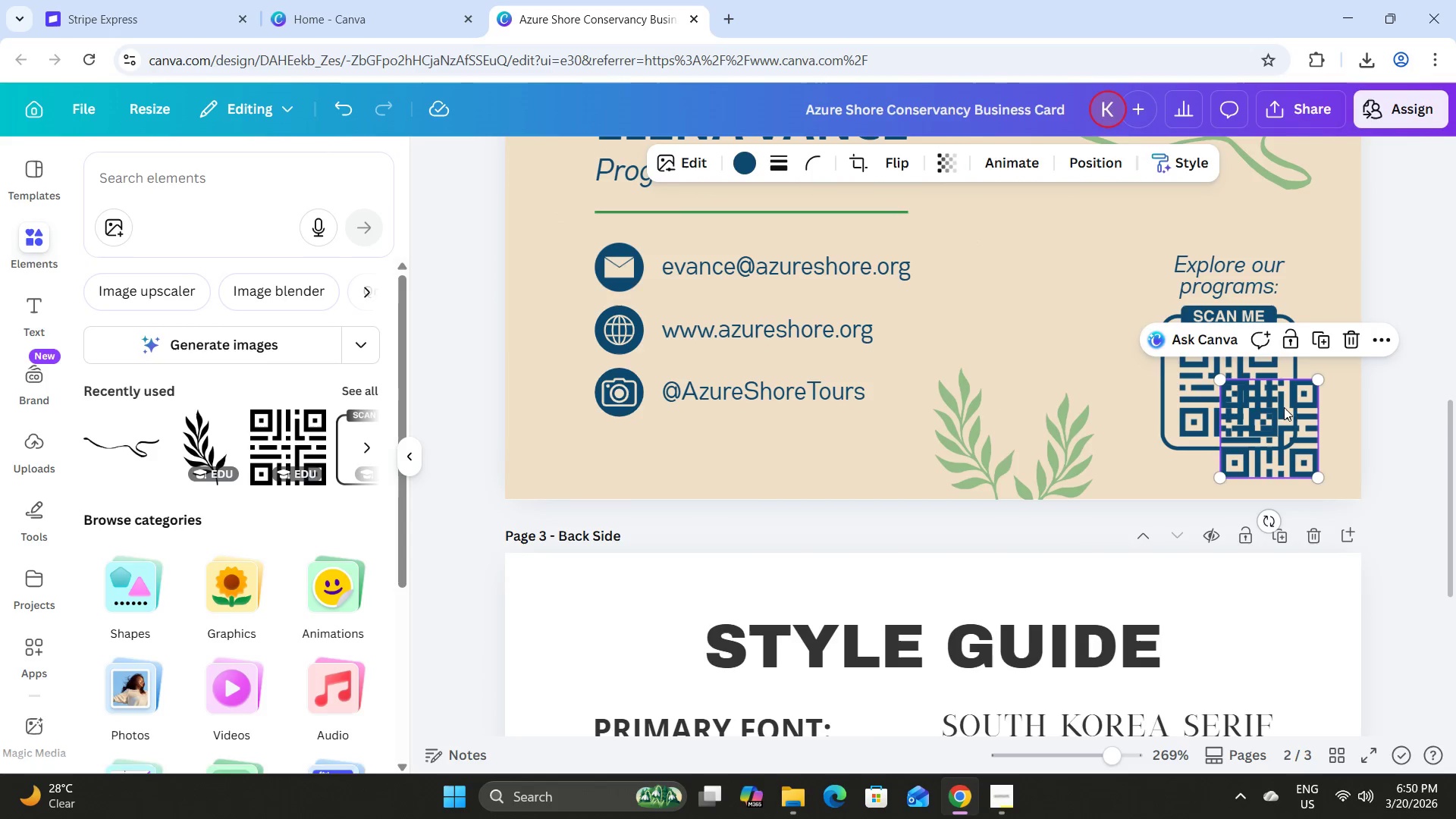 
left_click_drag(start_coordinate=[1278, 417], to_coordinate=[1280, 539])
 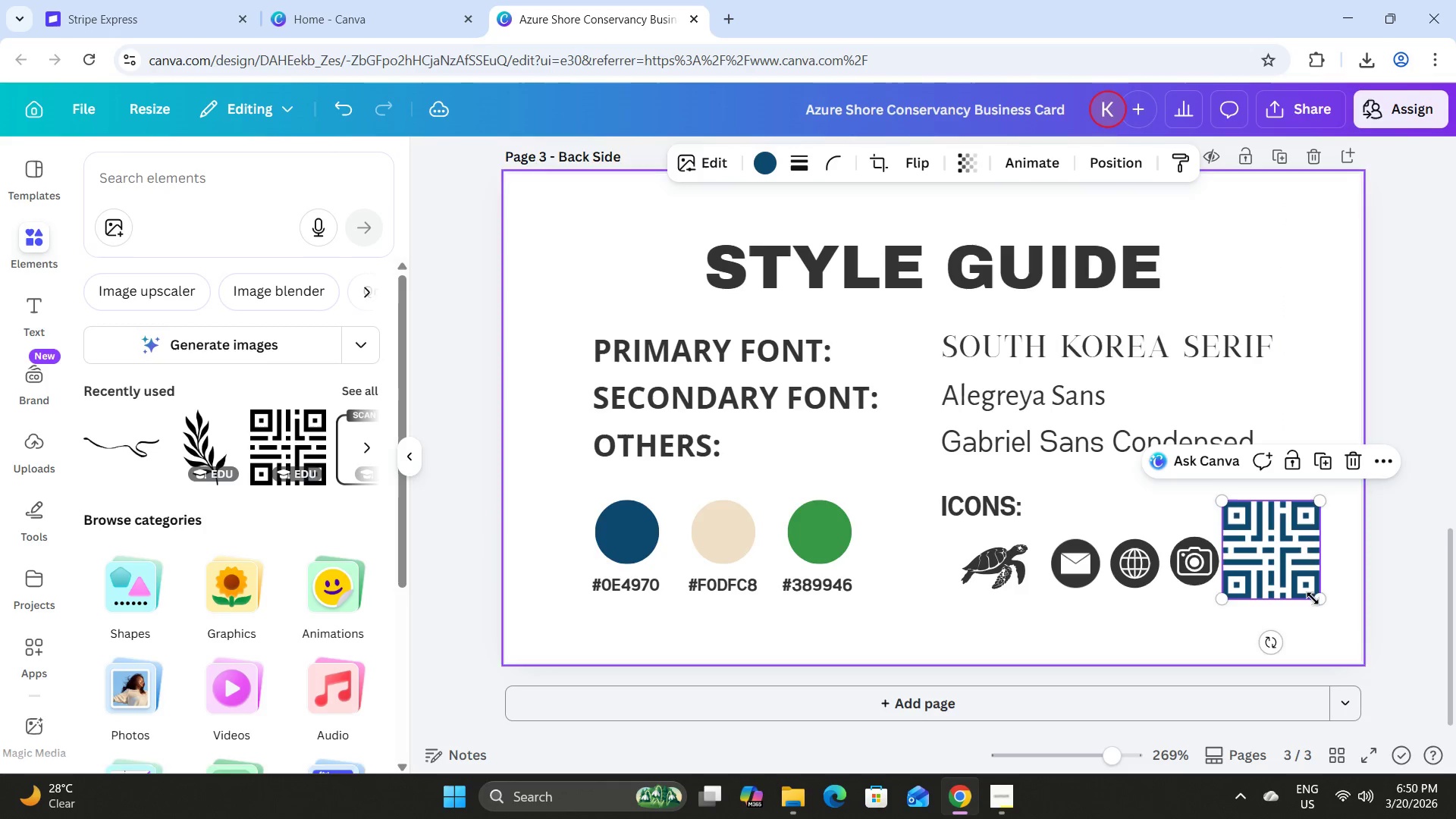 
scroll: coordinate [1319, 462], scroll_direction: down, amount: 6.0
 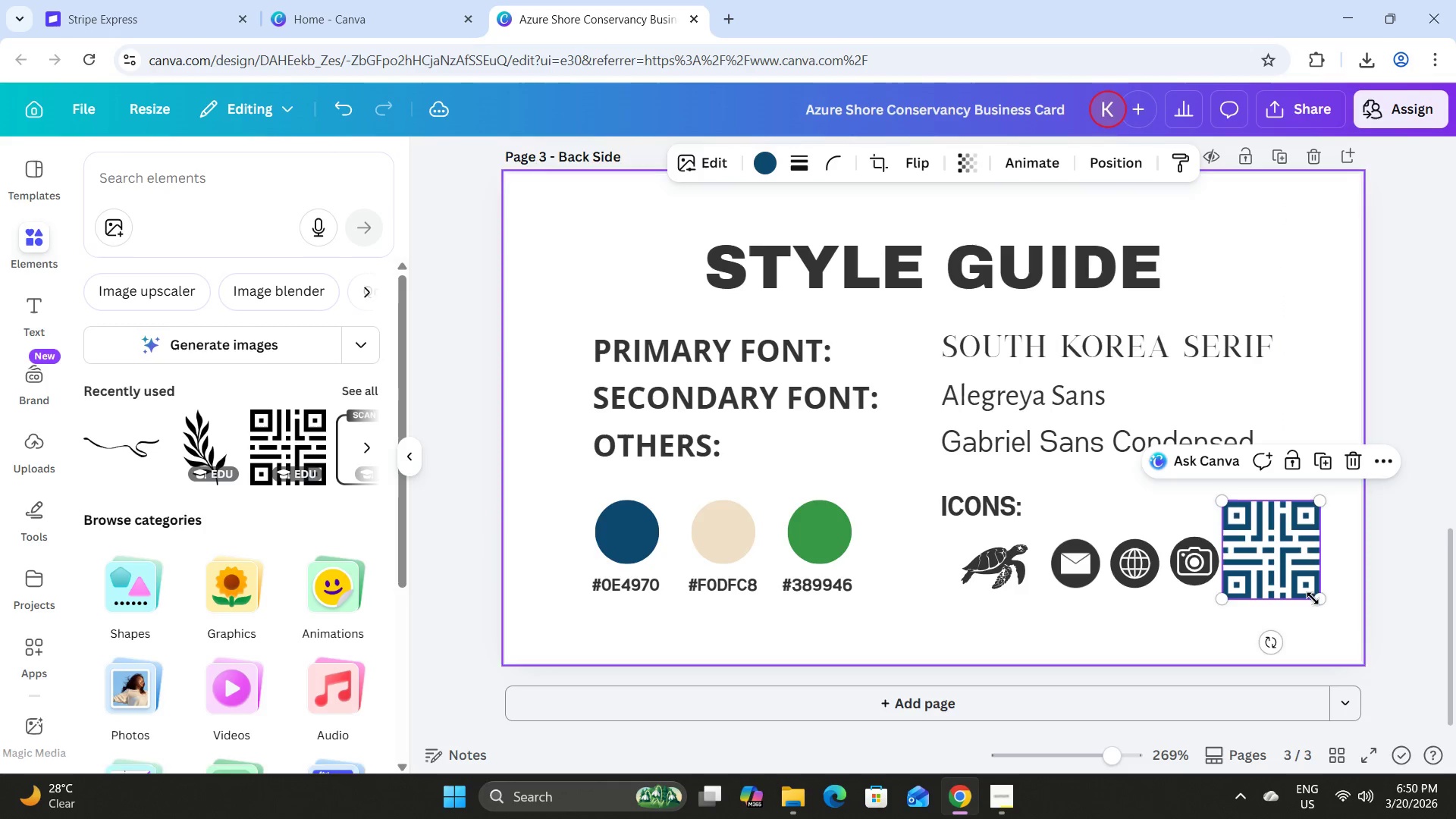 
left_click_drag(start_coordinate=[1316, 598], to_coordinate=[1260, 541])
 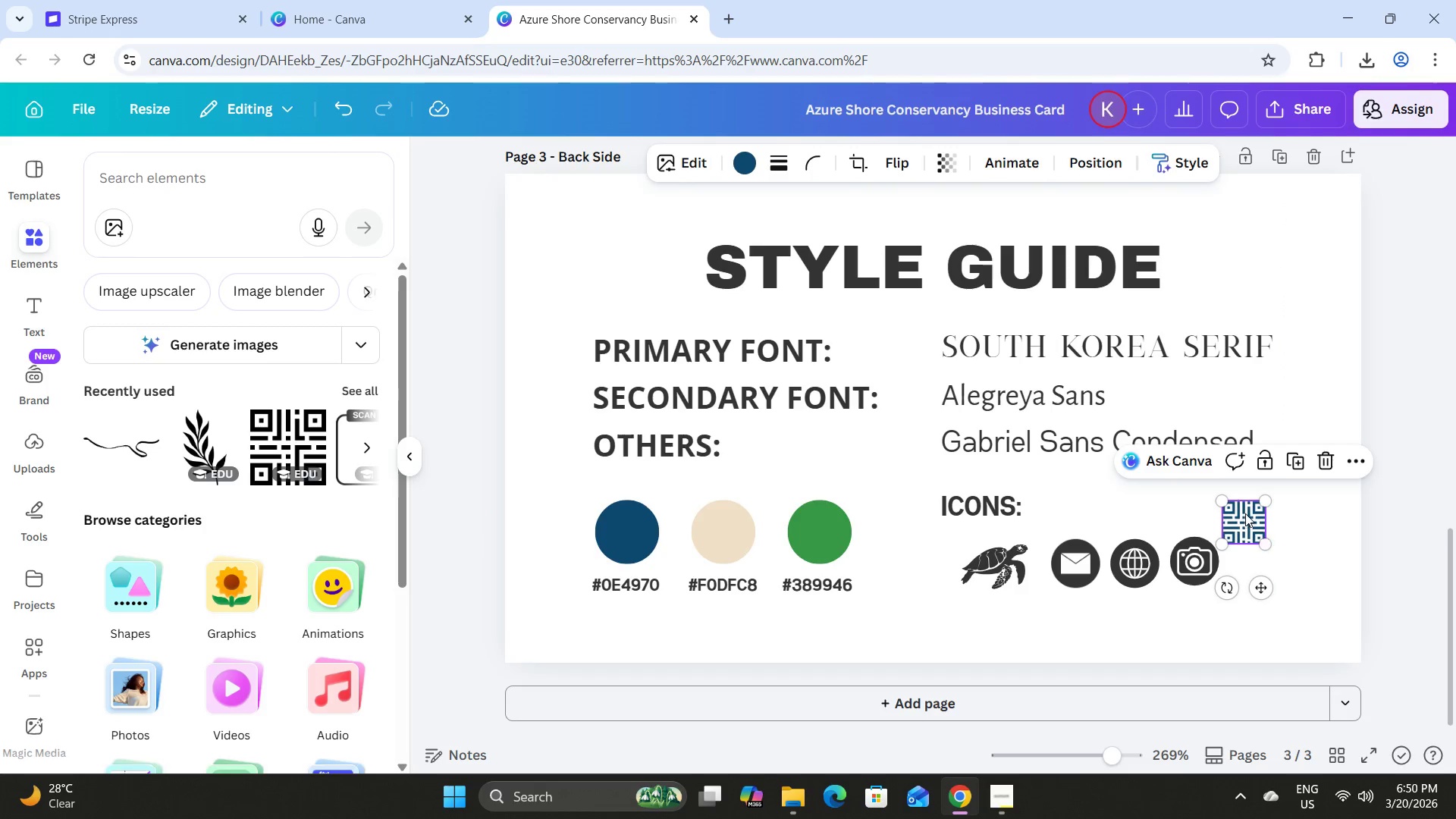 
left_click_drag(start_coordinate=[1245, 513], to_coordinate=[1271, 552])
 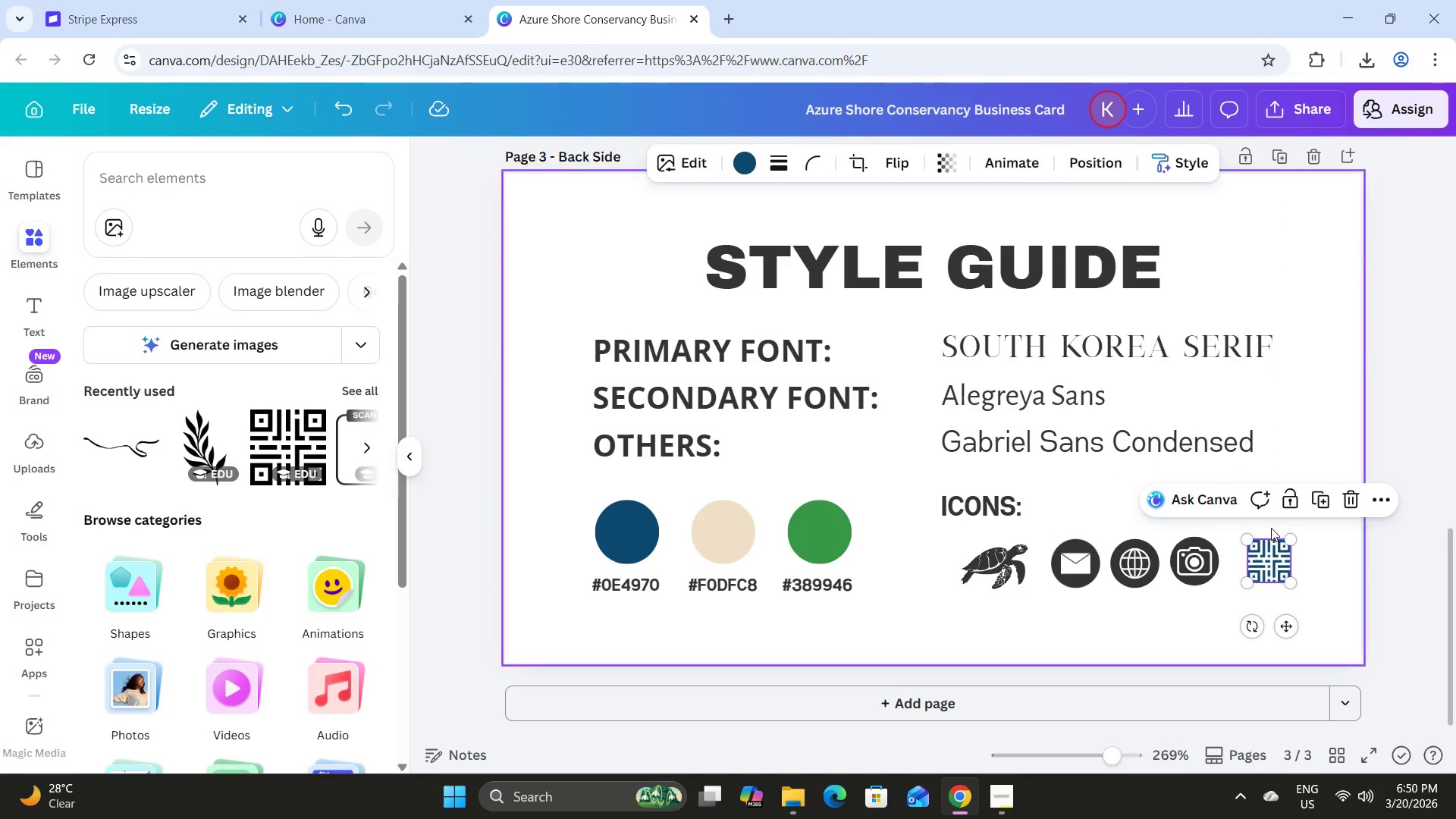 
scroll: coordinate [1271, 528], scroll_direction: up, amount: 5.0
 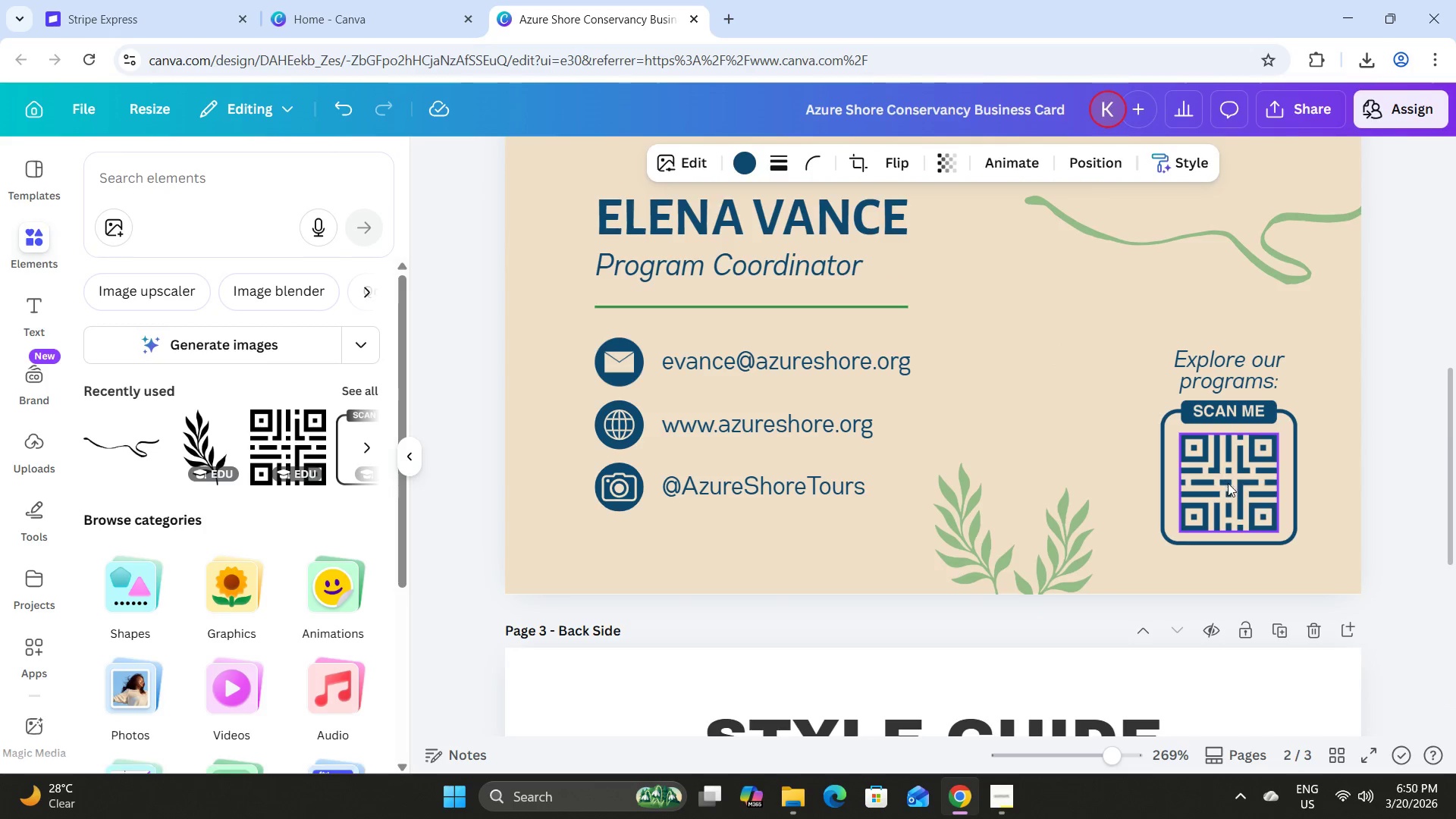 
scroll: coordinate [1241, 507], scroll_direction: down, amount: 6.0
 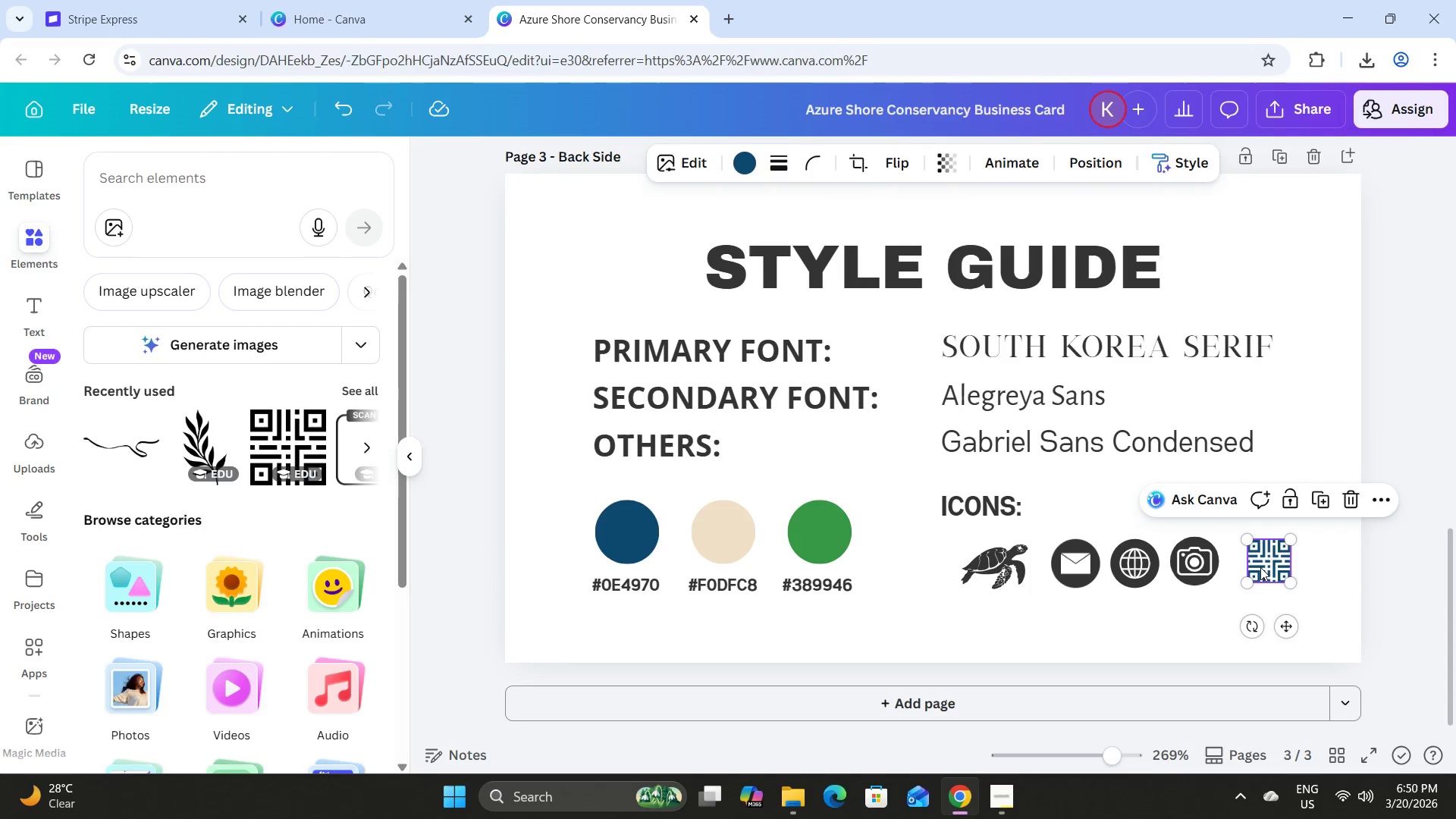 
key(Control+Z)
 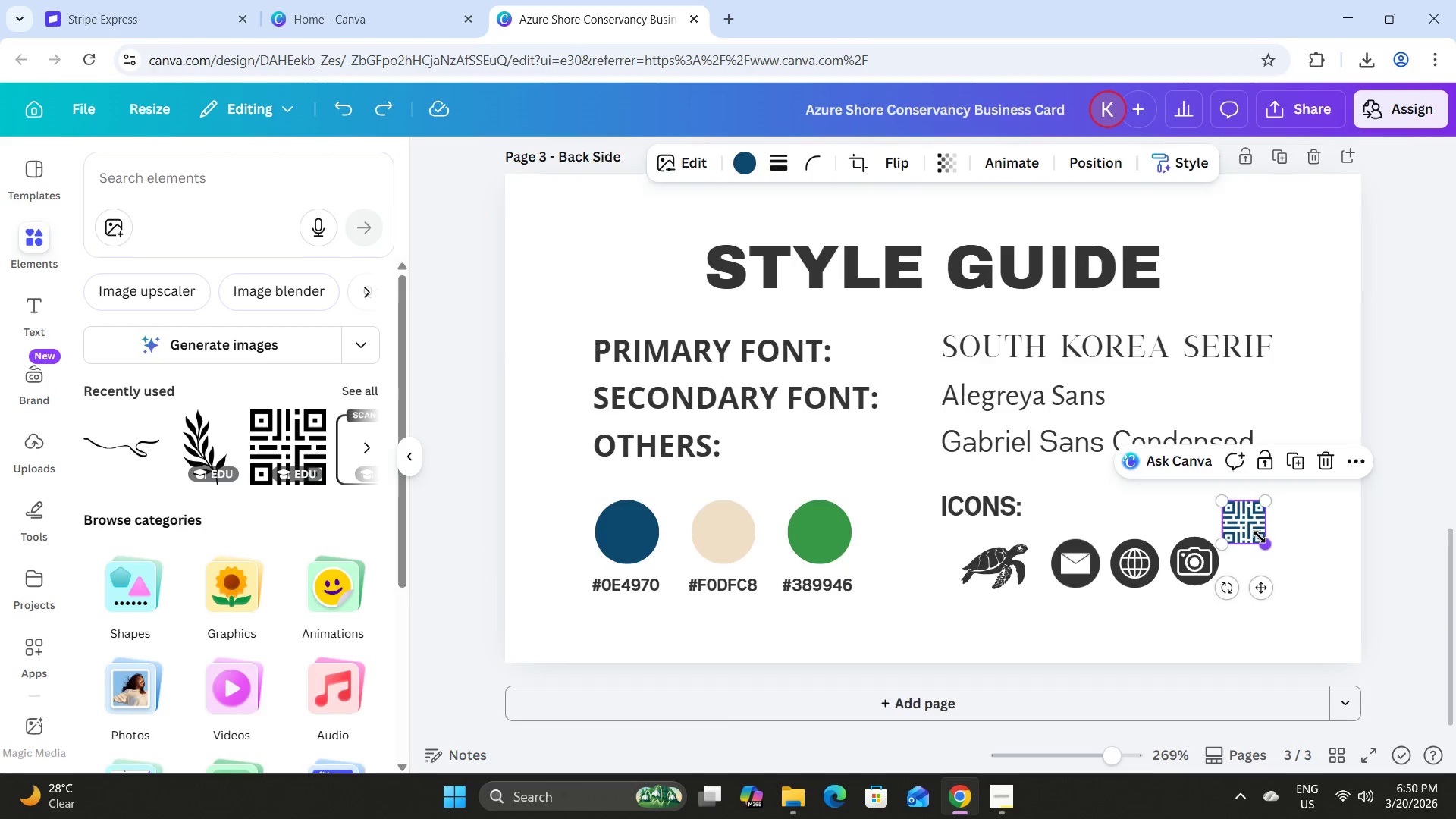 
key(Control+ControlLeft)
 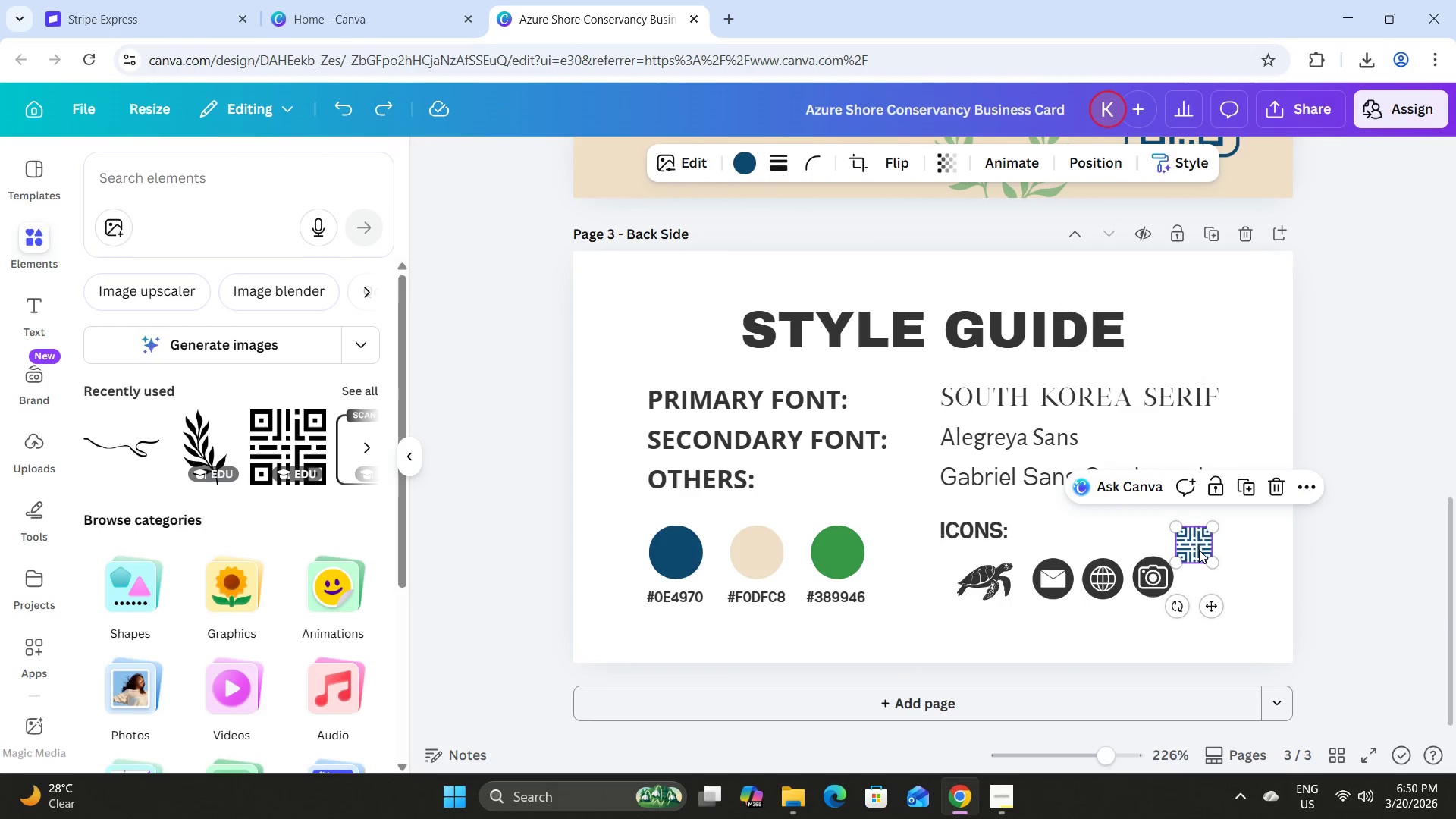 
scroll: coordinate [1260, 538], scroll_direction: down, amount: 1.0
 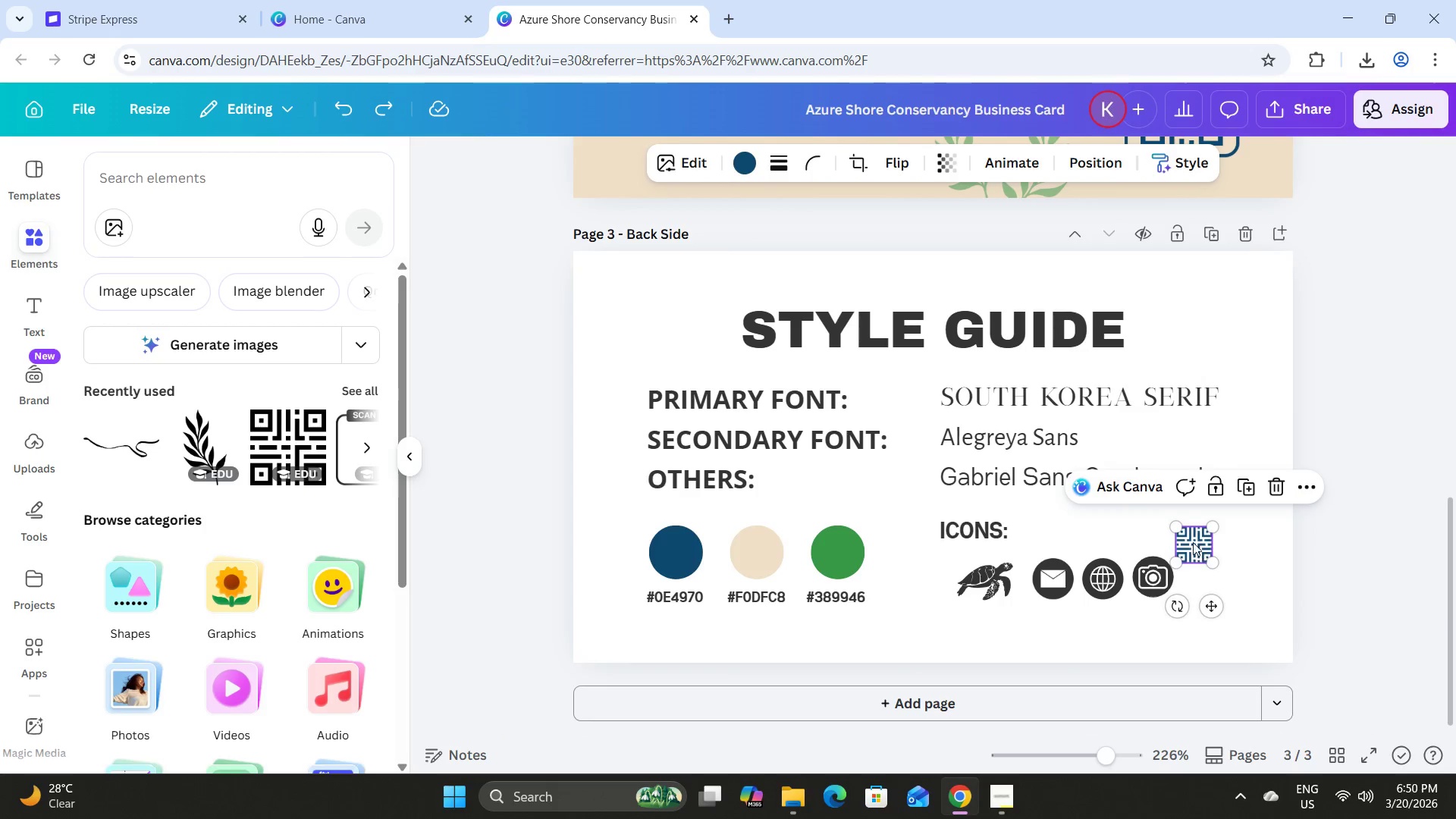 
left_click([1185, 534])
 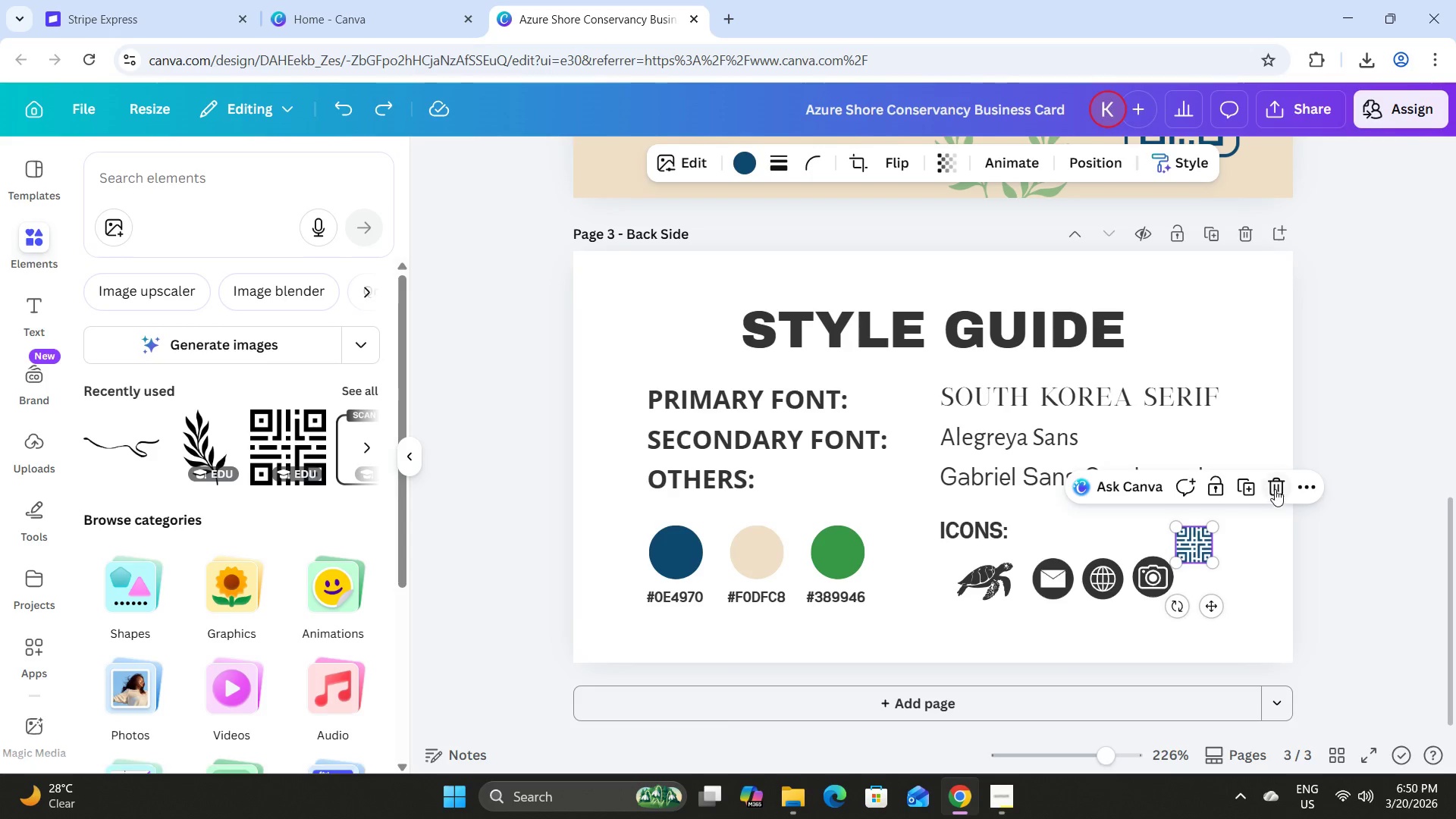 
left_click([1275, 488])
 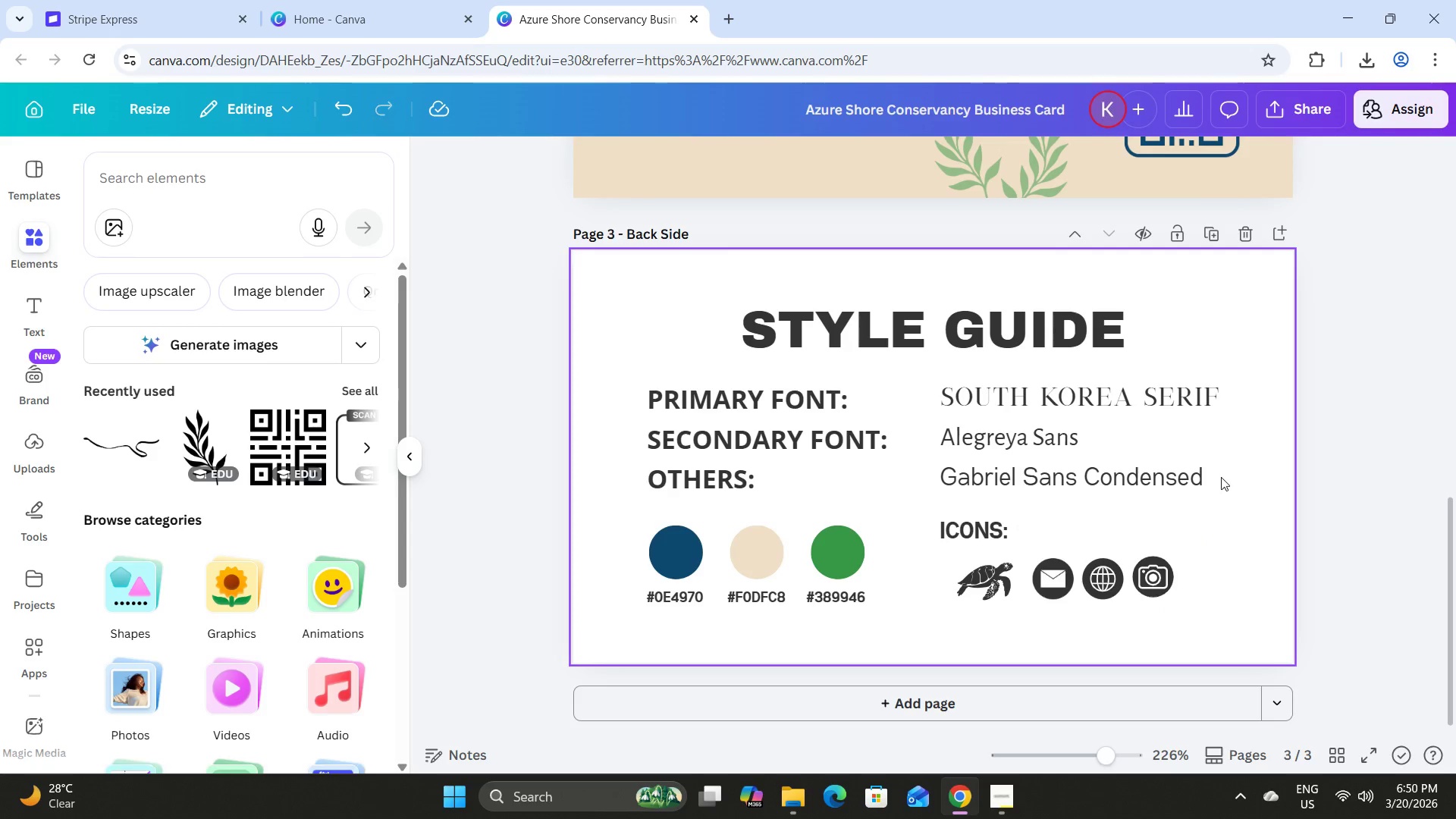 
scroll: coordinate [1221, 477], scroll_direction: up, amount: 4.0
 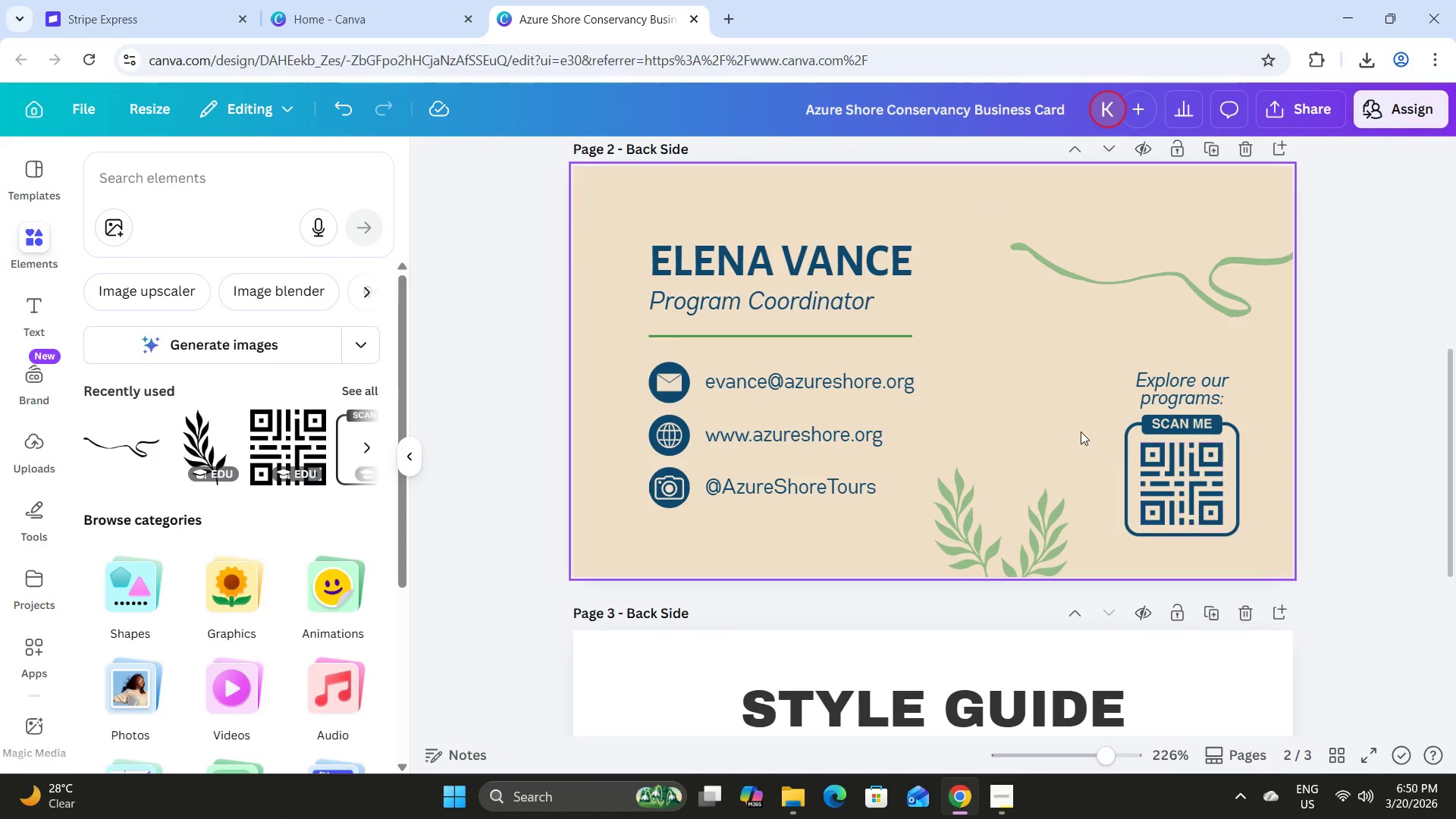 
left_click_drag(start_coordinate=[1083, 431], to_coordinate=[1186, 494])
 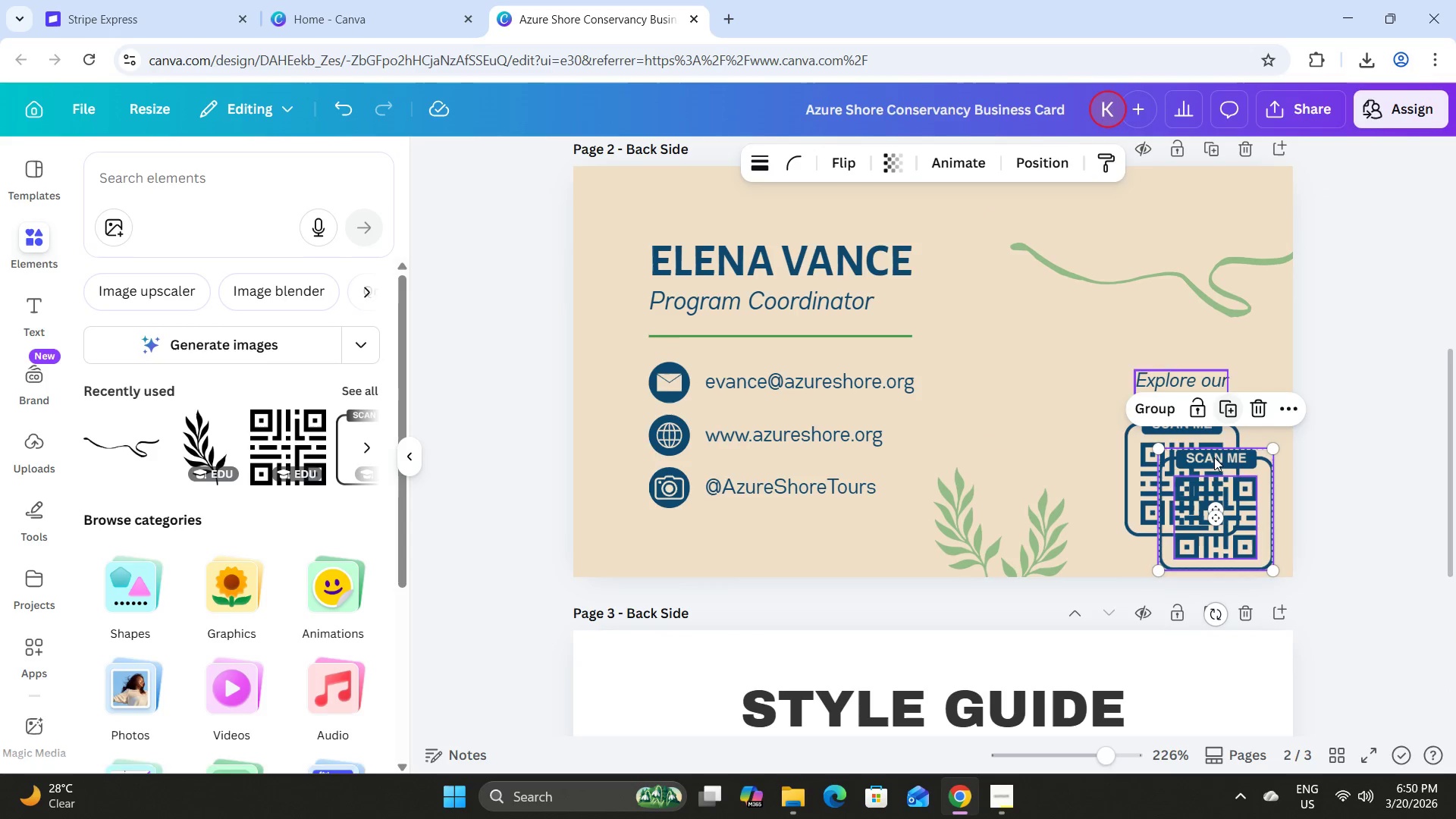 
left_click_drag(start_coordinate=[1212, 486], to_coordinate=[1217, 550])
 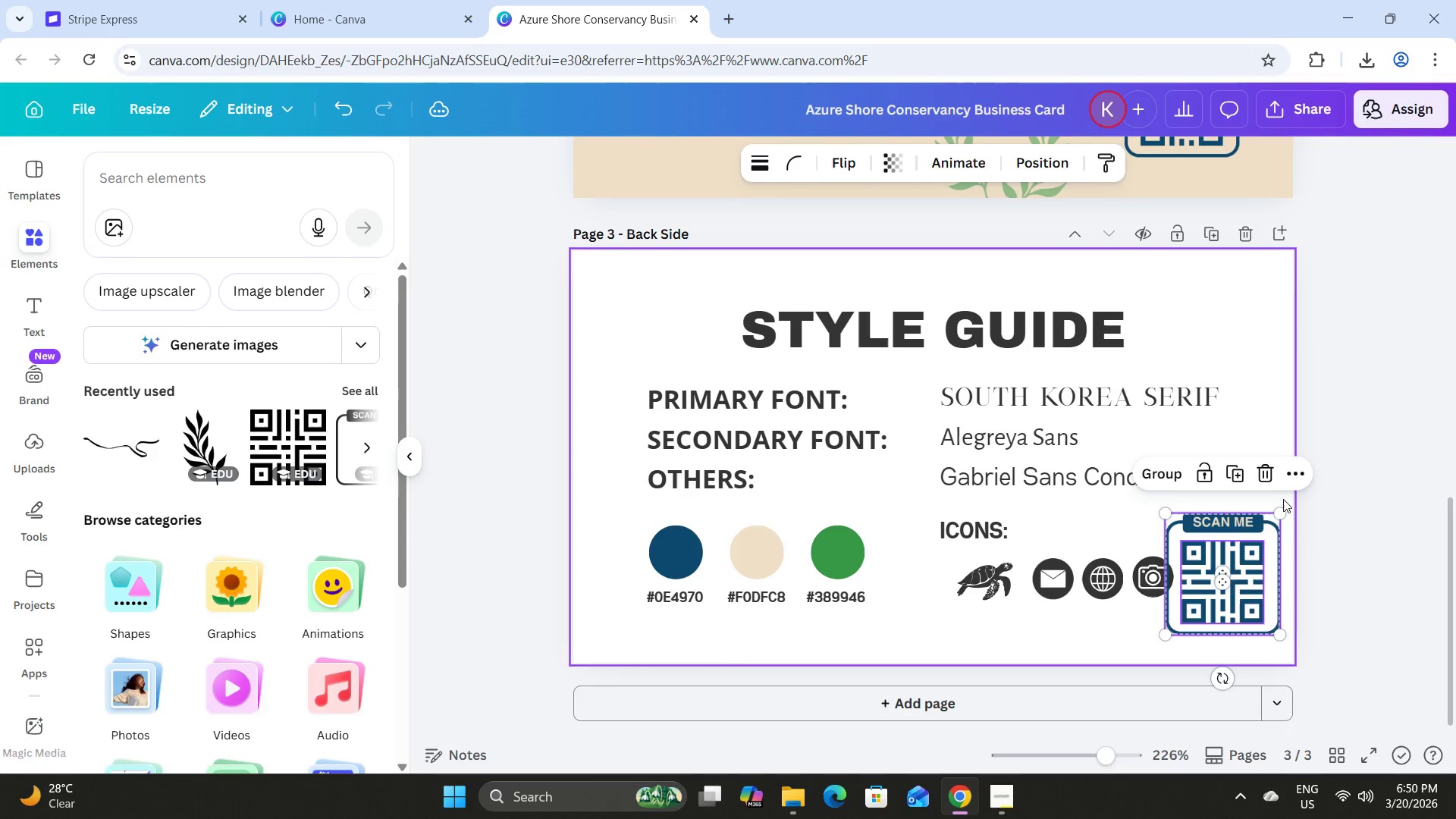 
scroll: coordinate [1238, 522], scroll_direction: down, amount: 4.0
 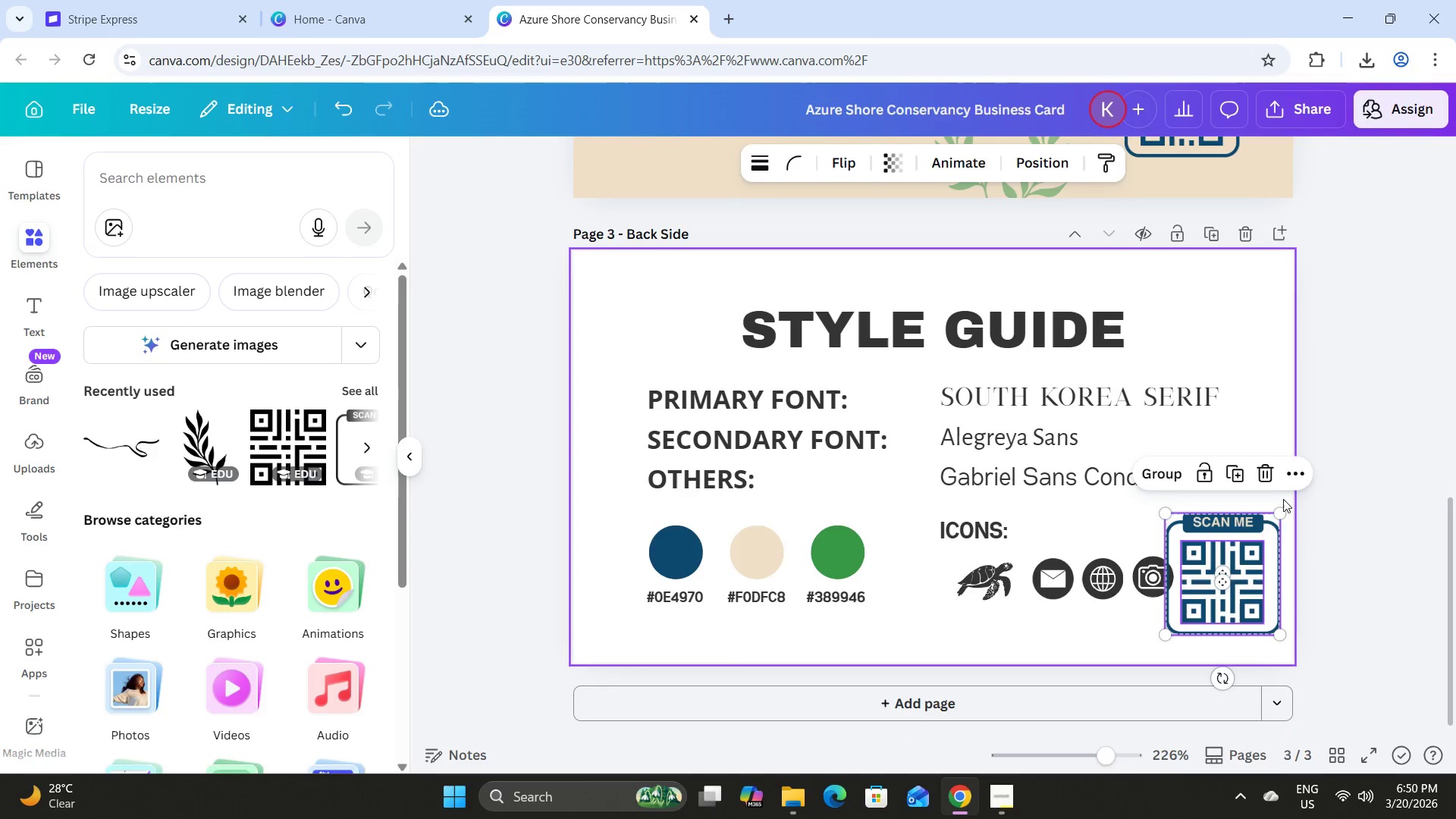 
left_click_drag(start_coordinate=[1283, 517], to_coordinate=[1230, 578])
 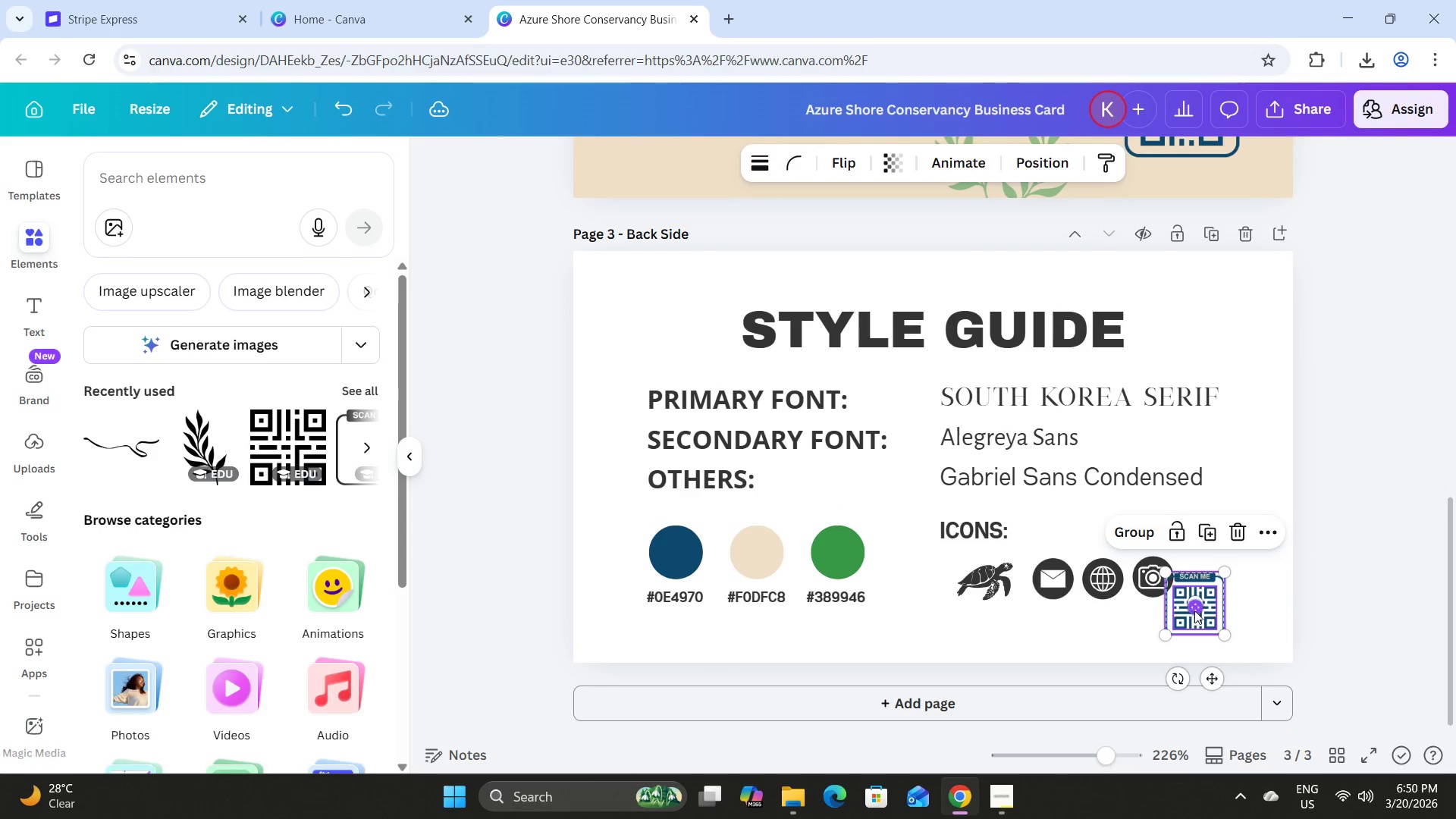 
left_click_drag(start_coordinate=[1193, 611], to_coordinate=[1215, 600])
 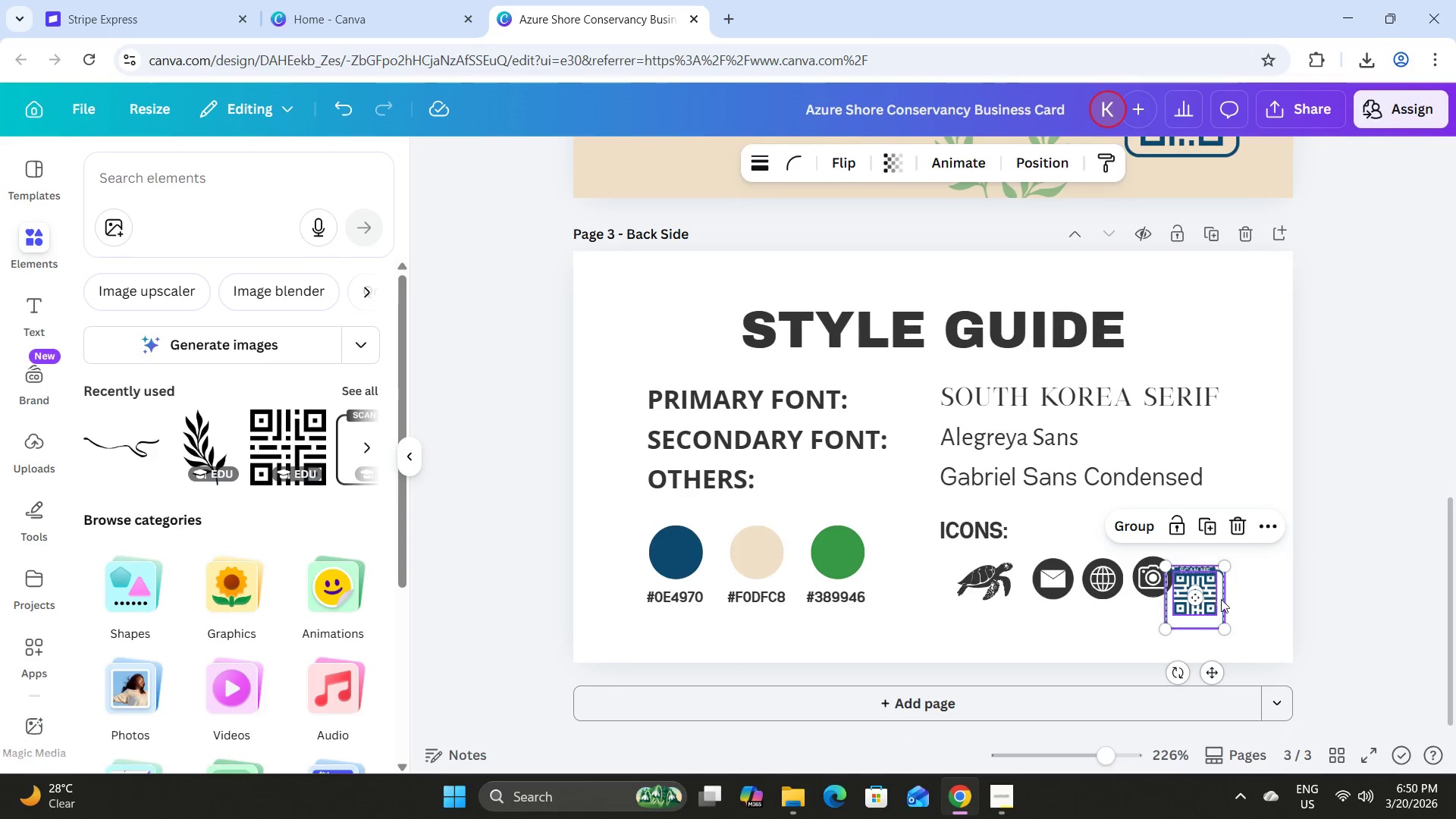 
key(Control+Z)
 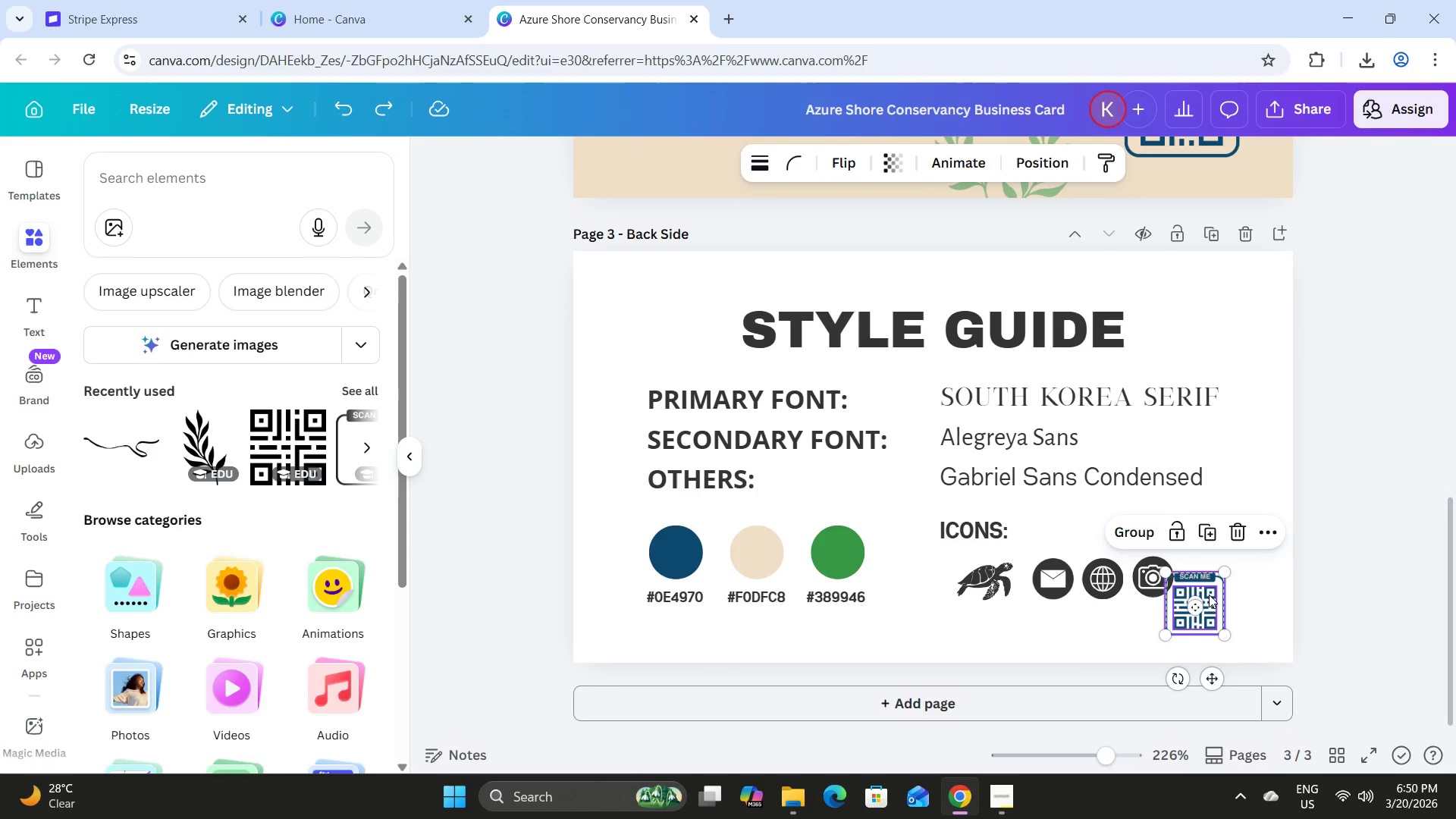 
left_click_drag(start_coordinate=[1209, 595], to_coordinate=[1233, 570])
 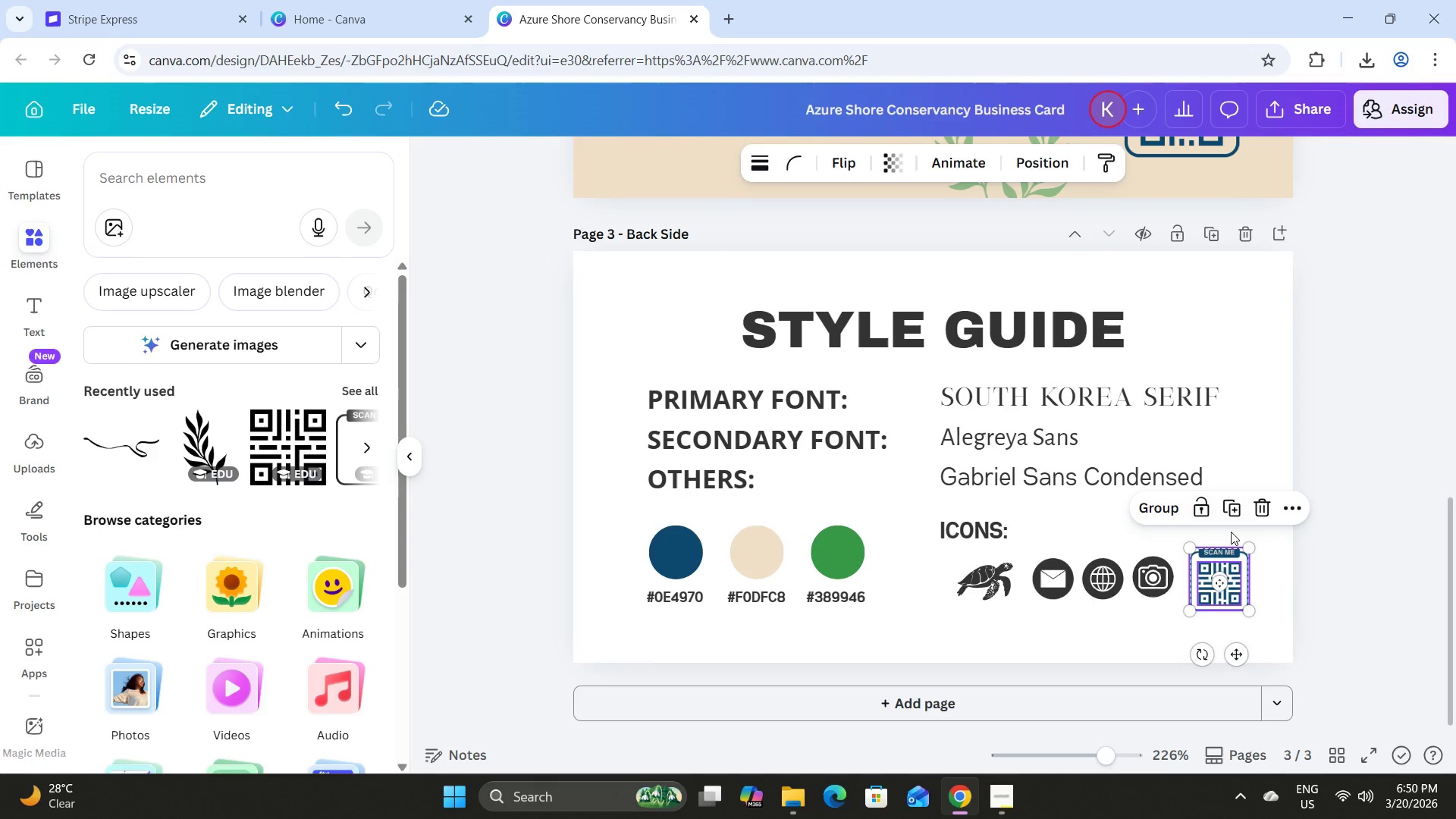 
left_click([1261, 573])
 